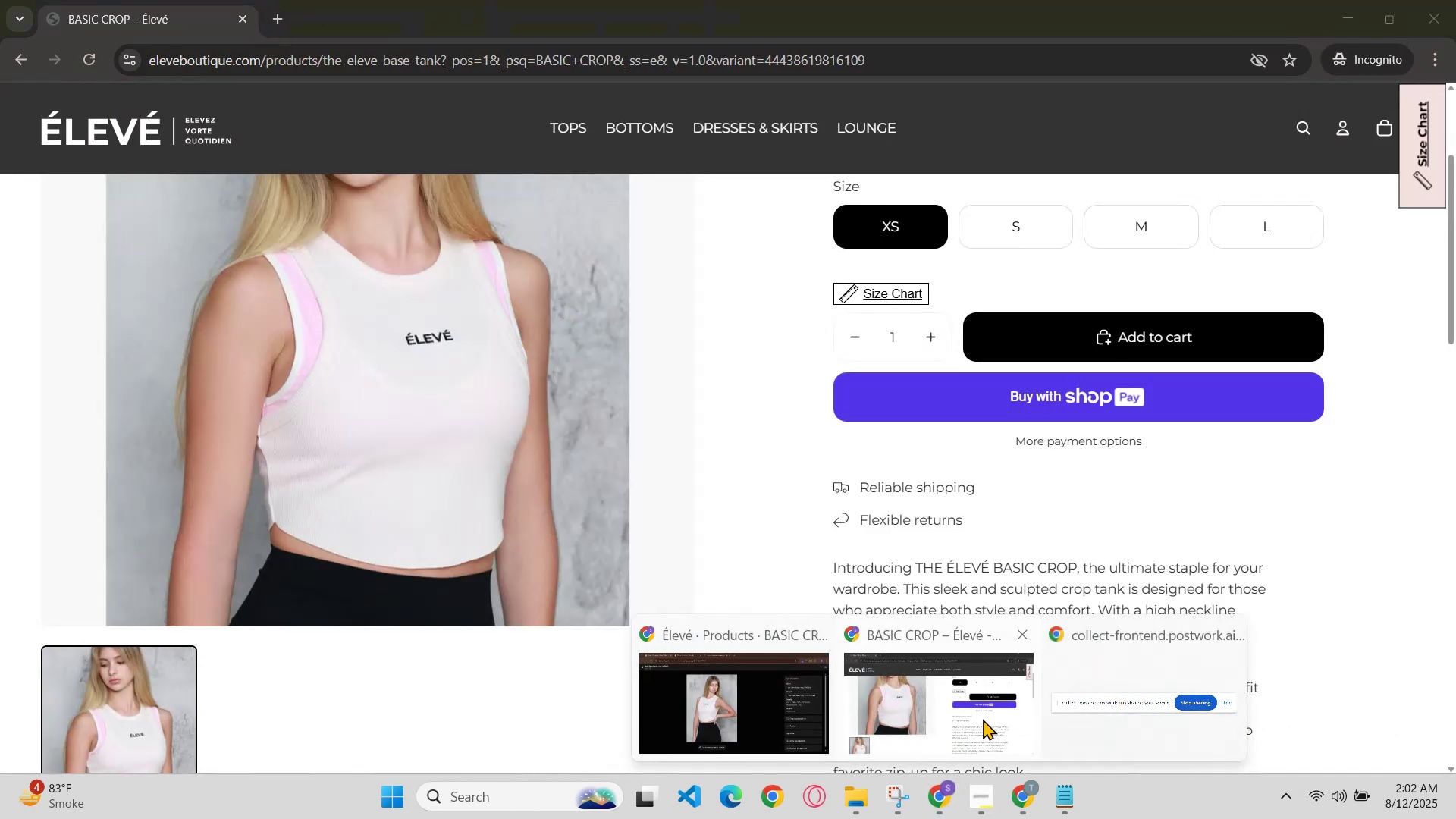 
left_click([983, 719])
 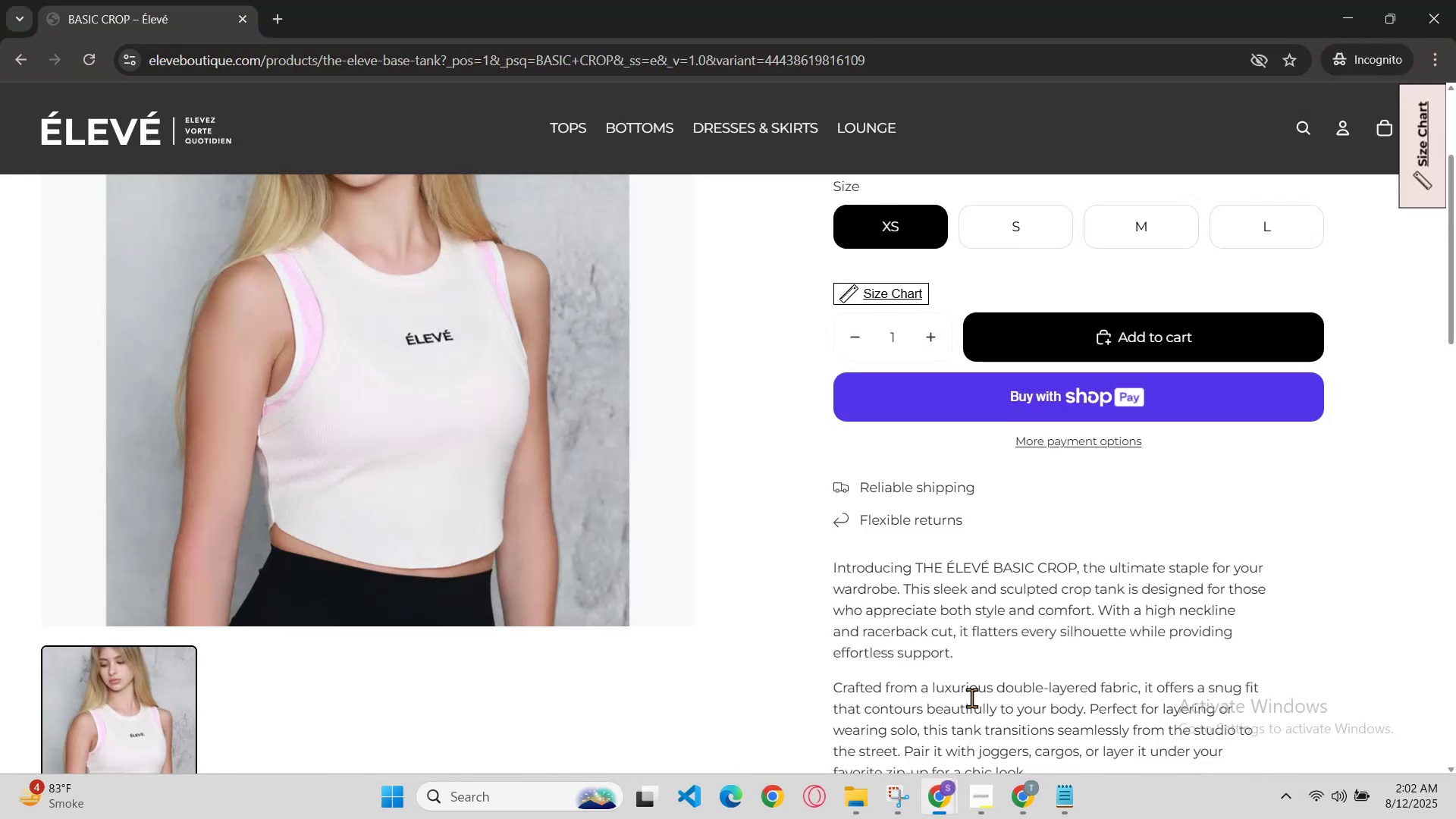 
scroll: coordinate [971, 698], scroll_direction: up, amount: 1.0
 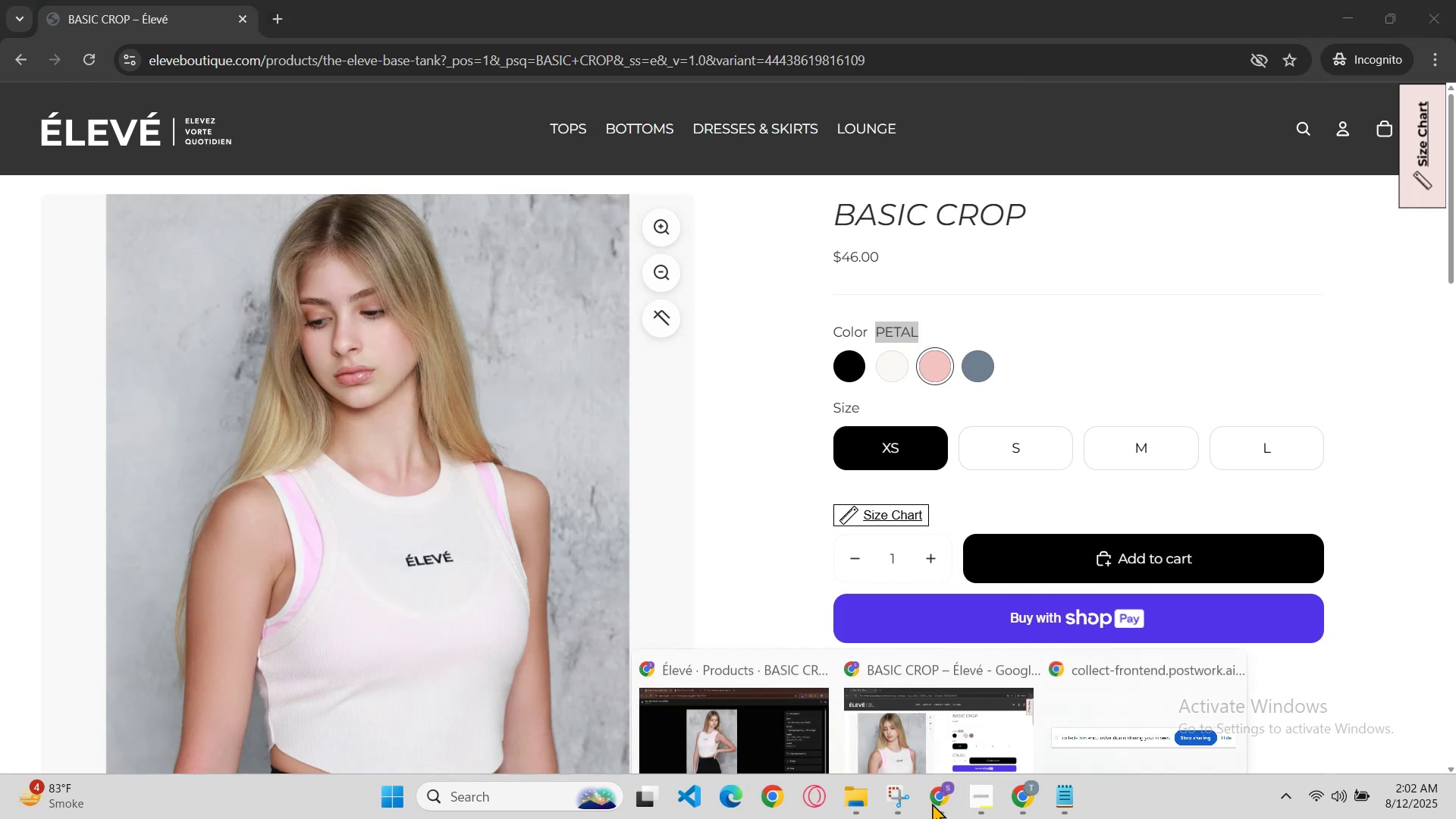 
left_click([767, 698])
 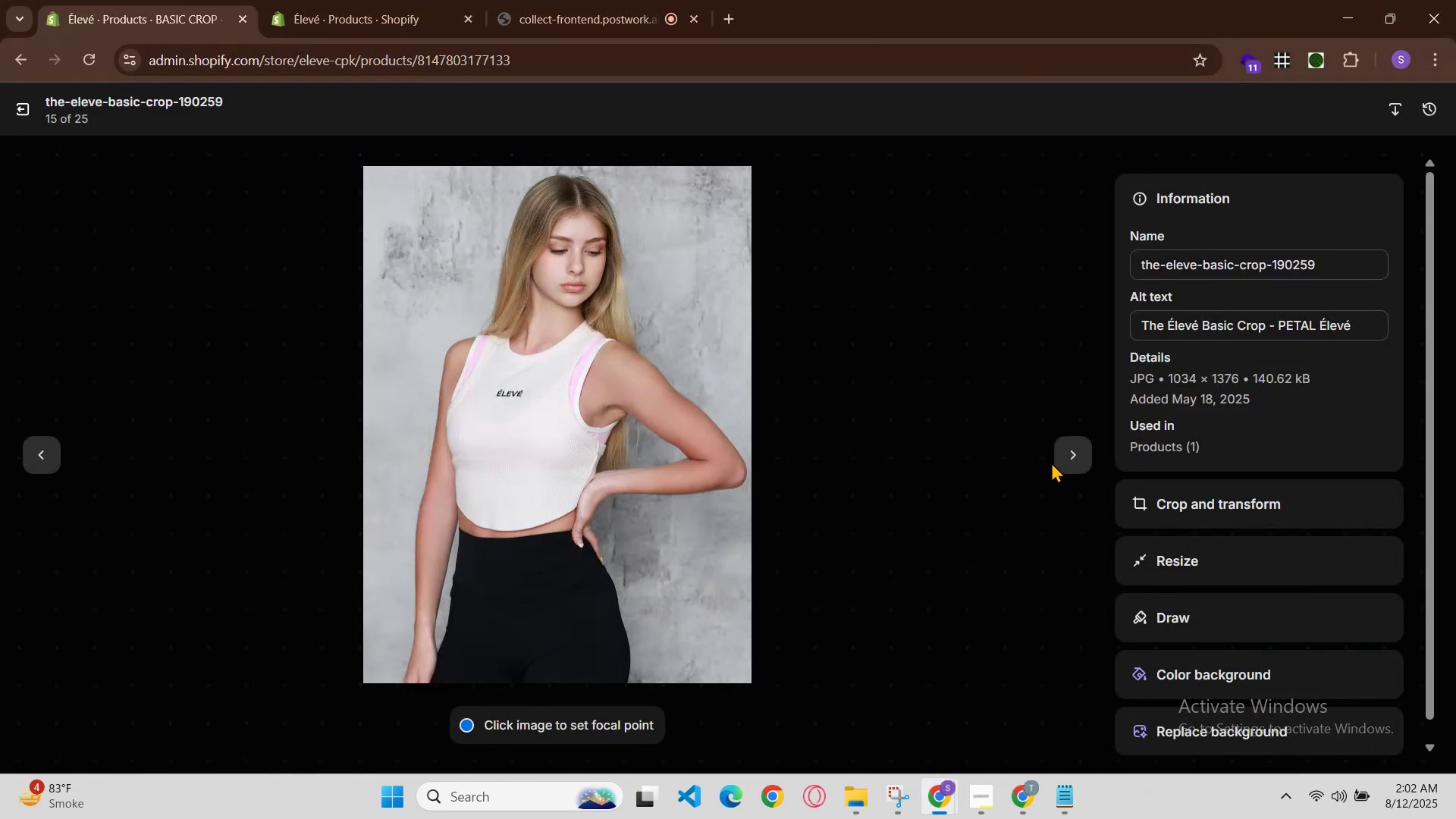 
left_click([1068, 451])
 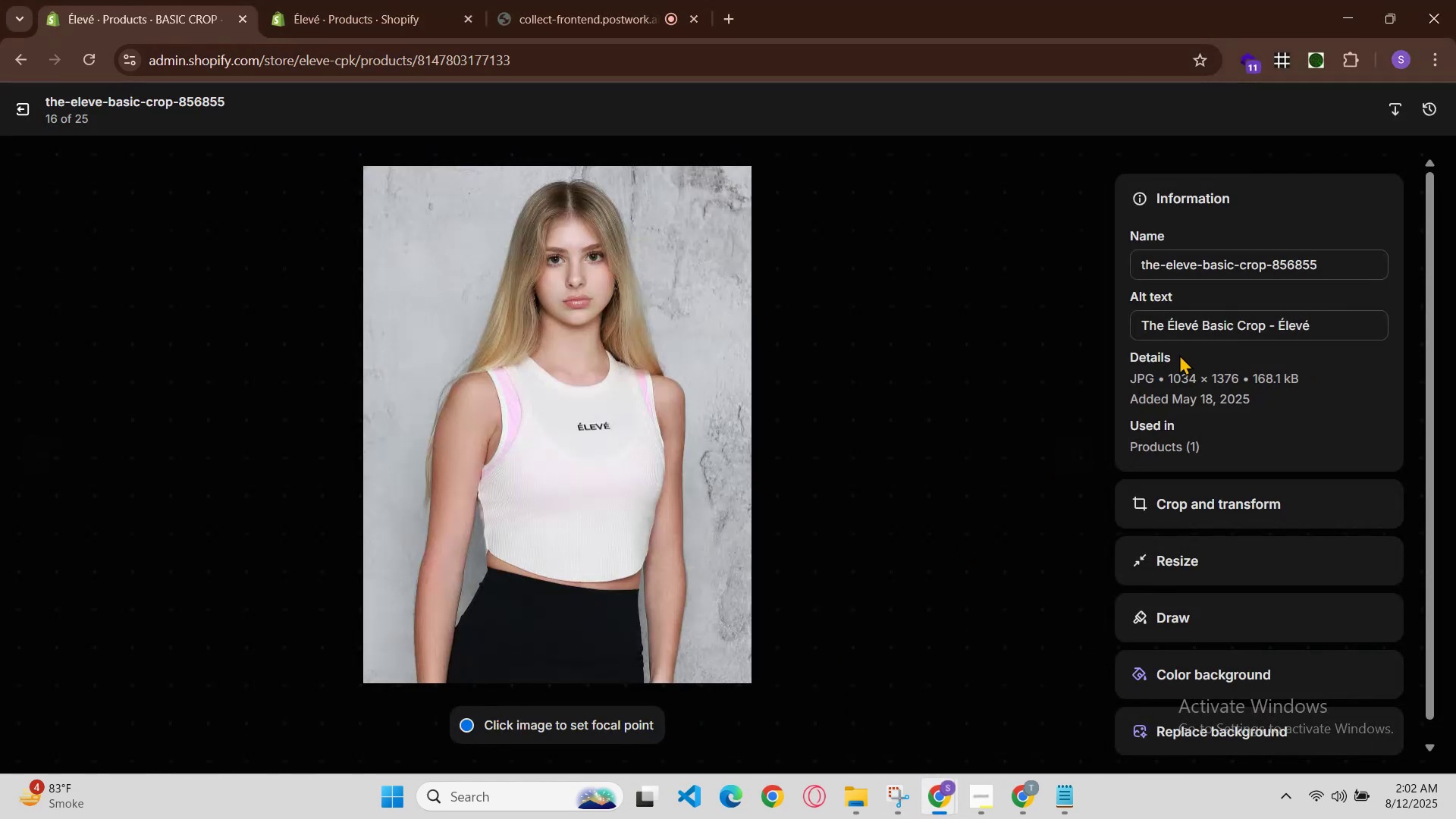 
left_click([1279, 329])
 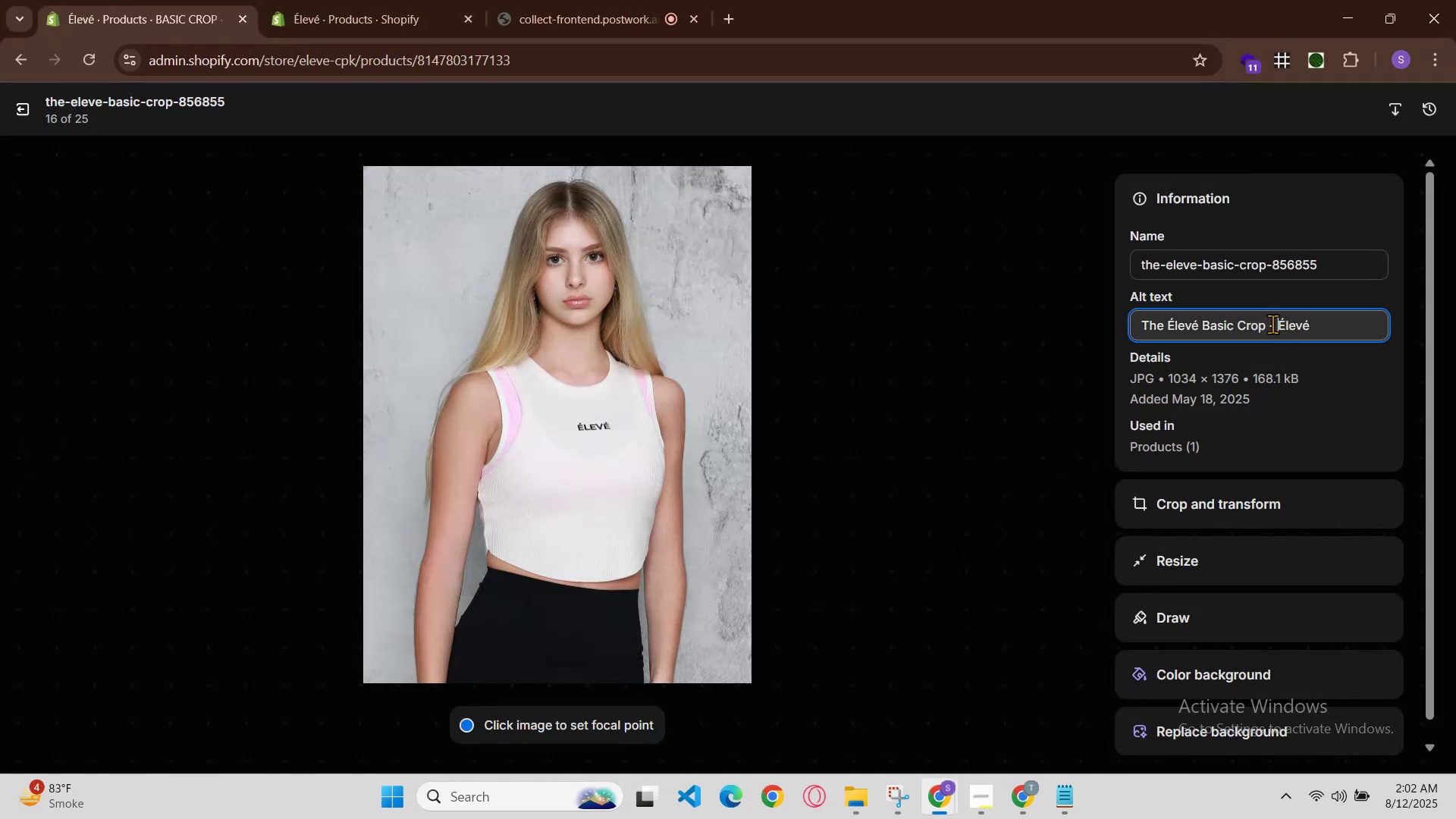 
left_click([1272, 324])
 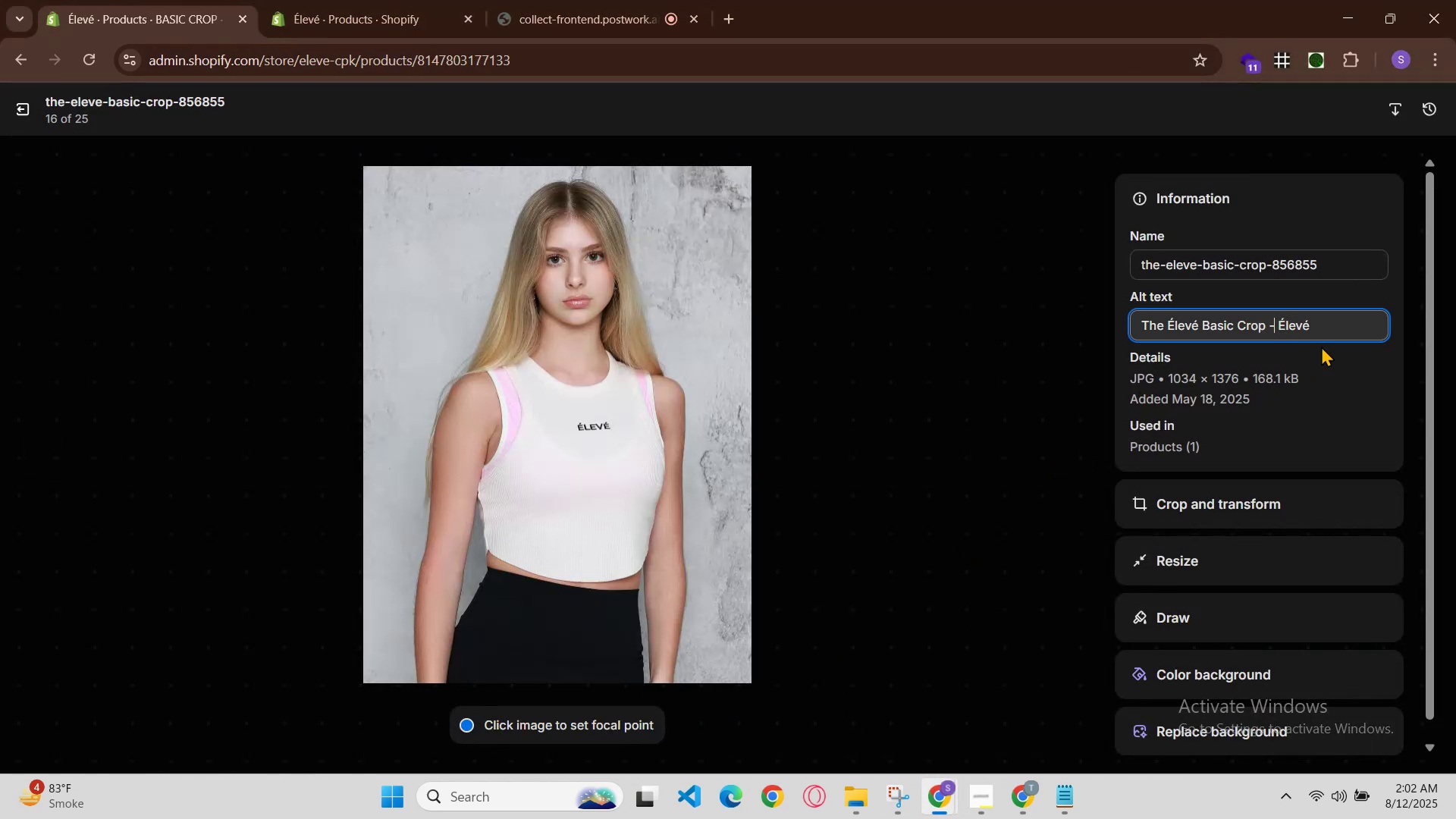 
key(Space)
 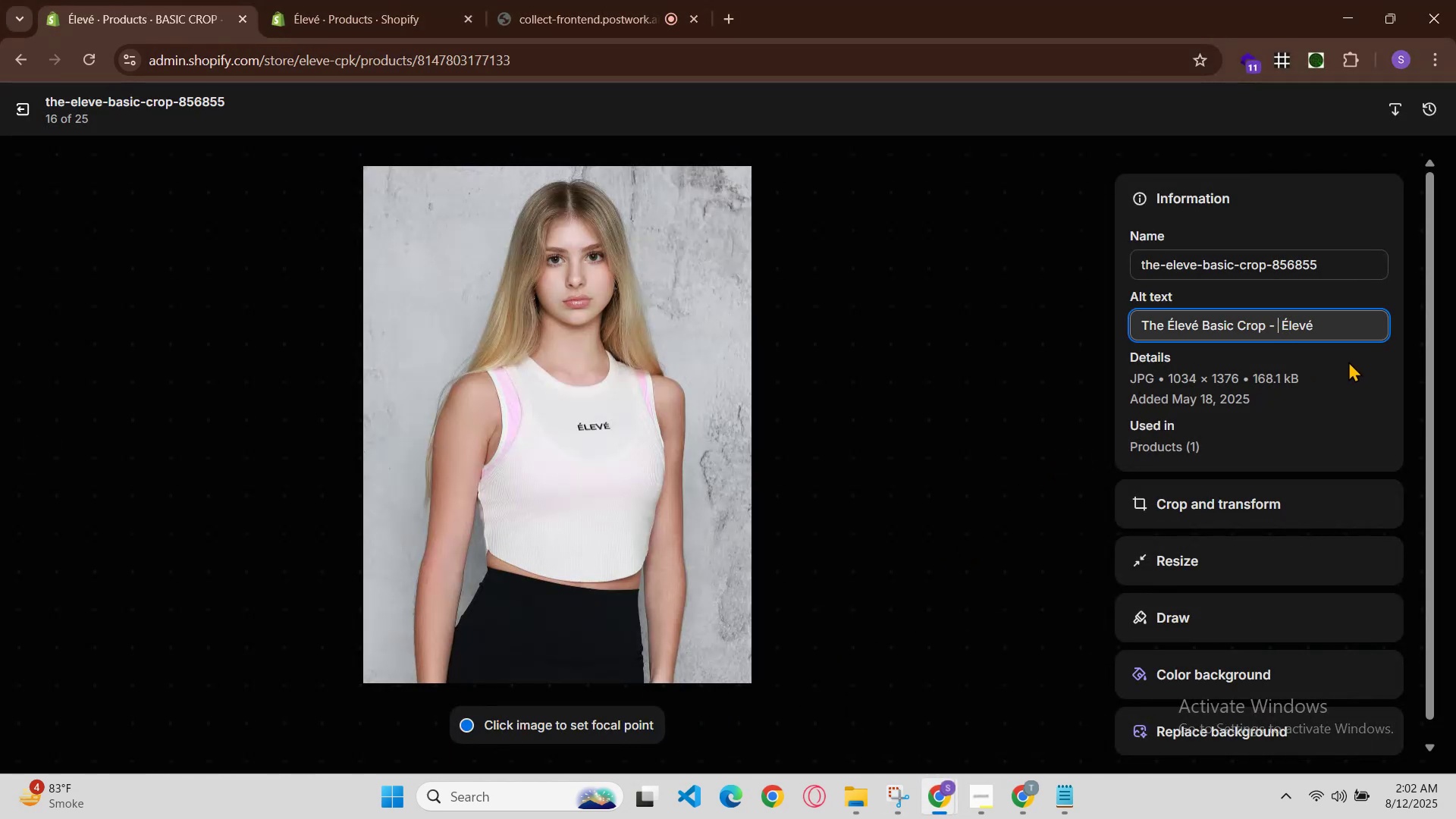 
key(Control+V)
 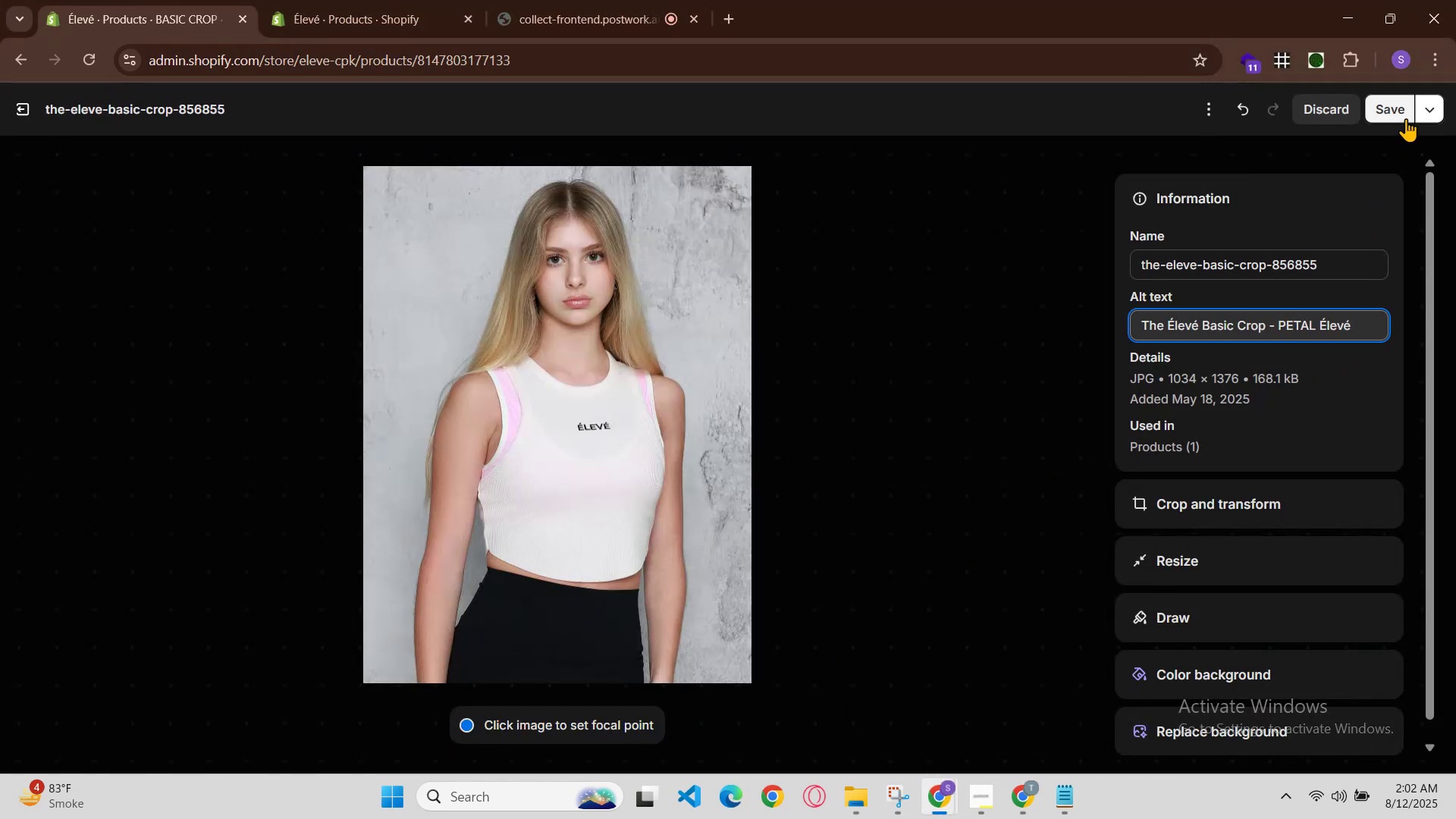 
left_click([1399, 106])
 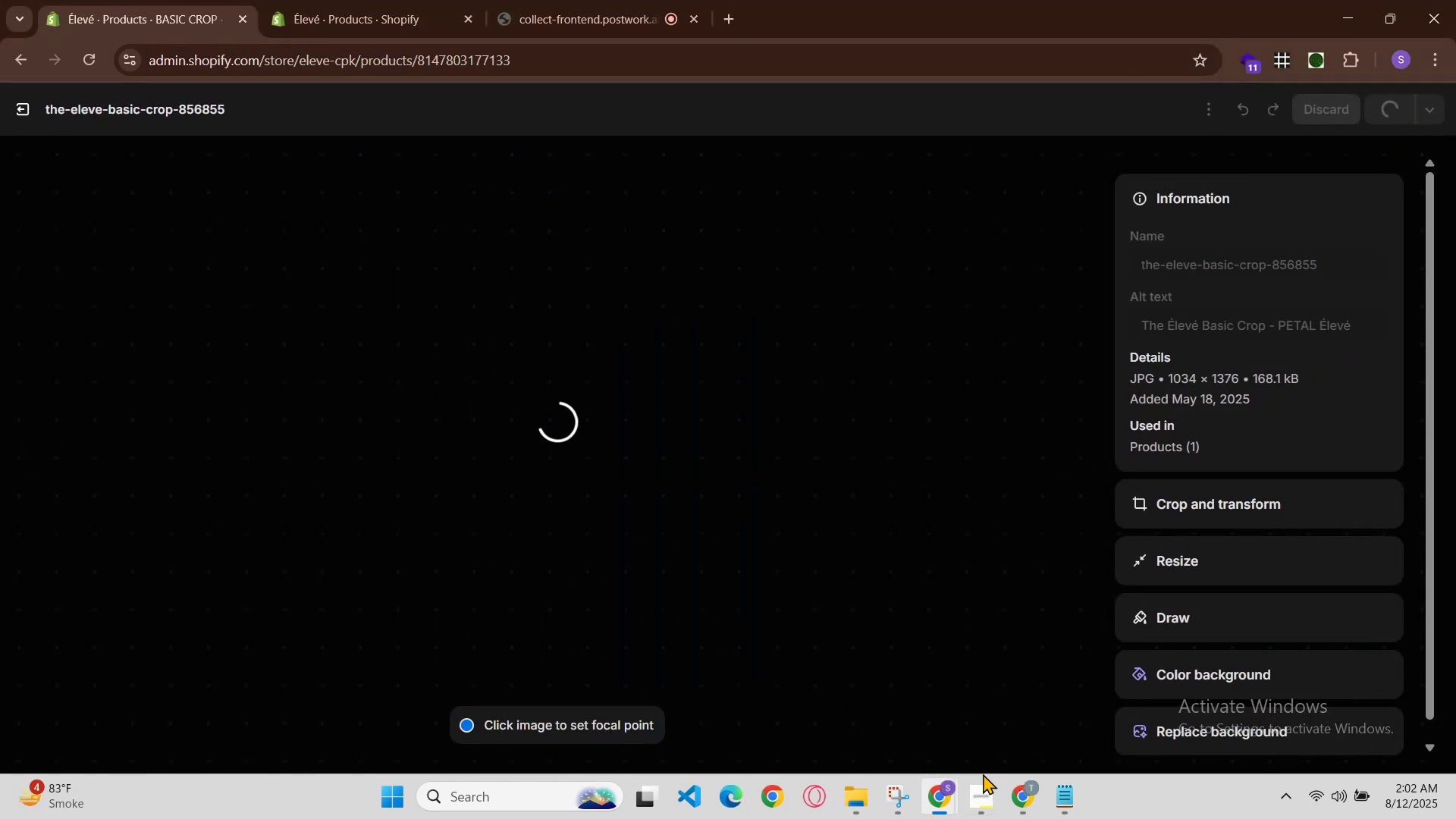 
left_click([945, 788])
 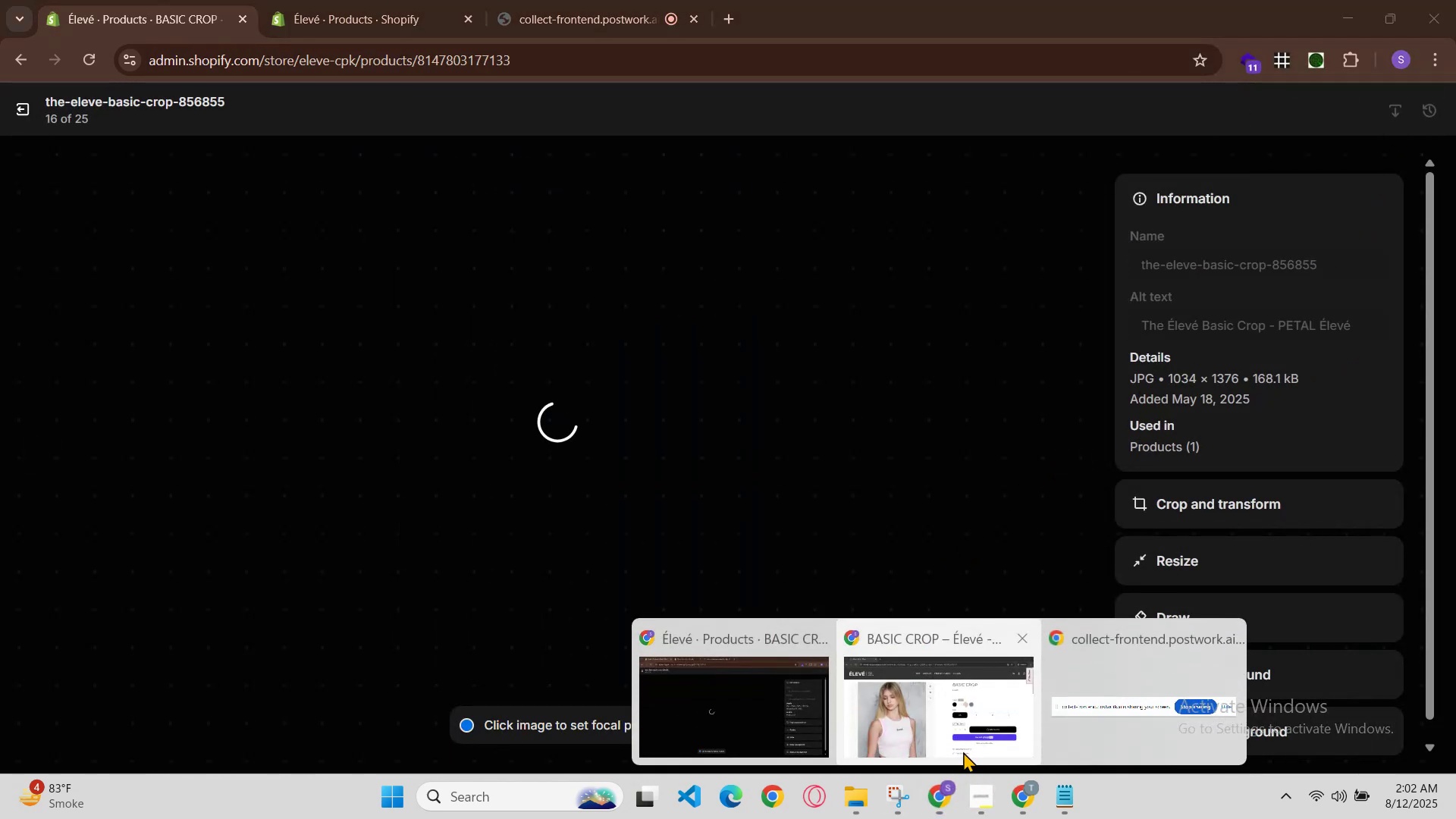 
left_click([969, 726])
 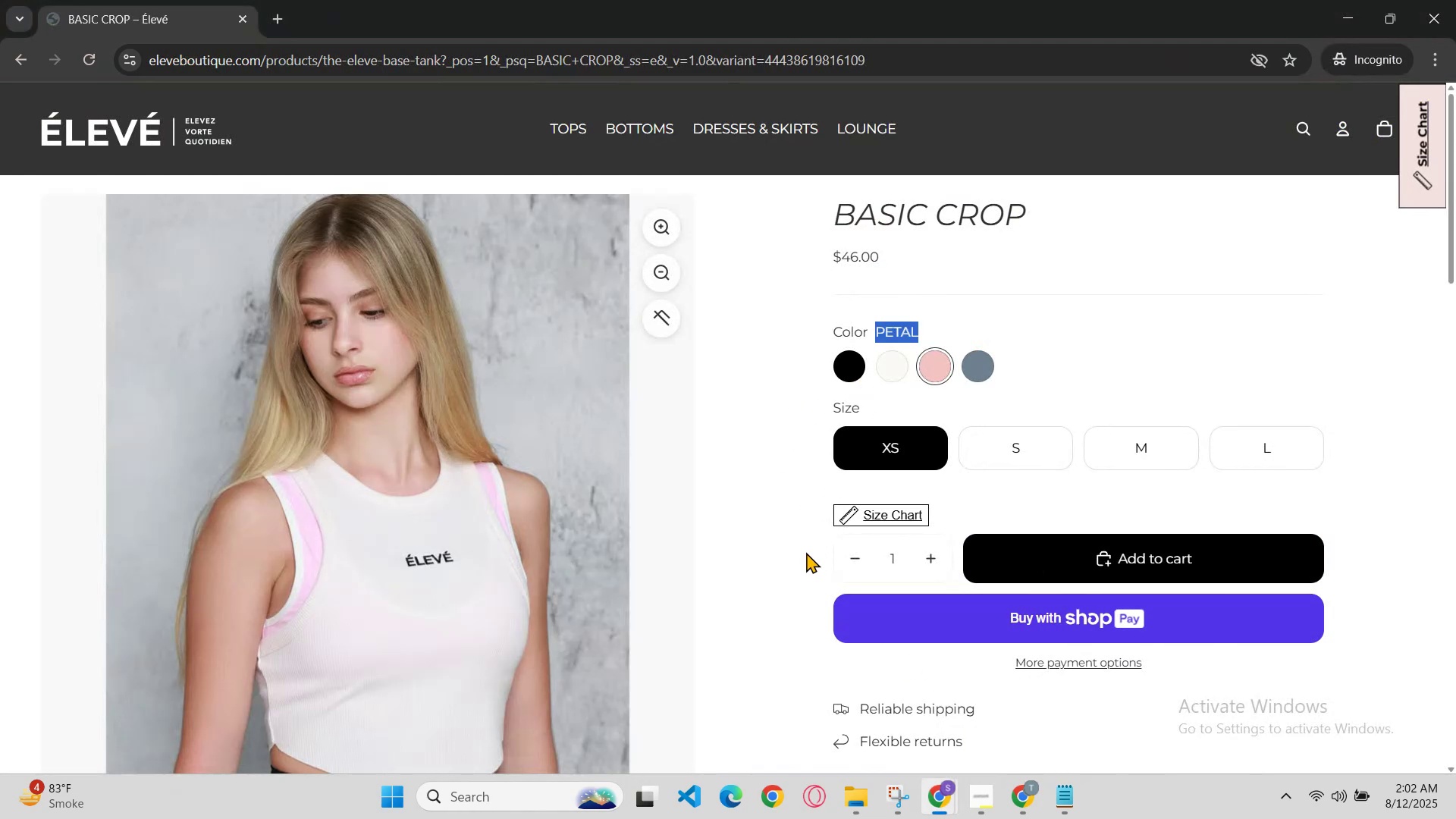 
left_click([928, 803])
 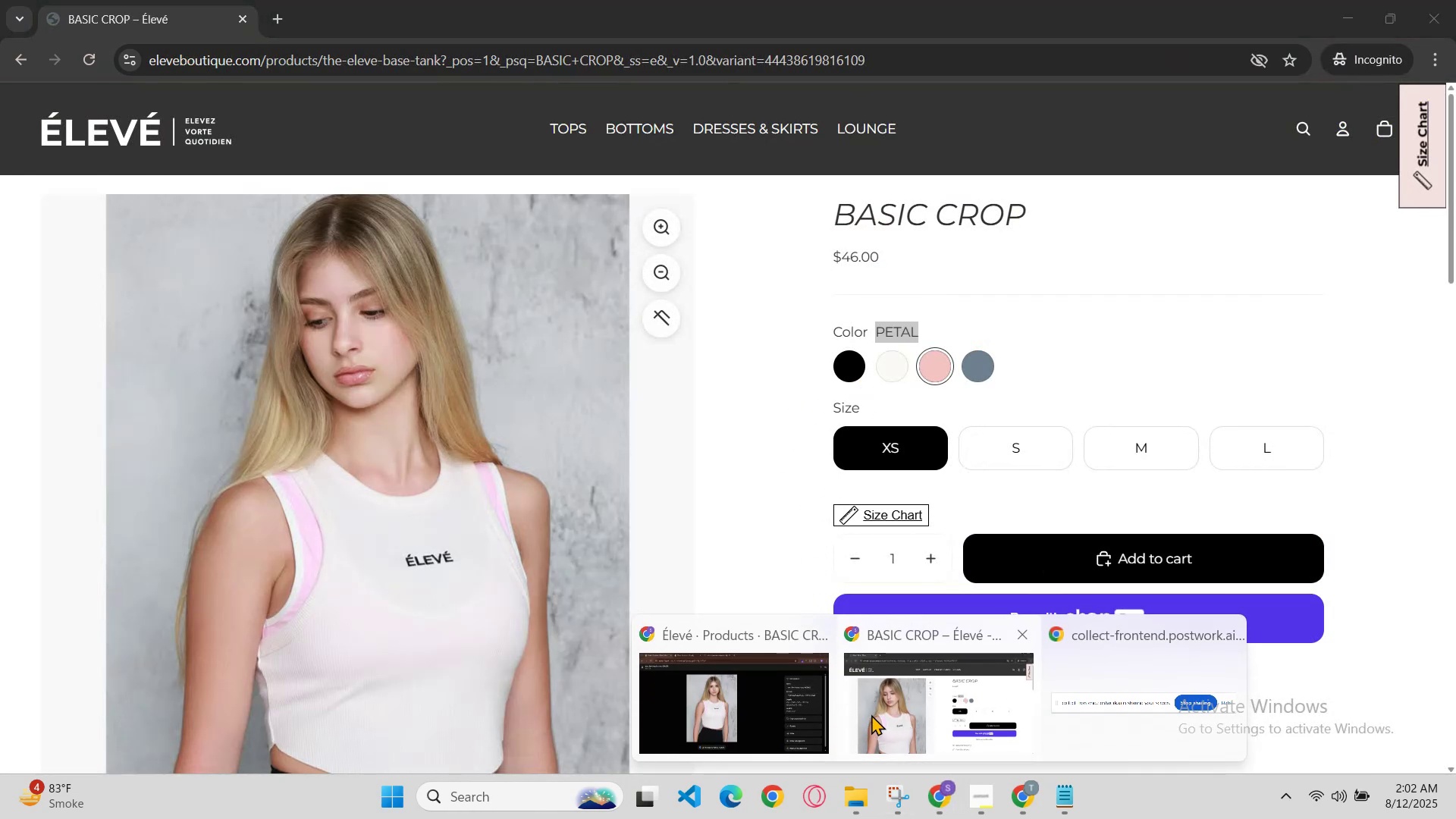 
left_click([761, 720])
 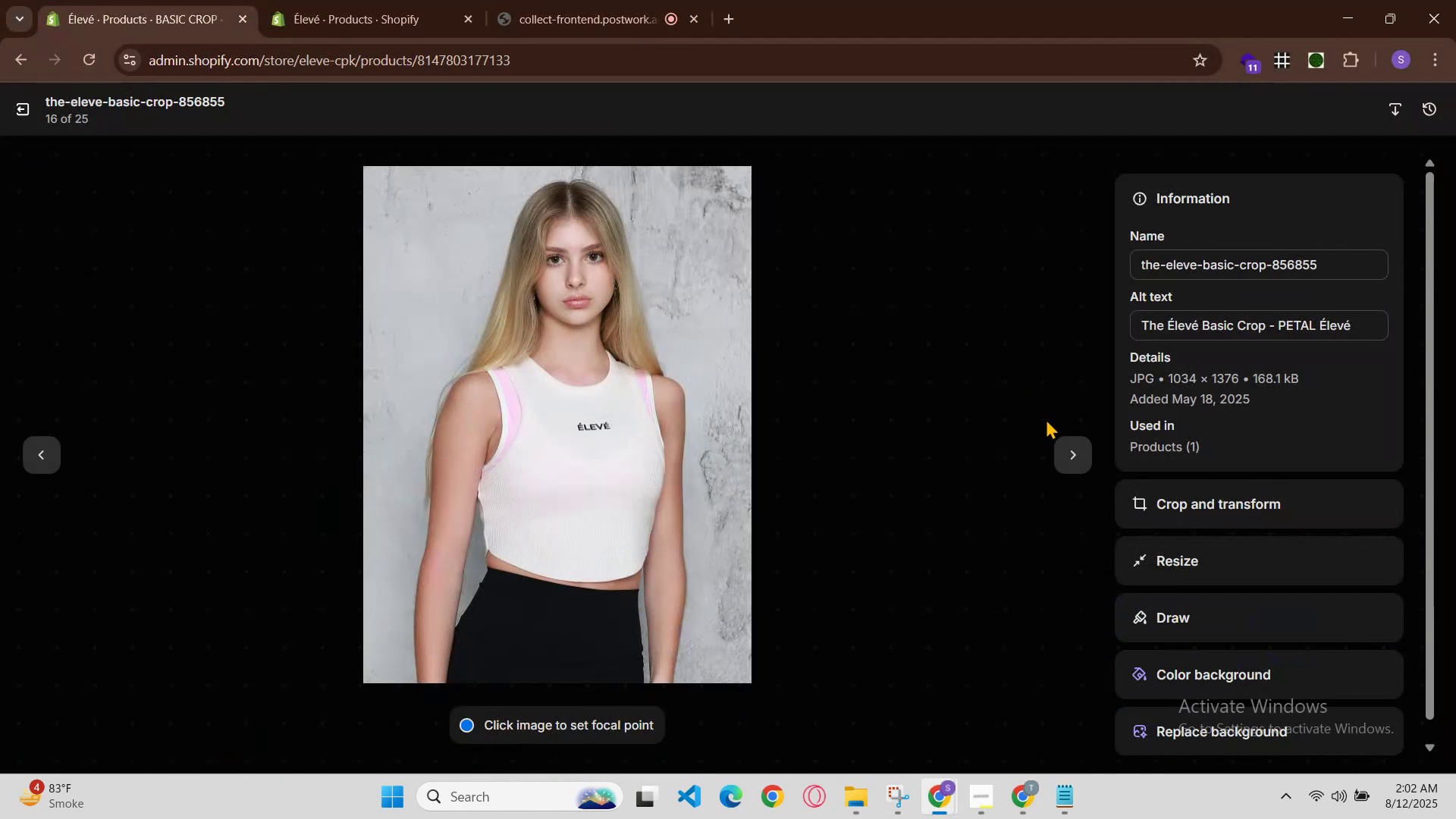 
left_click([1059, 445])
 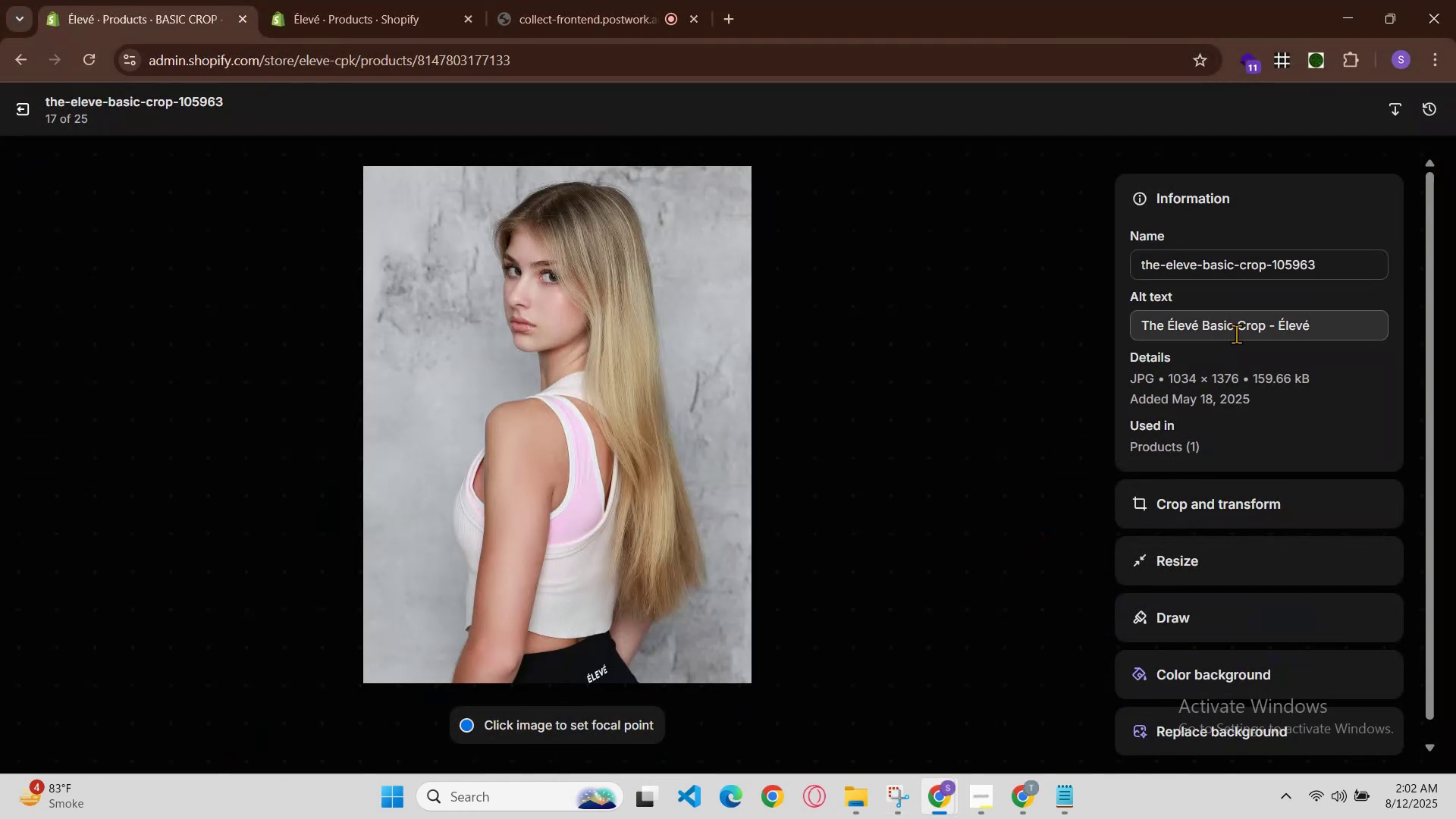 
left_click([1272, 328])
 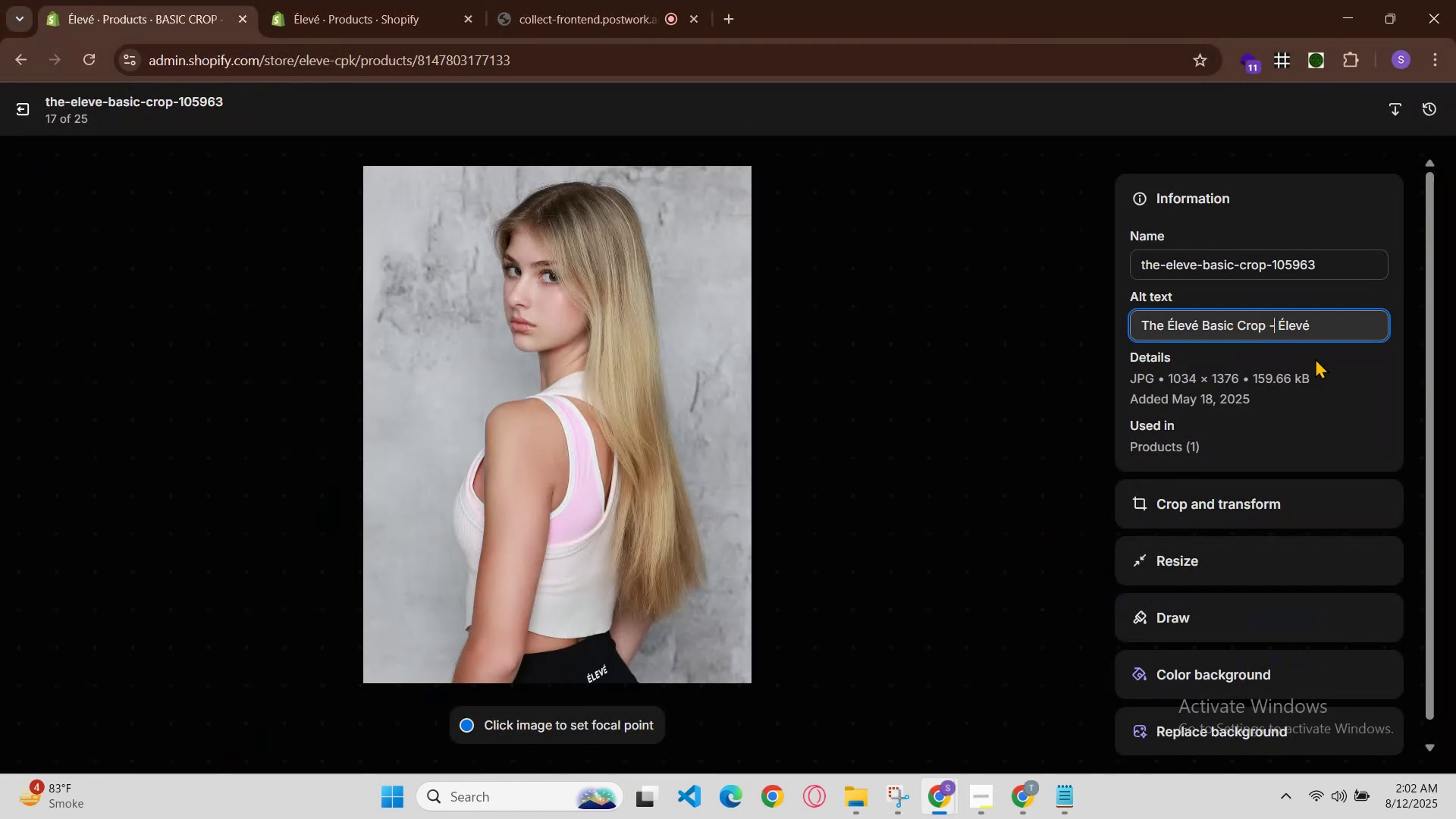 
key(Space)
 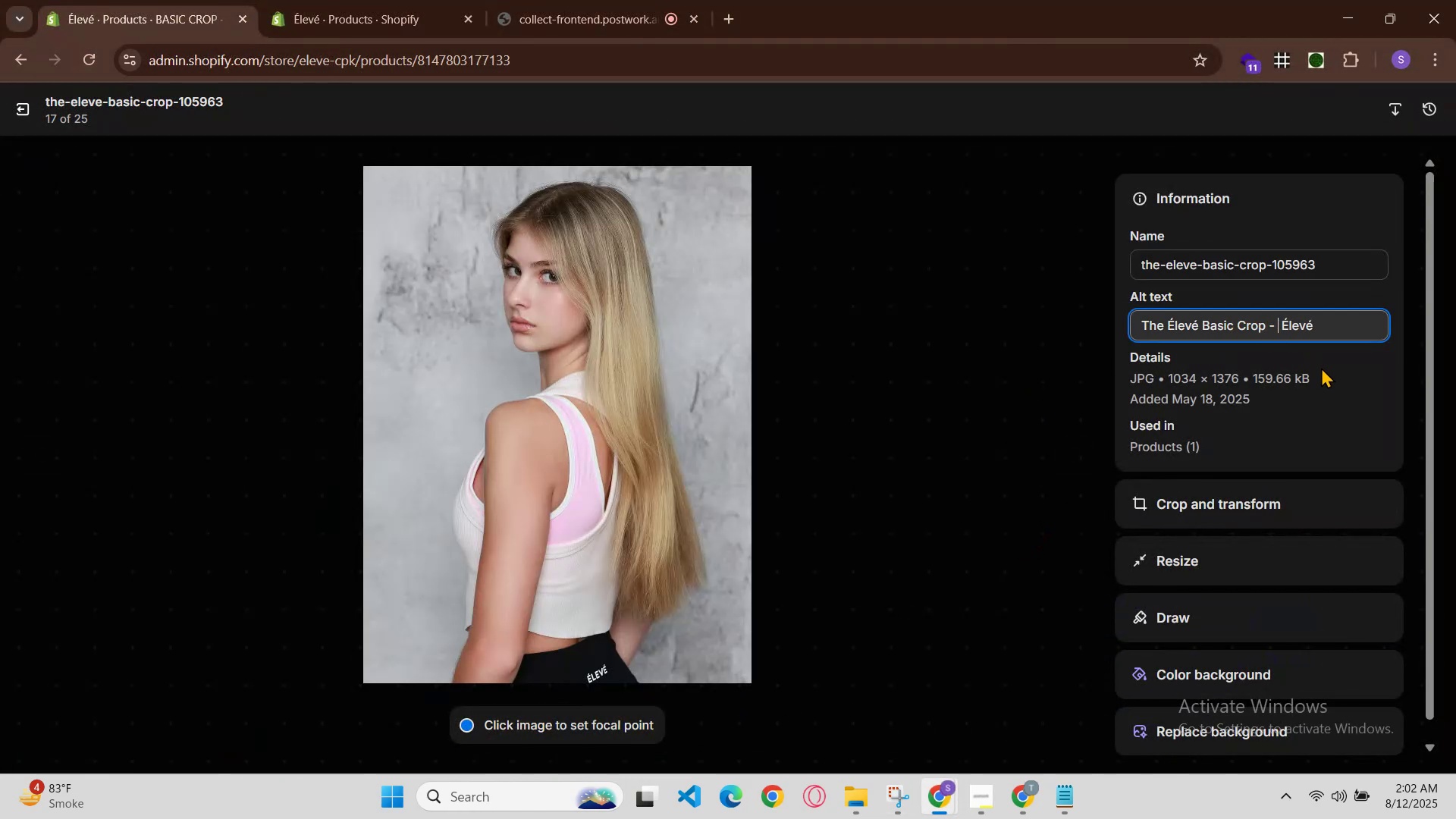 
key(Control+V)
 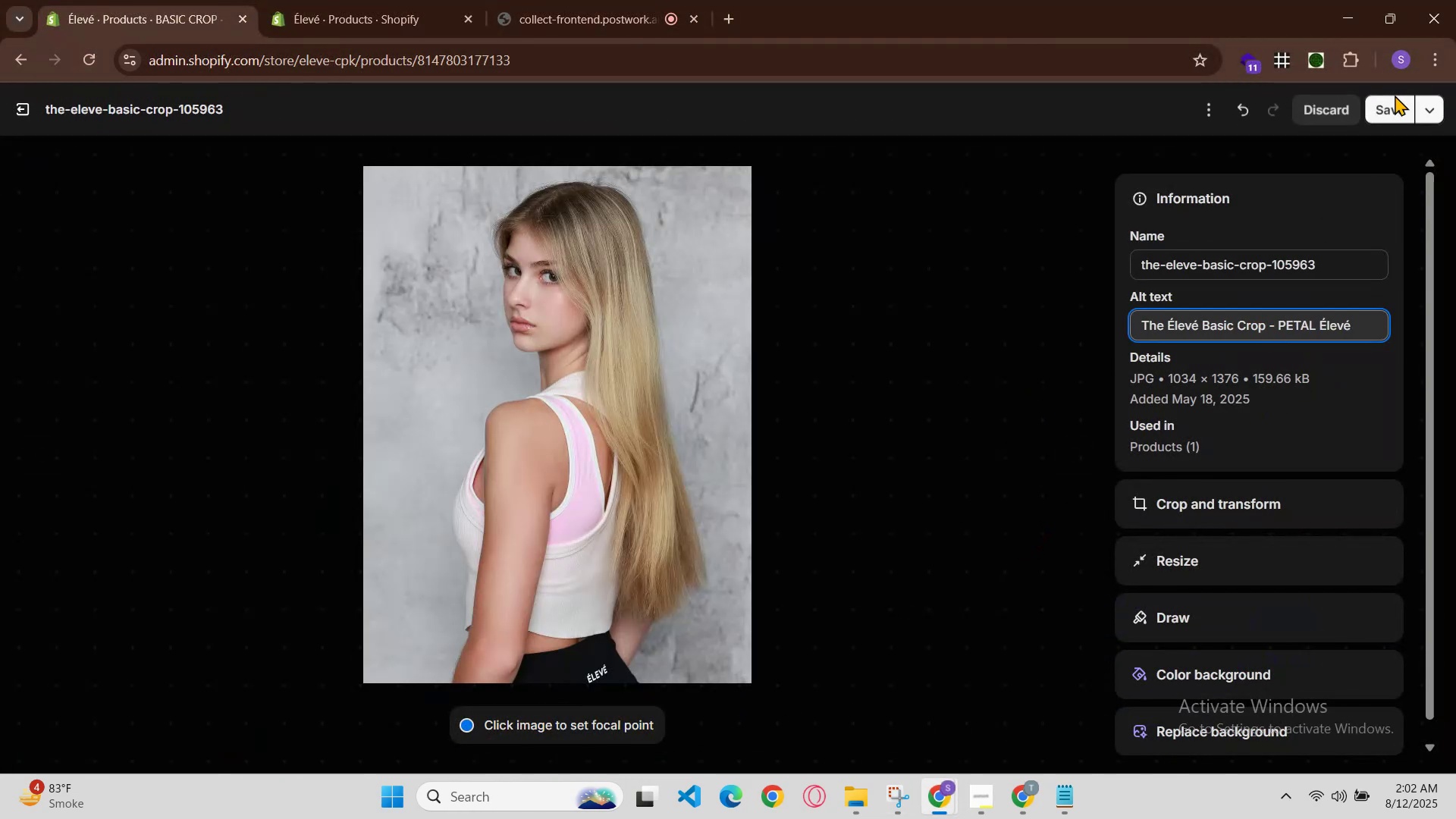 
left_click([1394, 99])
 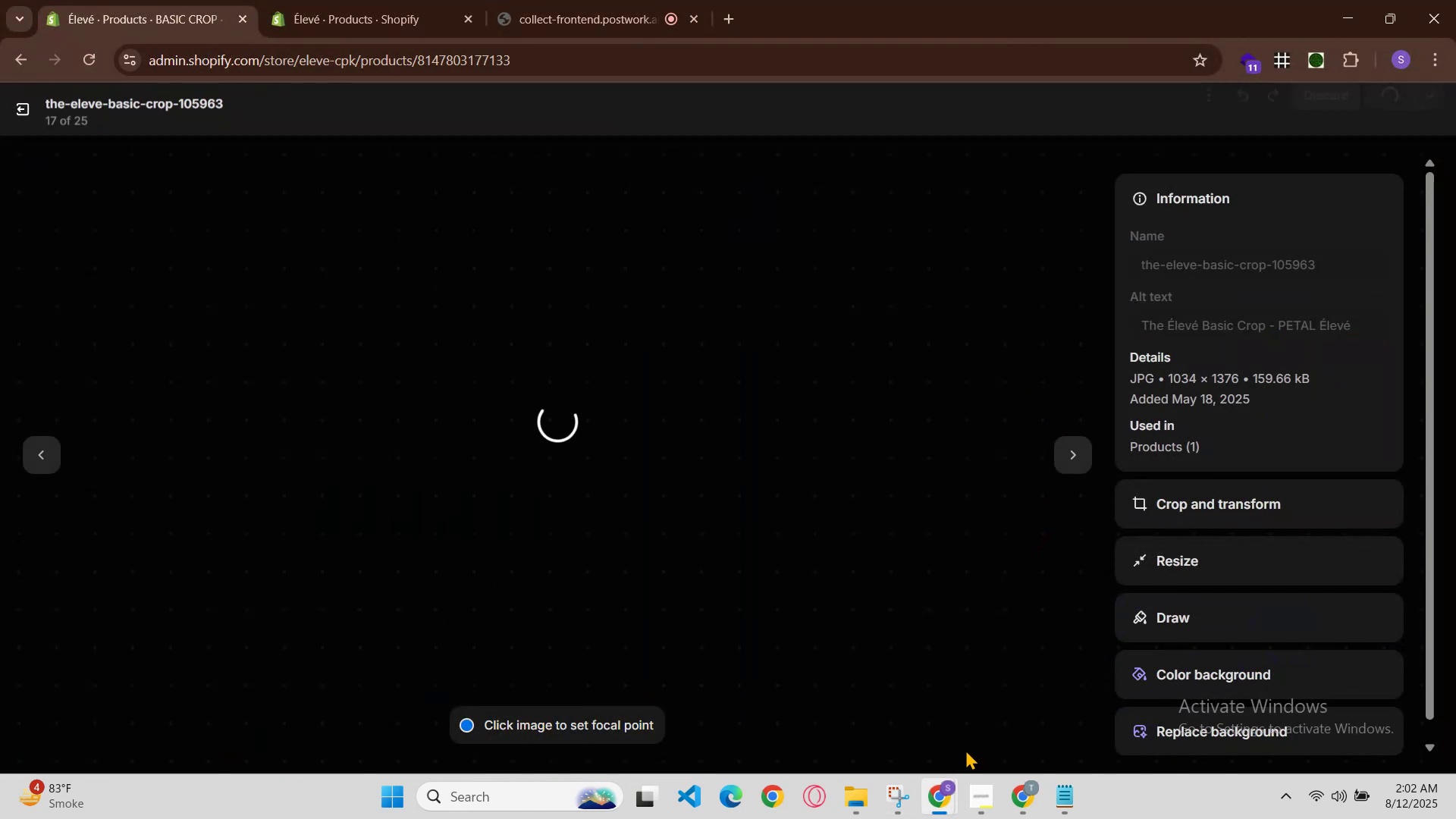 
left_click([929, 784])
 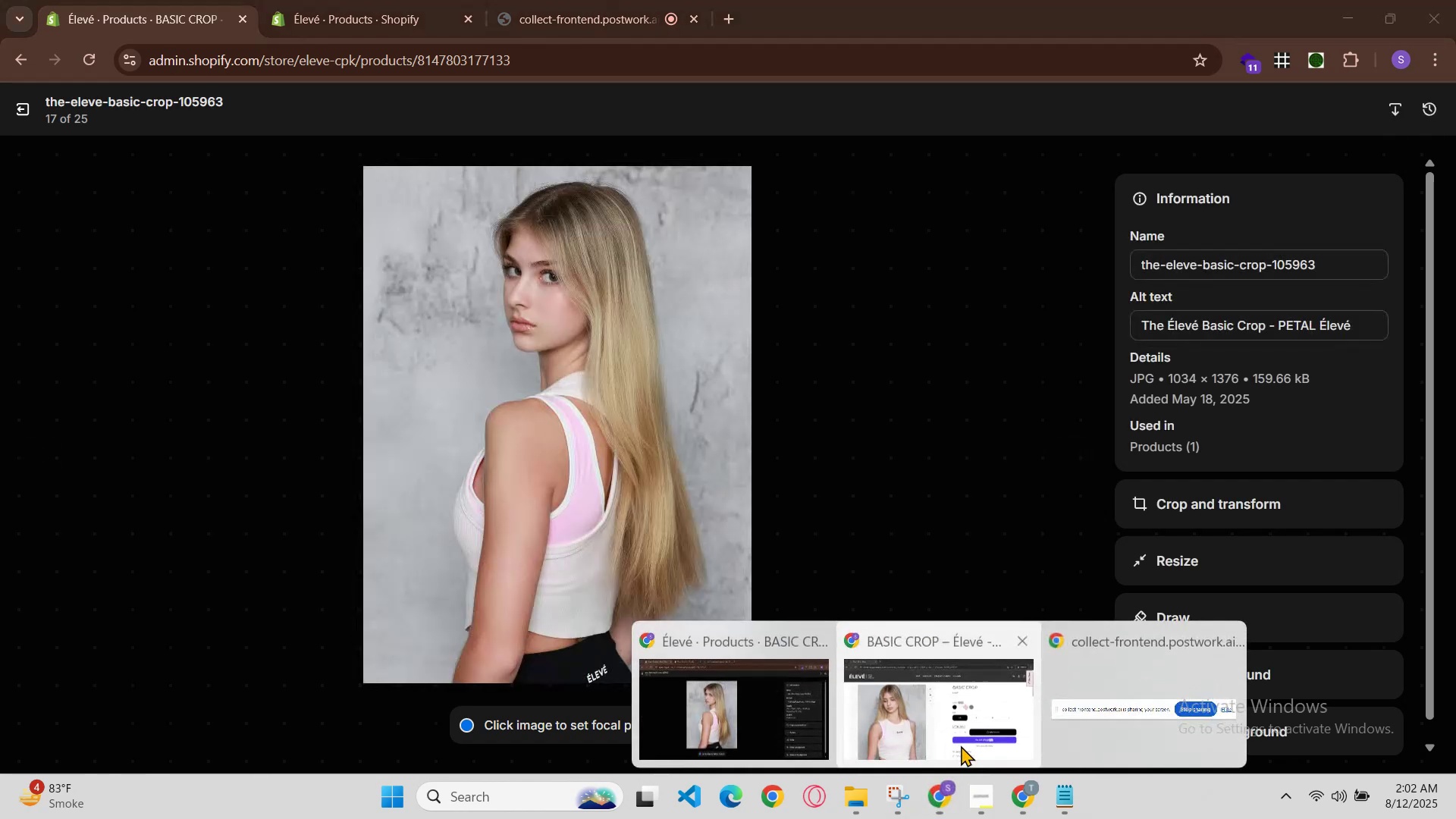 
left_click([964, 731])
 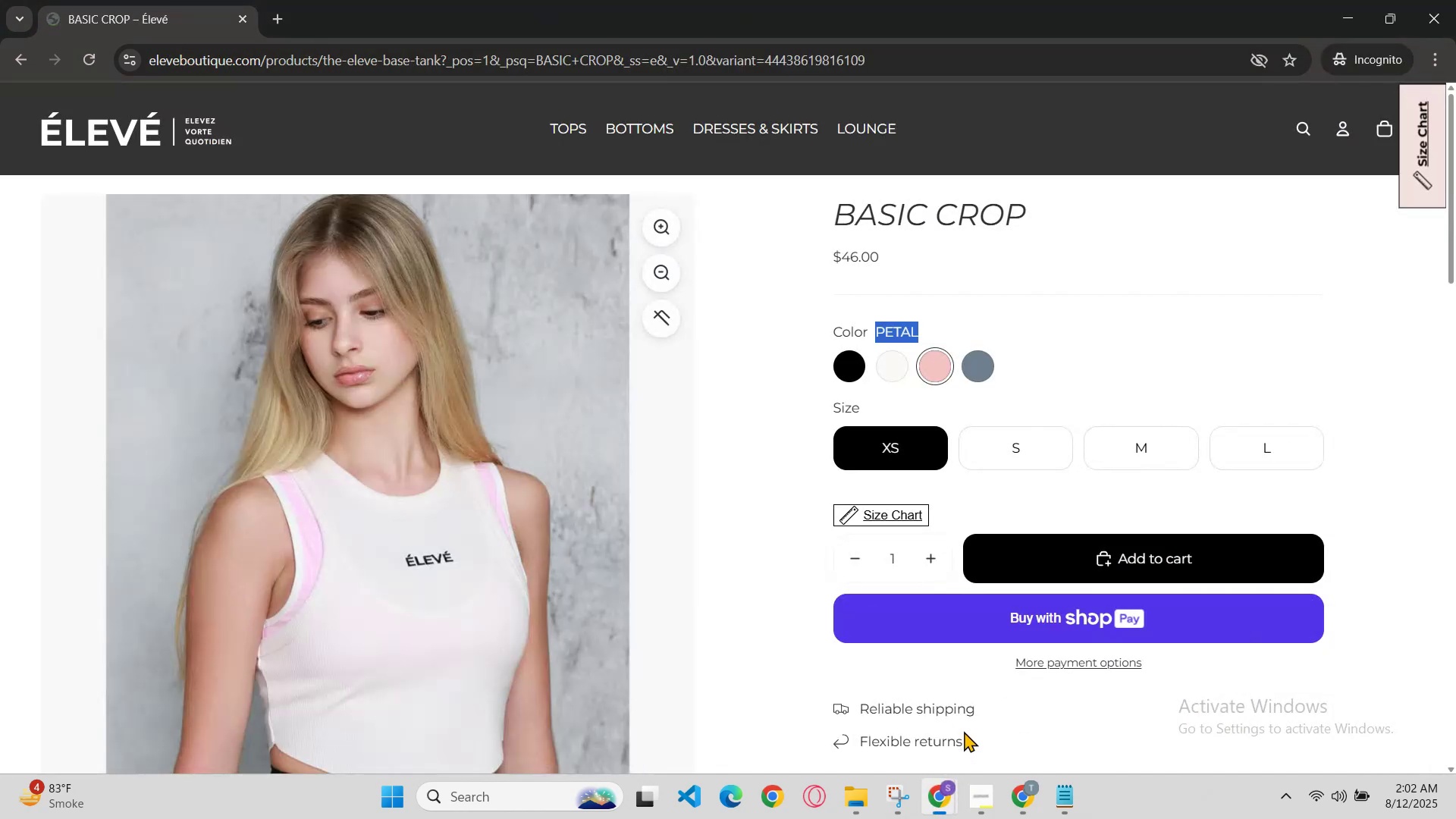 
key(Control+R)
 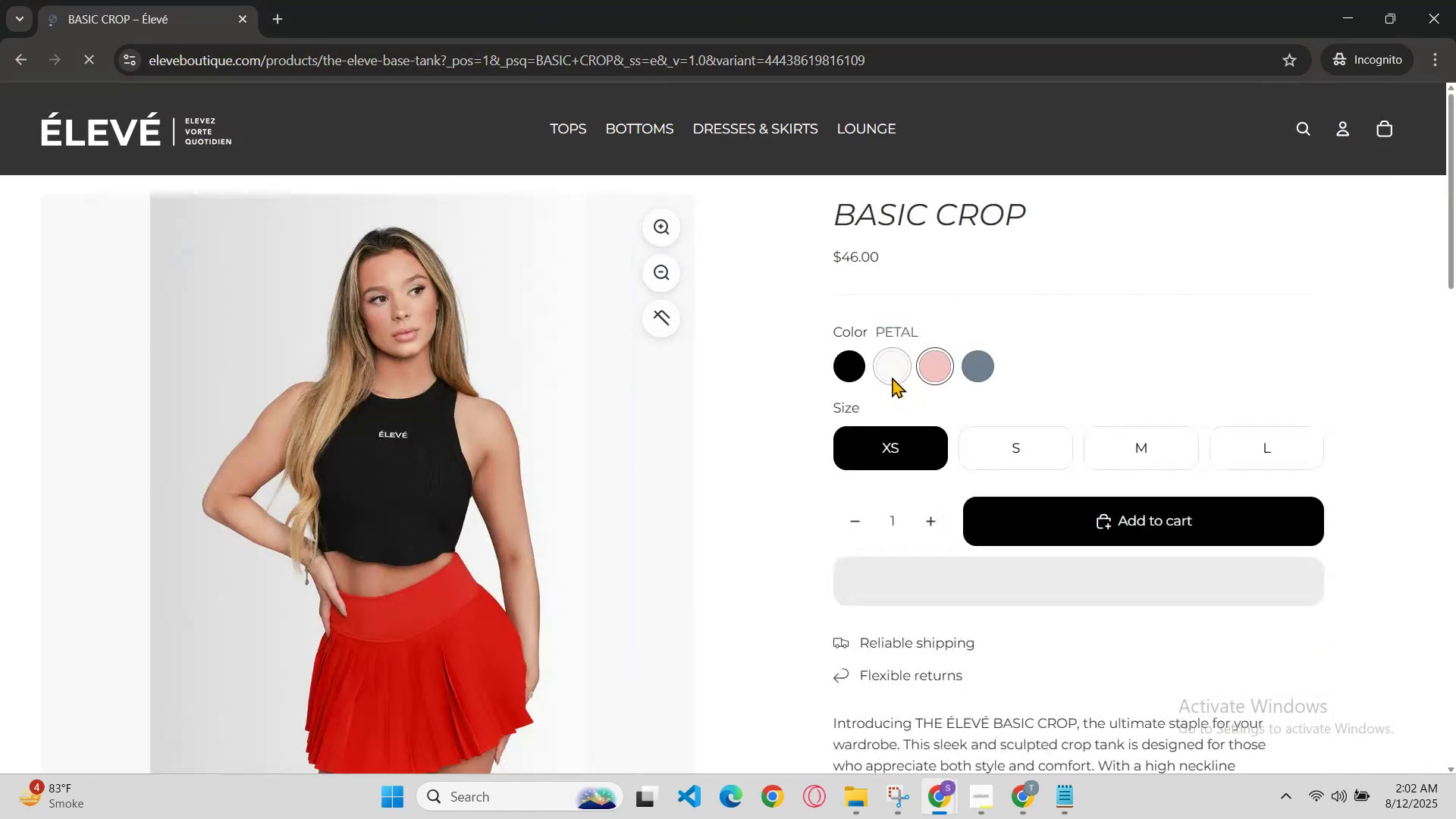 
left_click([893, 368])
 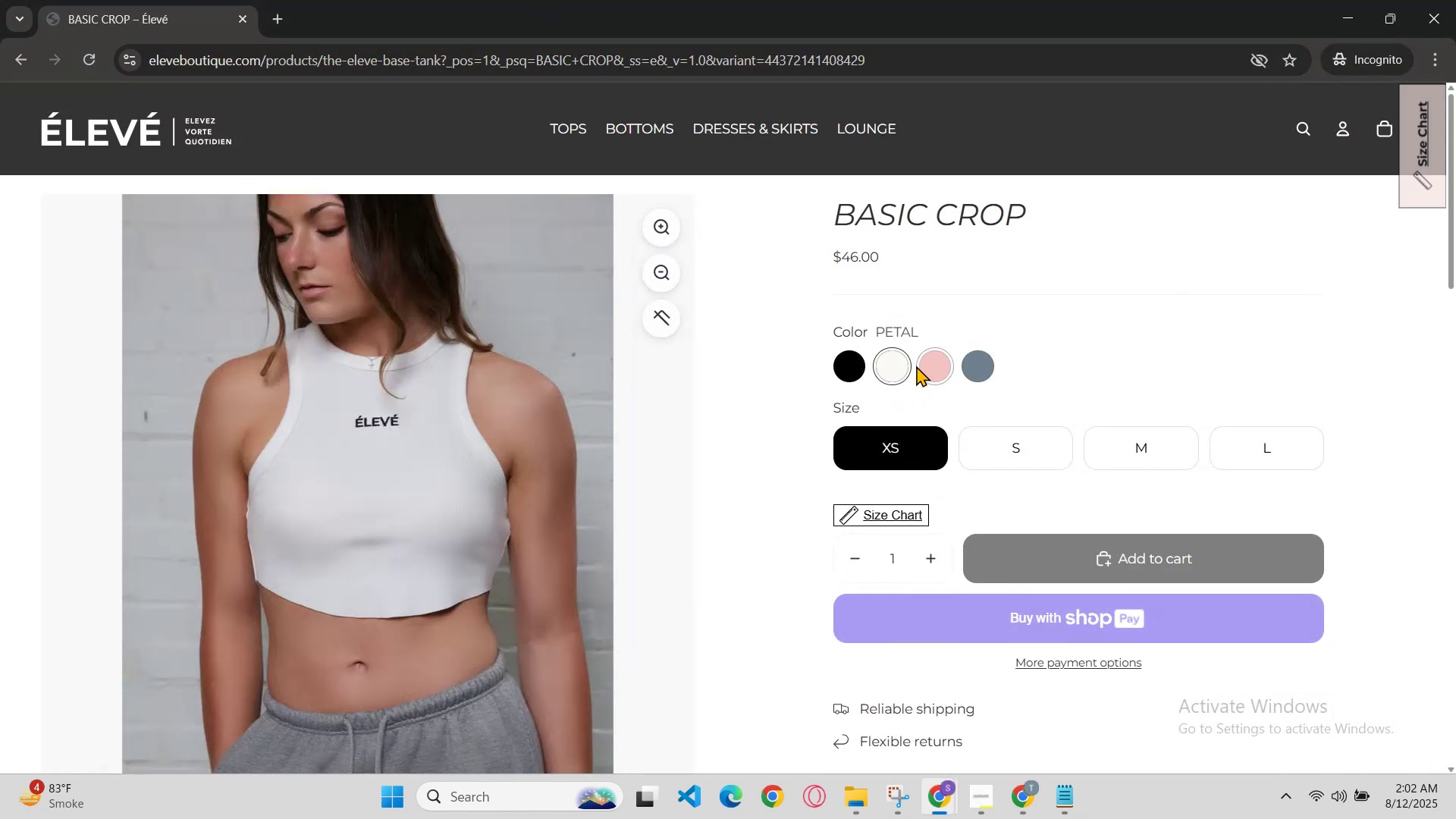 
scroll: coordinate [930, 394], scroll_direction: down, amount: 2.0
 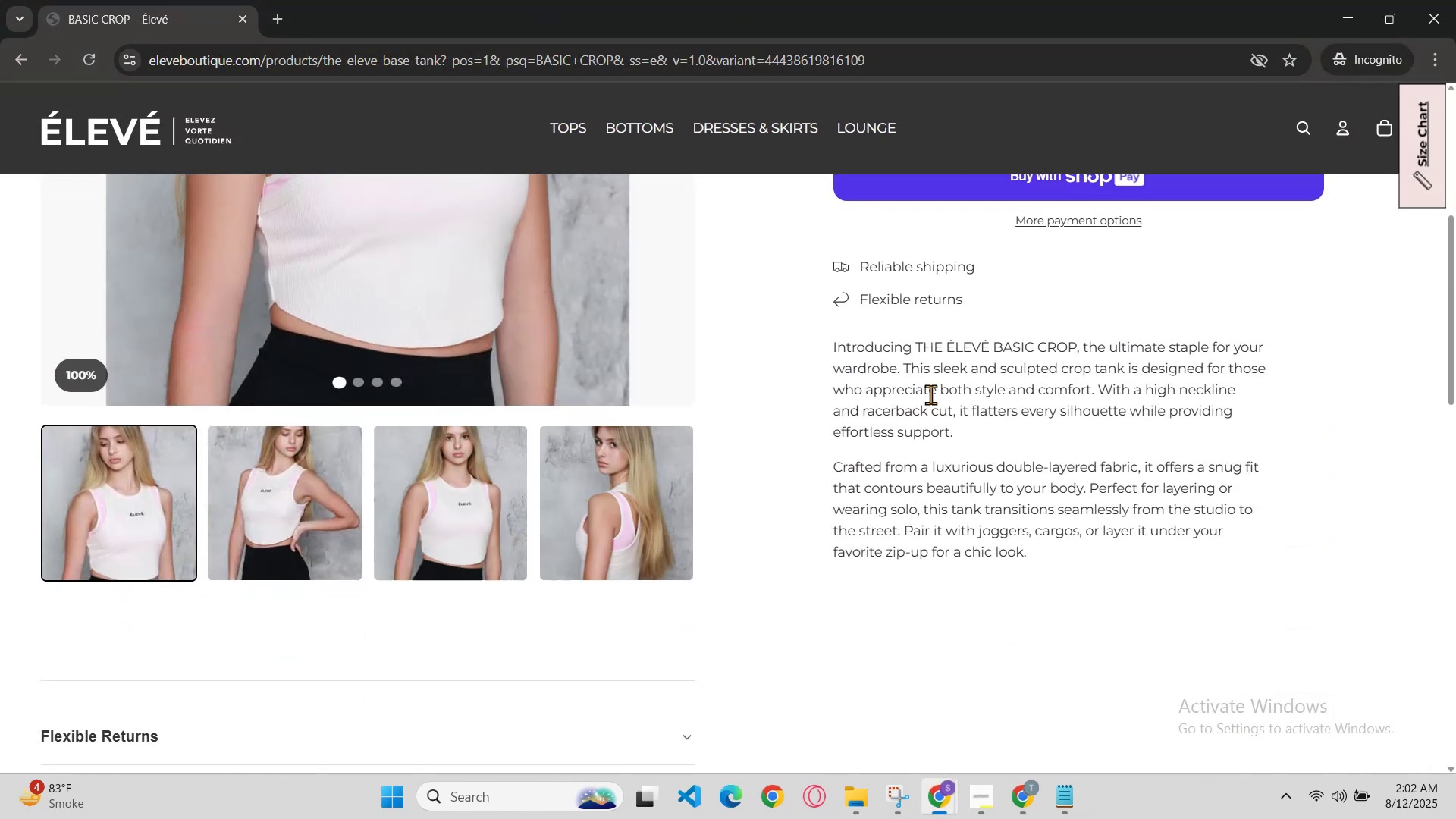 
scroll: coordinate [930, 394], scroll_direction: up, amount: 3.0
 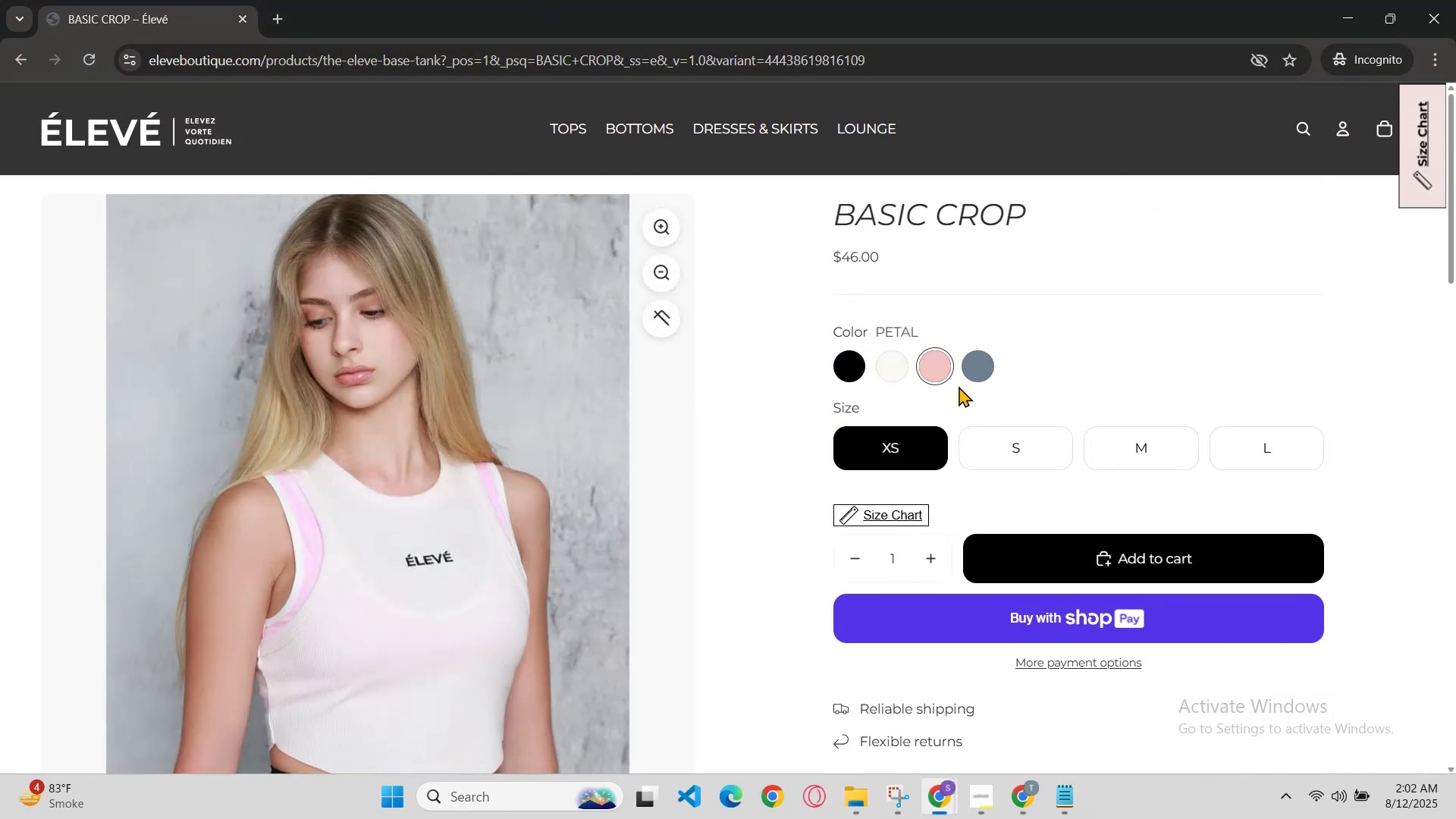 
left_click([972, 371])
 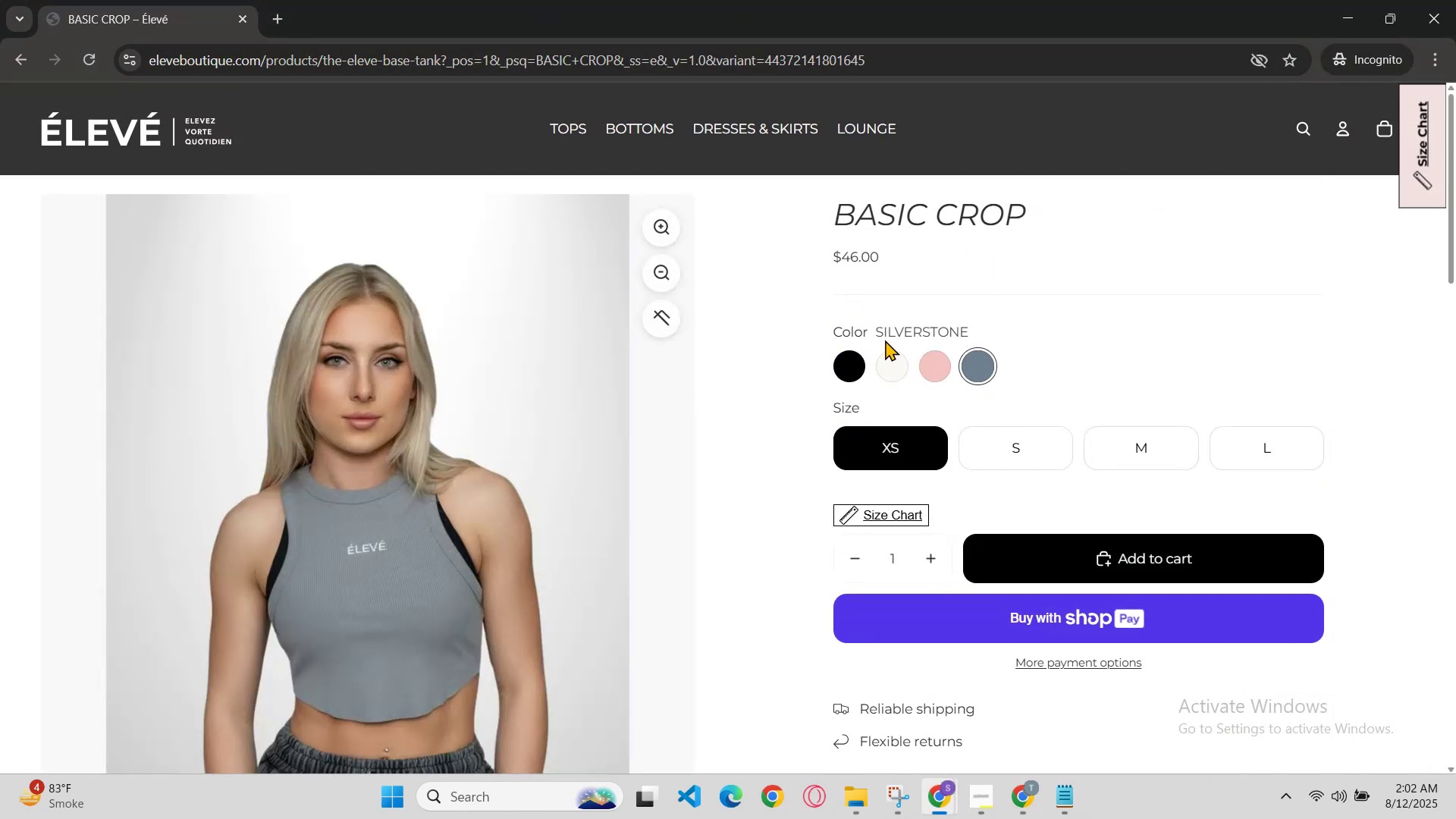 
left_click_drag(start_coordinate=[875, 333], to_coordinate=[985, 322])
 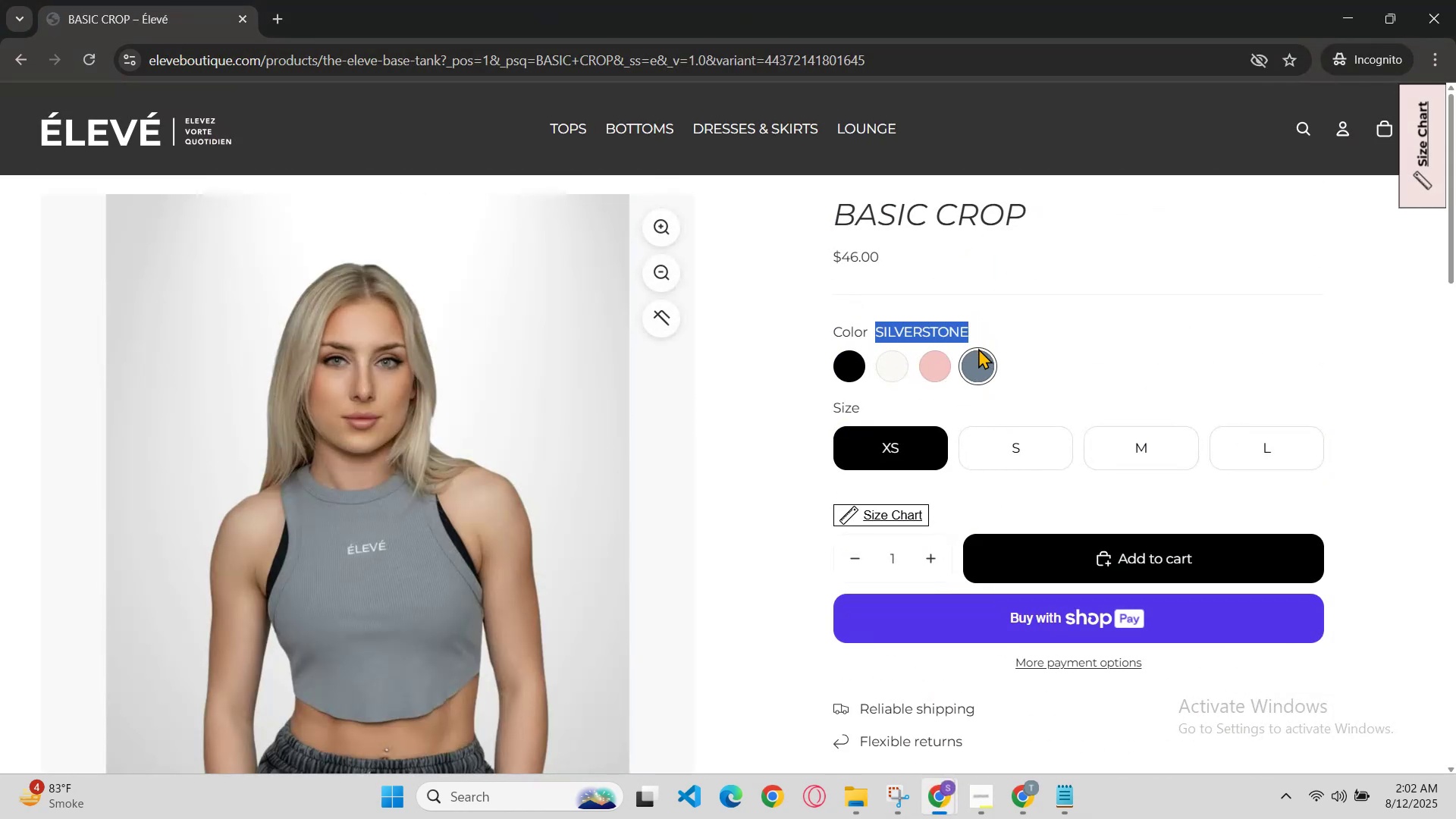 
key(Control+C)
 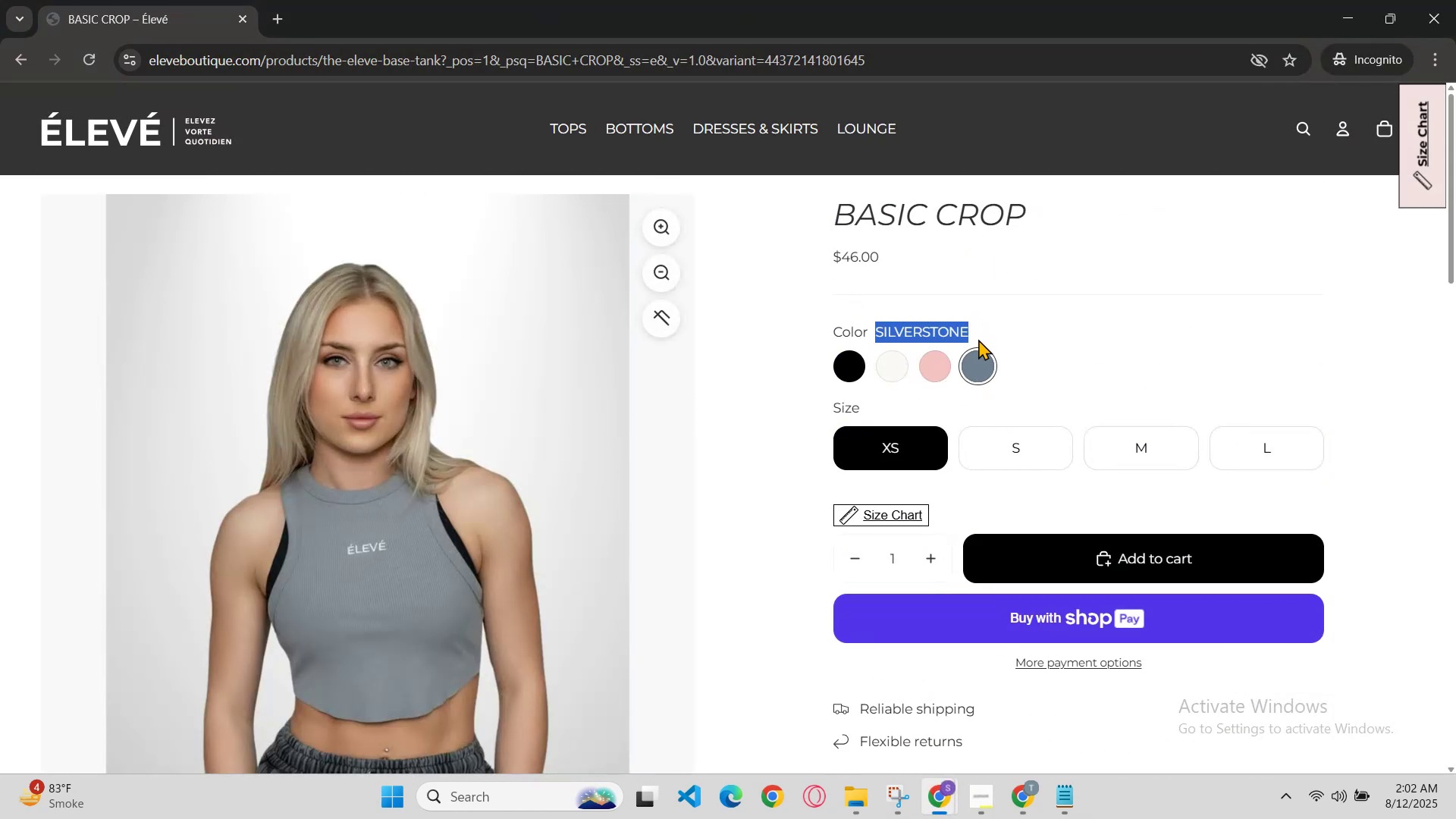 
scroll: coordinate [982, 397], scroll_direction: none, amount: 0.0
 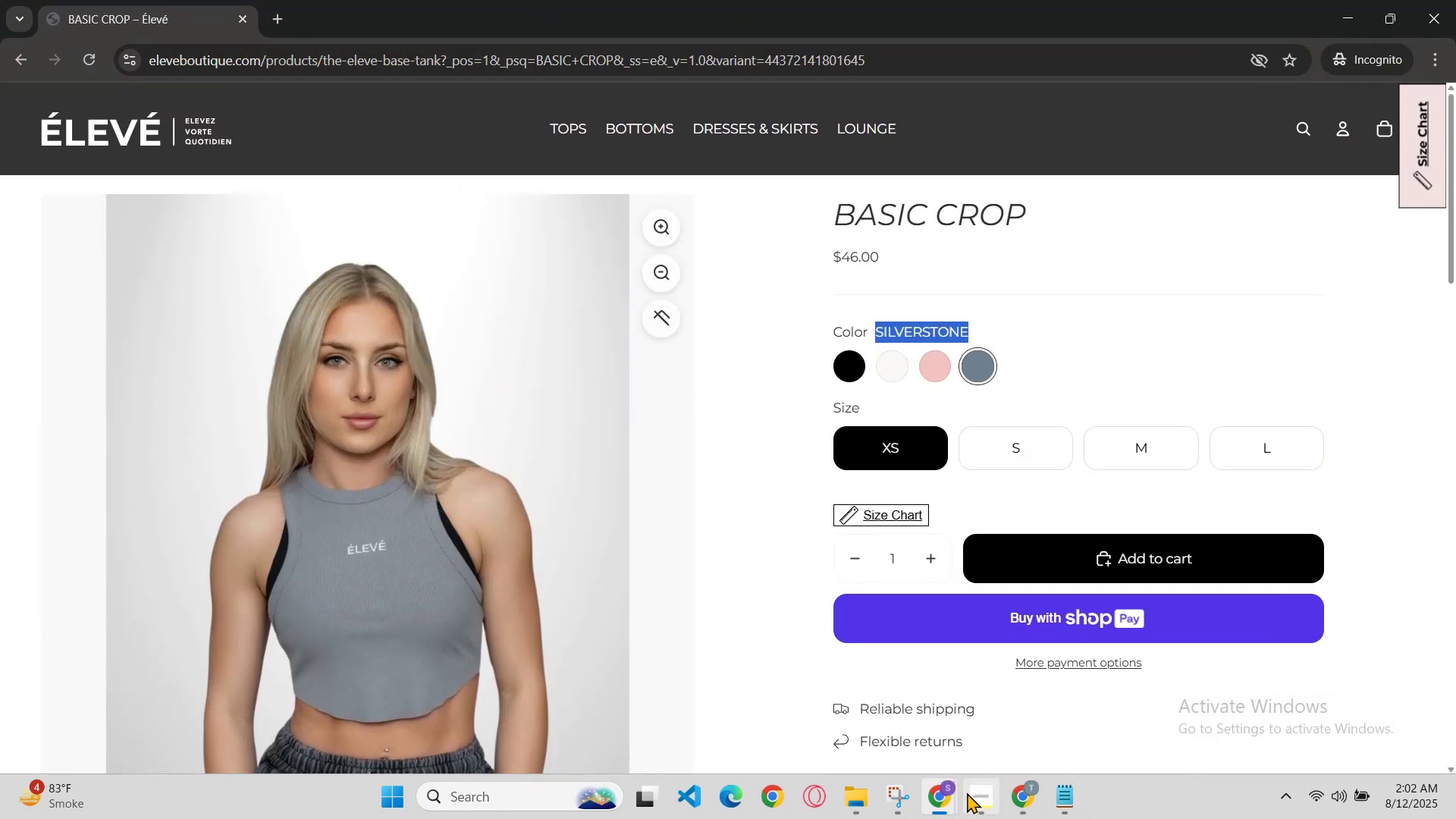 
left_click([943, 817])
 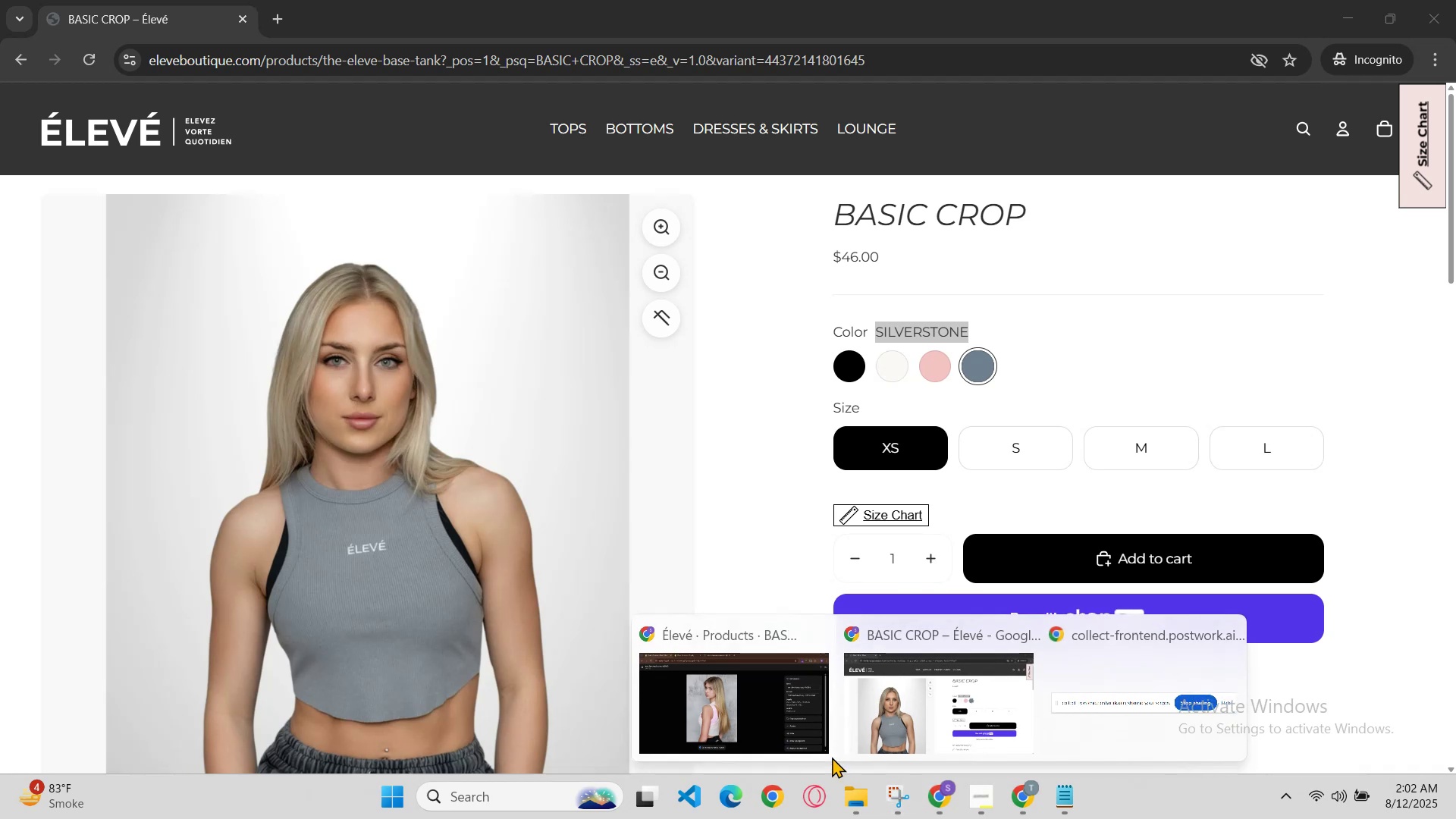 
left_click([829, 756])
 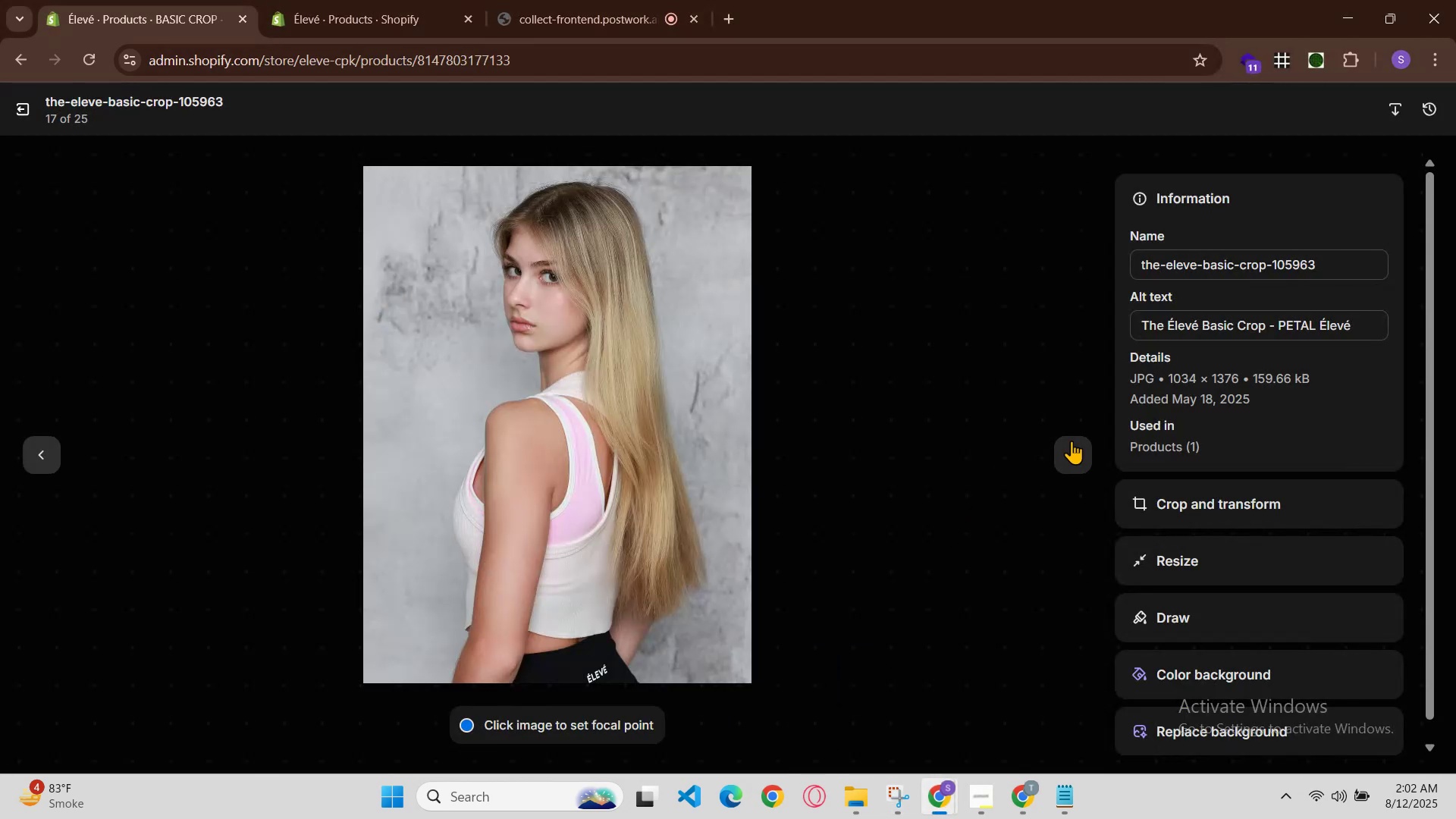 
left_click([1089, 448])
 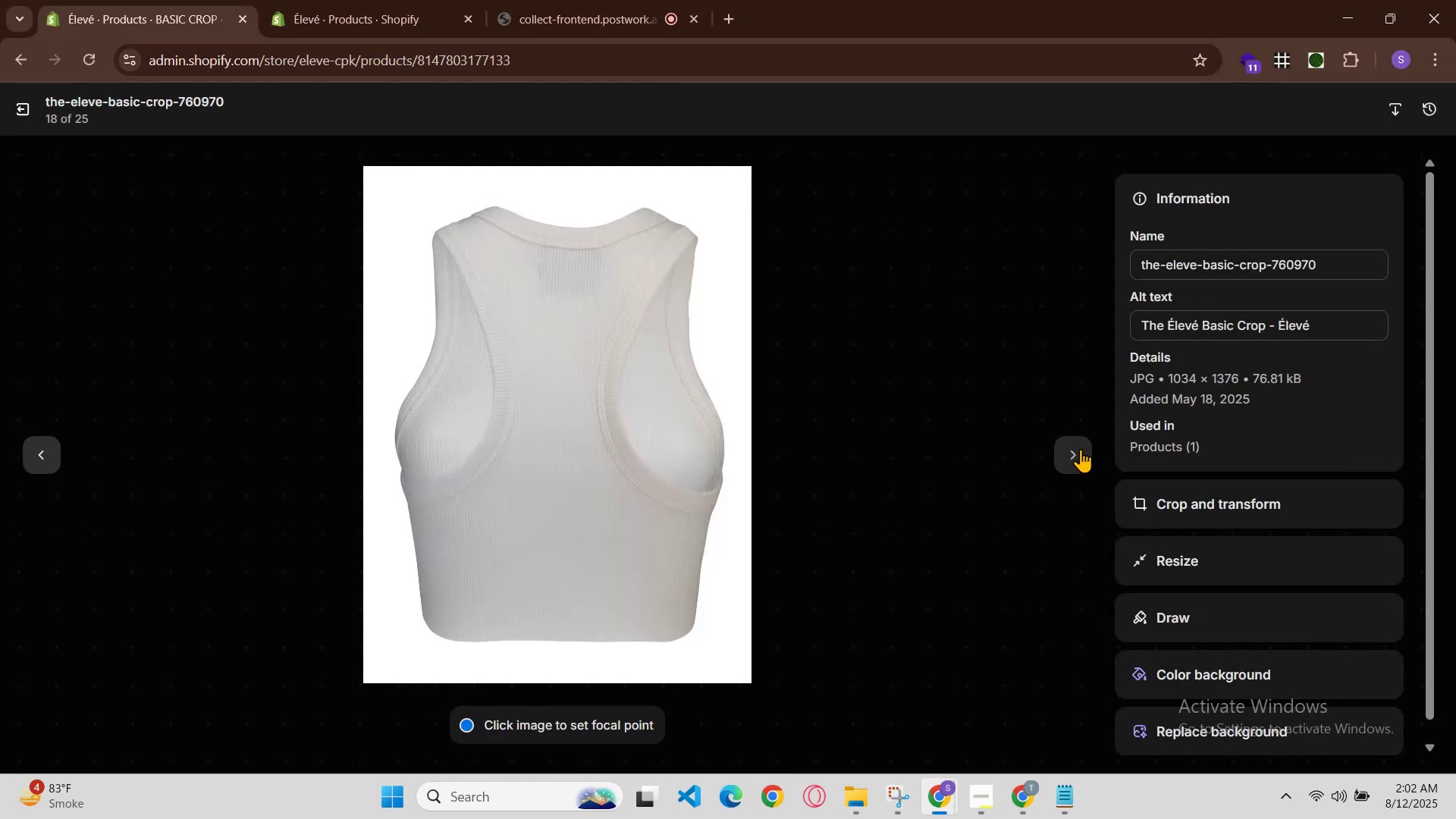 
left_click([1078, 450])
 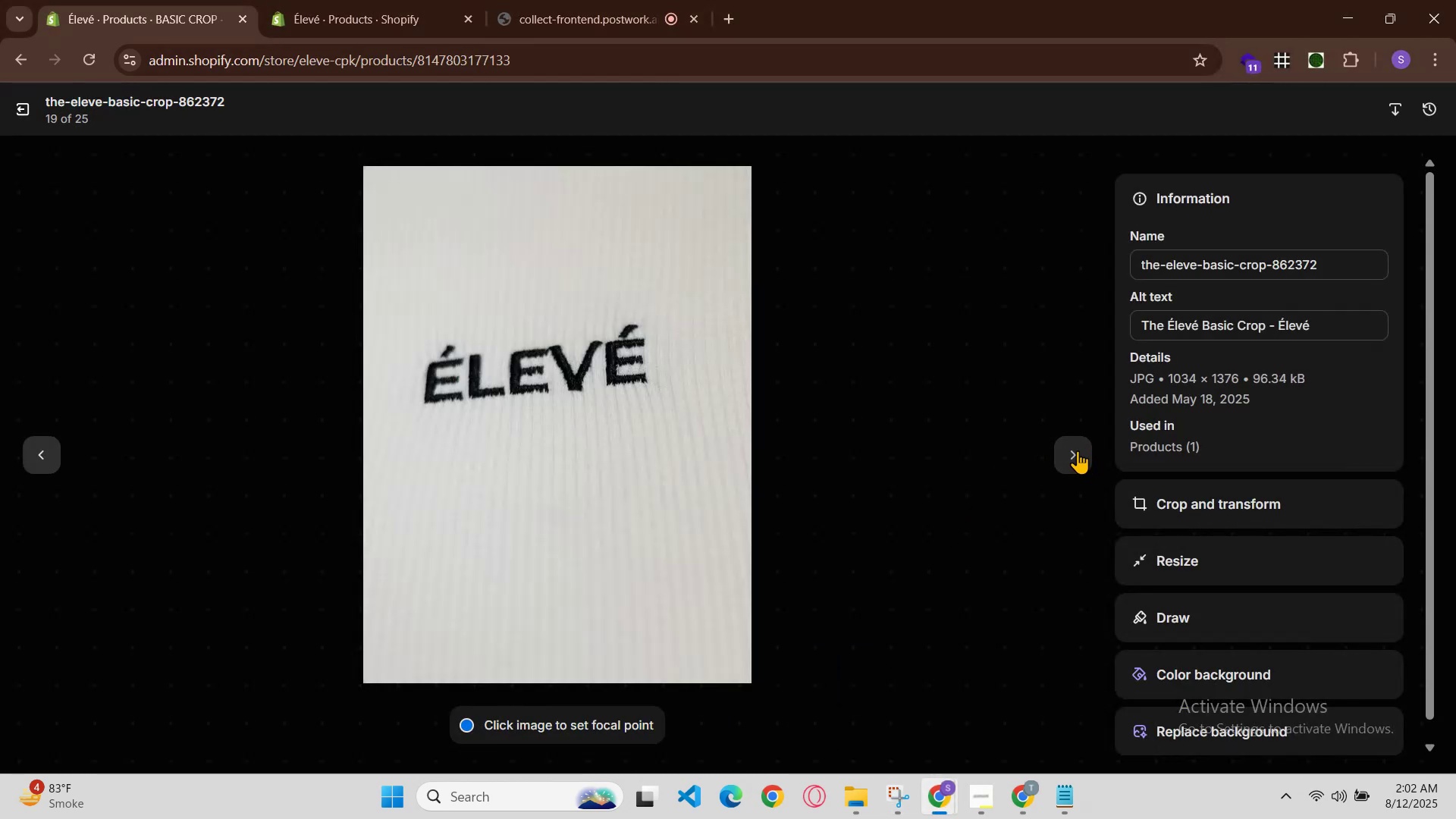 
left_click([1078, 450])
 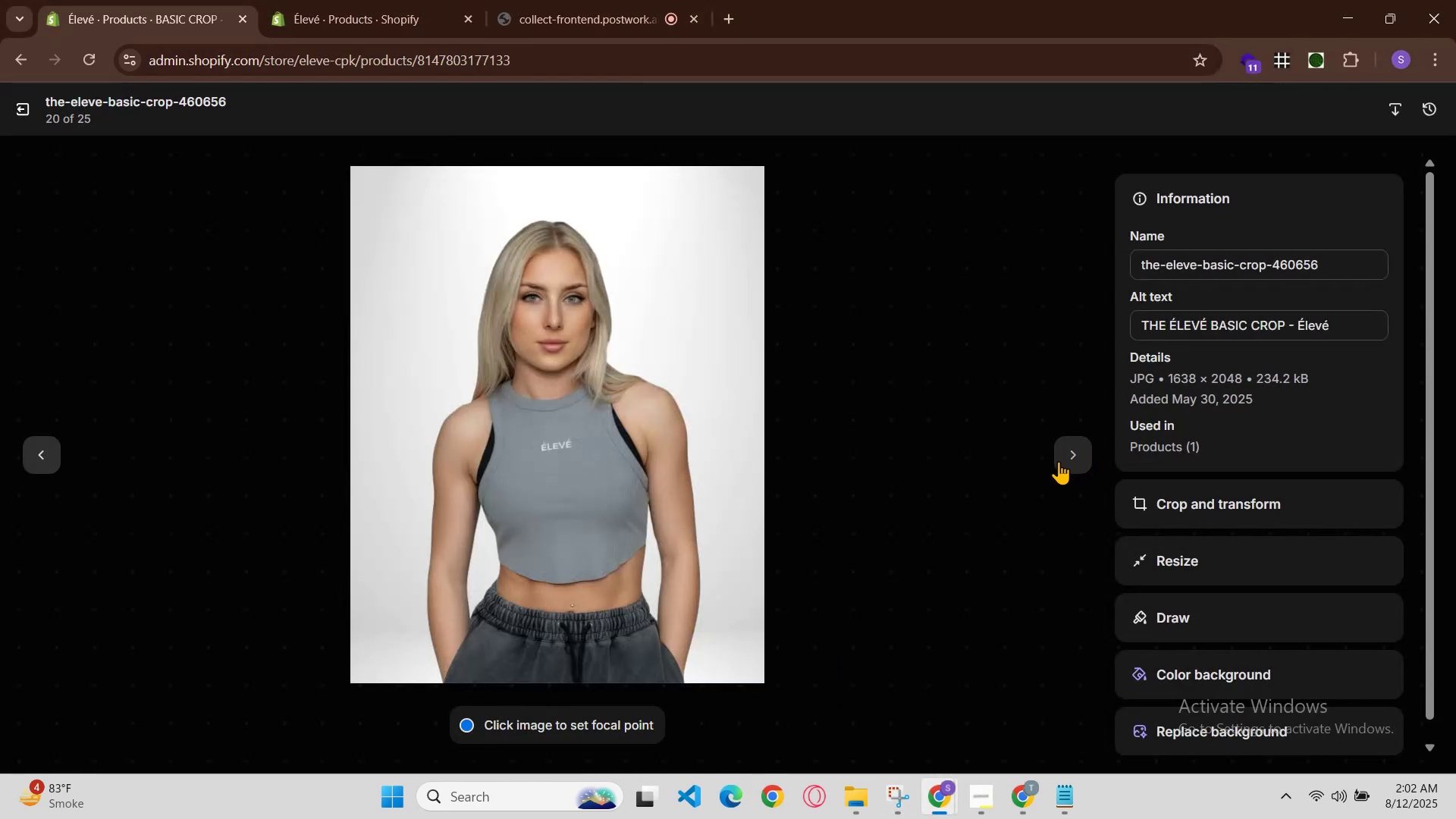 
left_click([957, 795])
 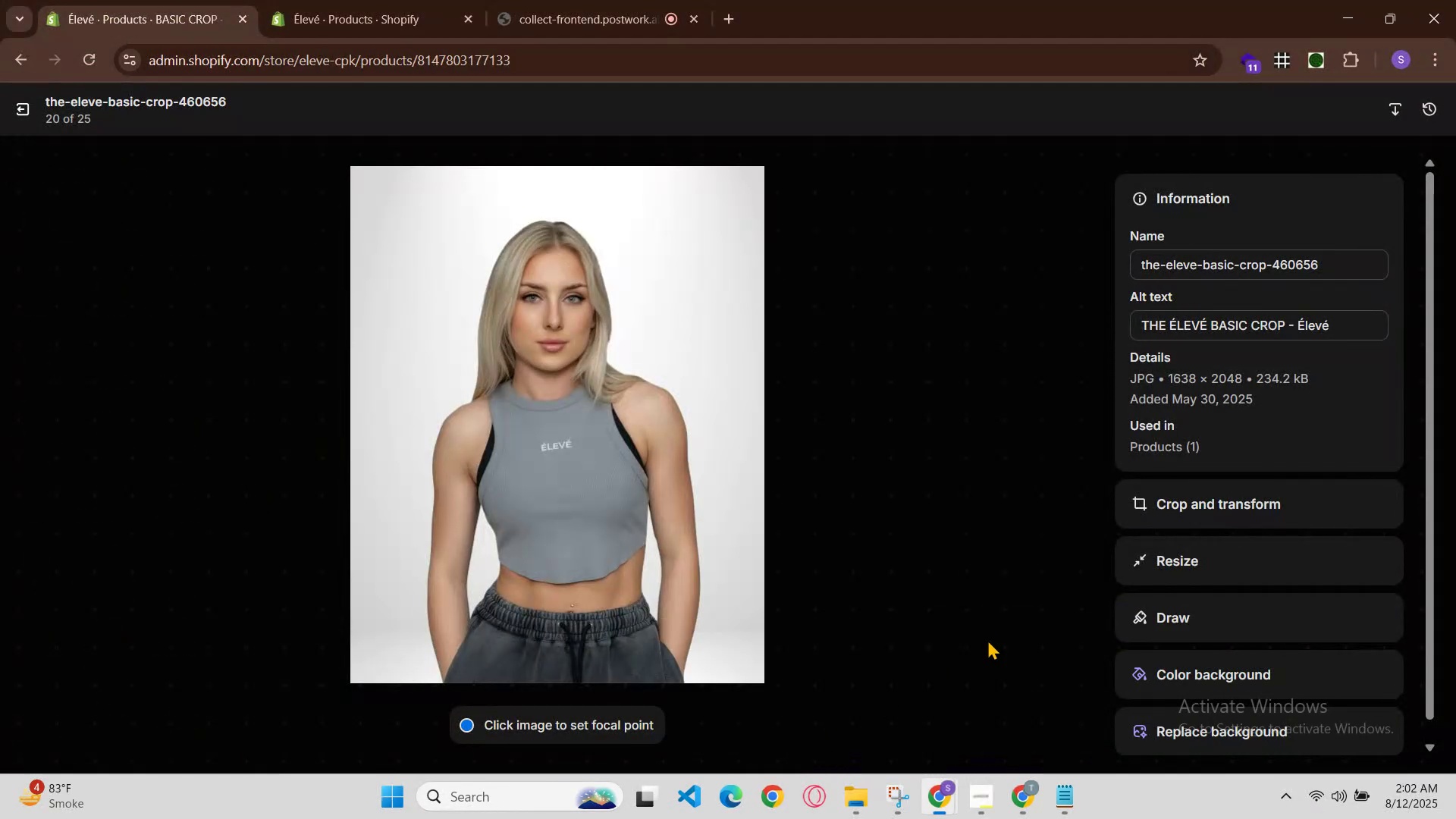 
left_click([1068, 444])
 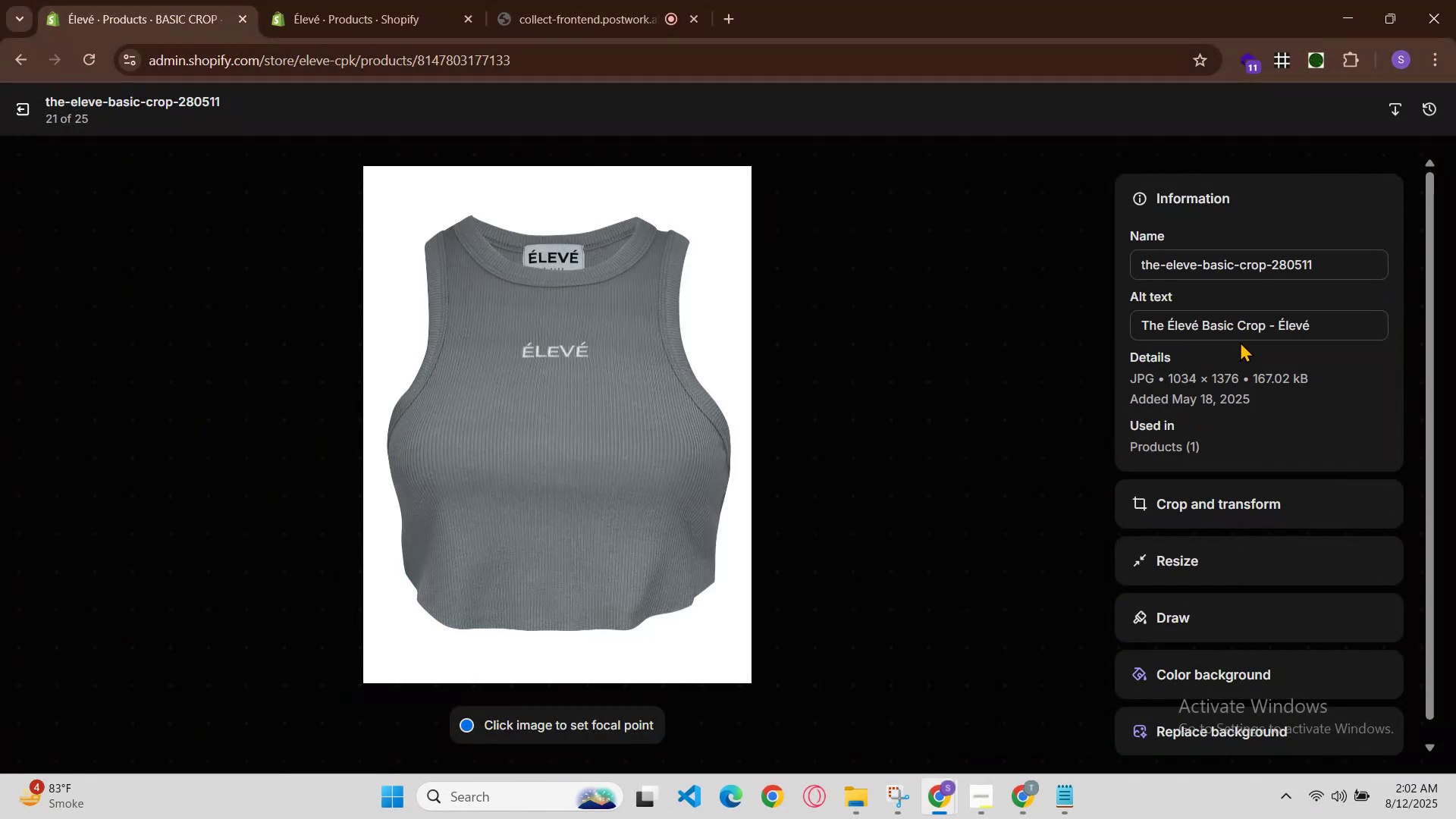 
left_click([1274, 327])
 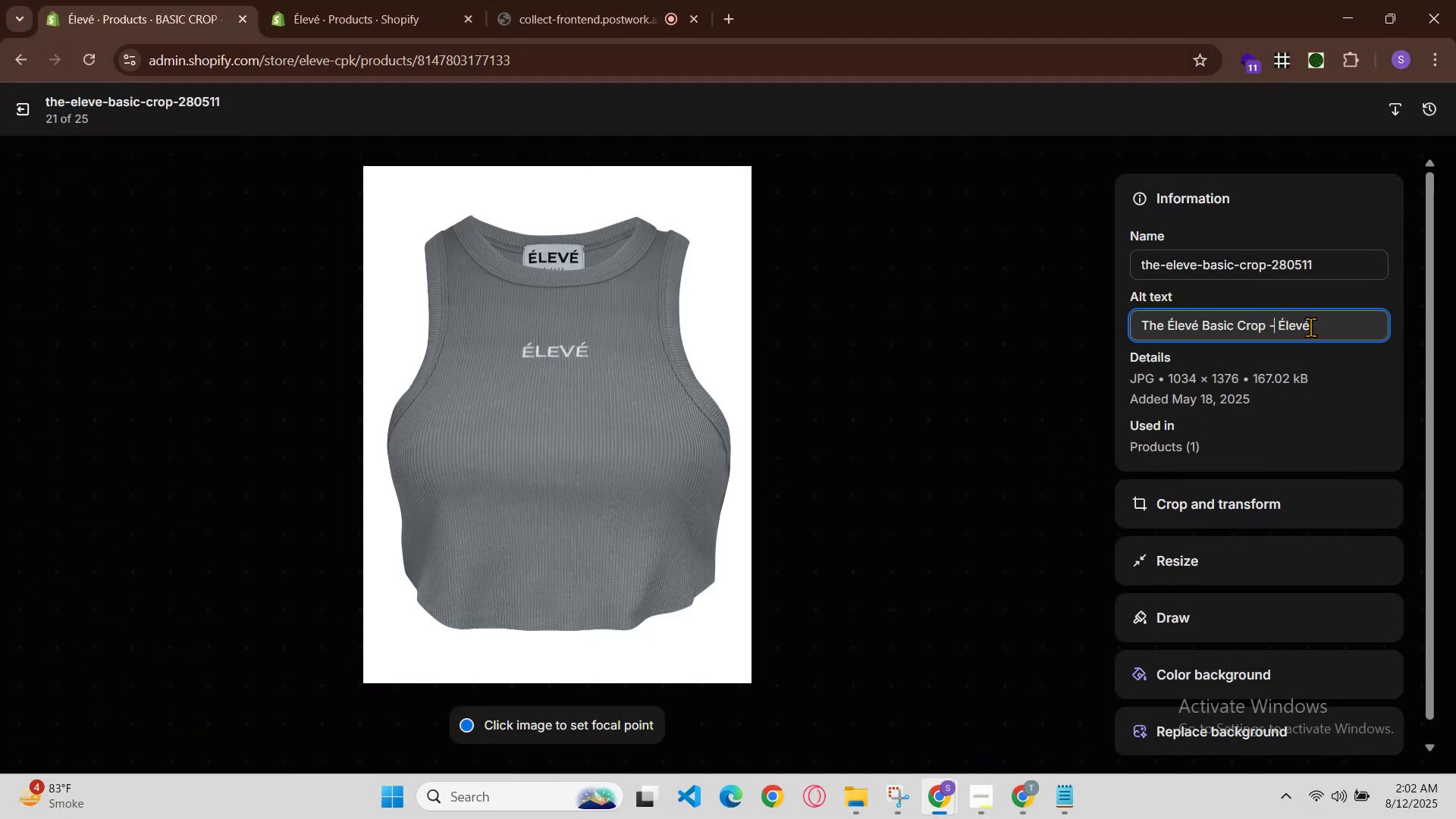 
key(Space)
 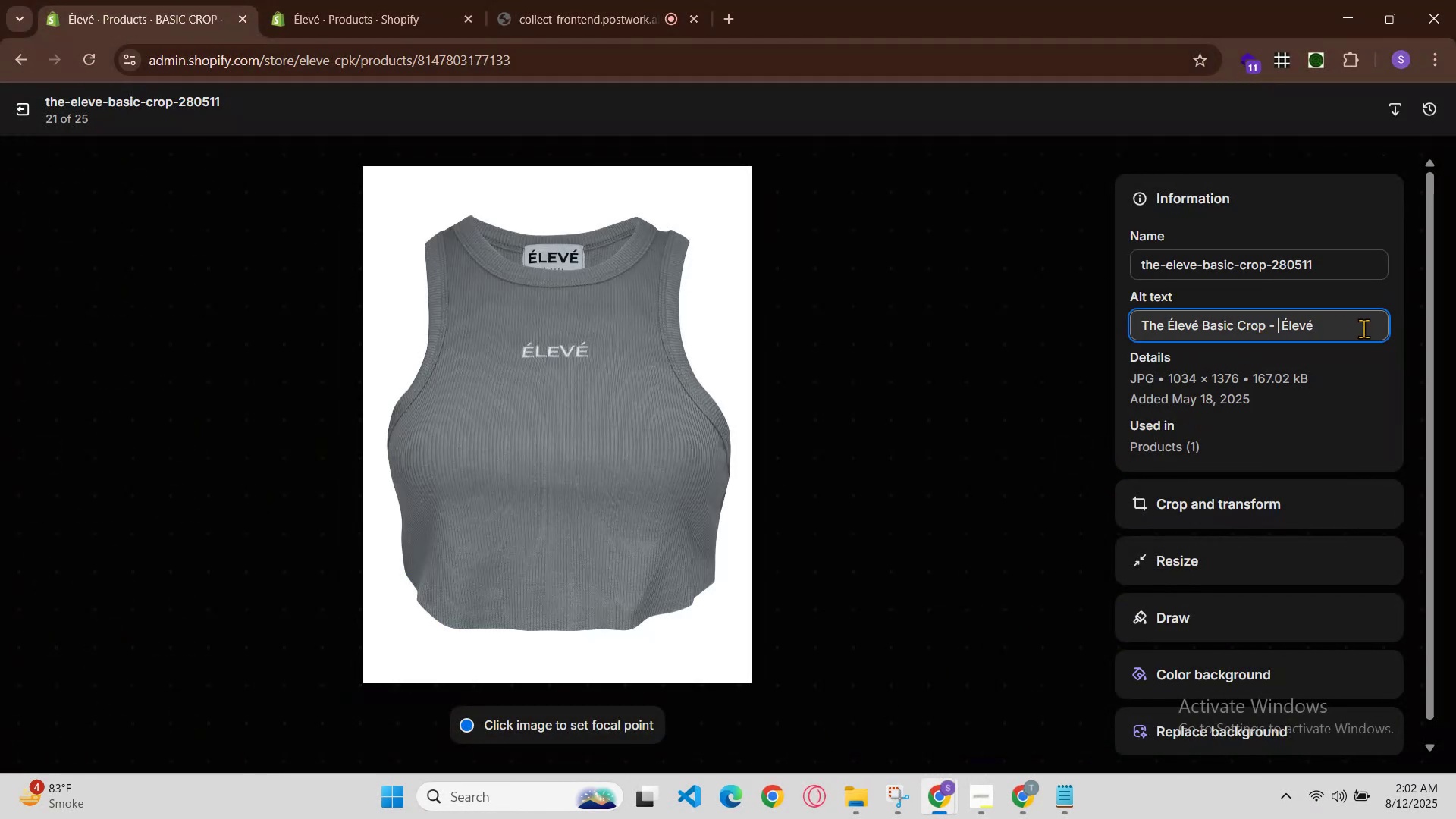 
key(Control+V)
 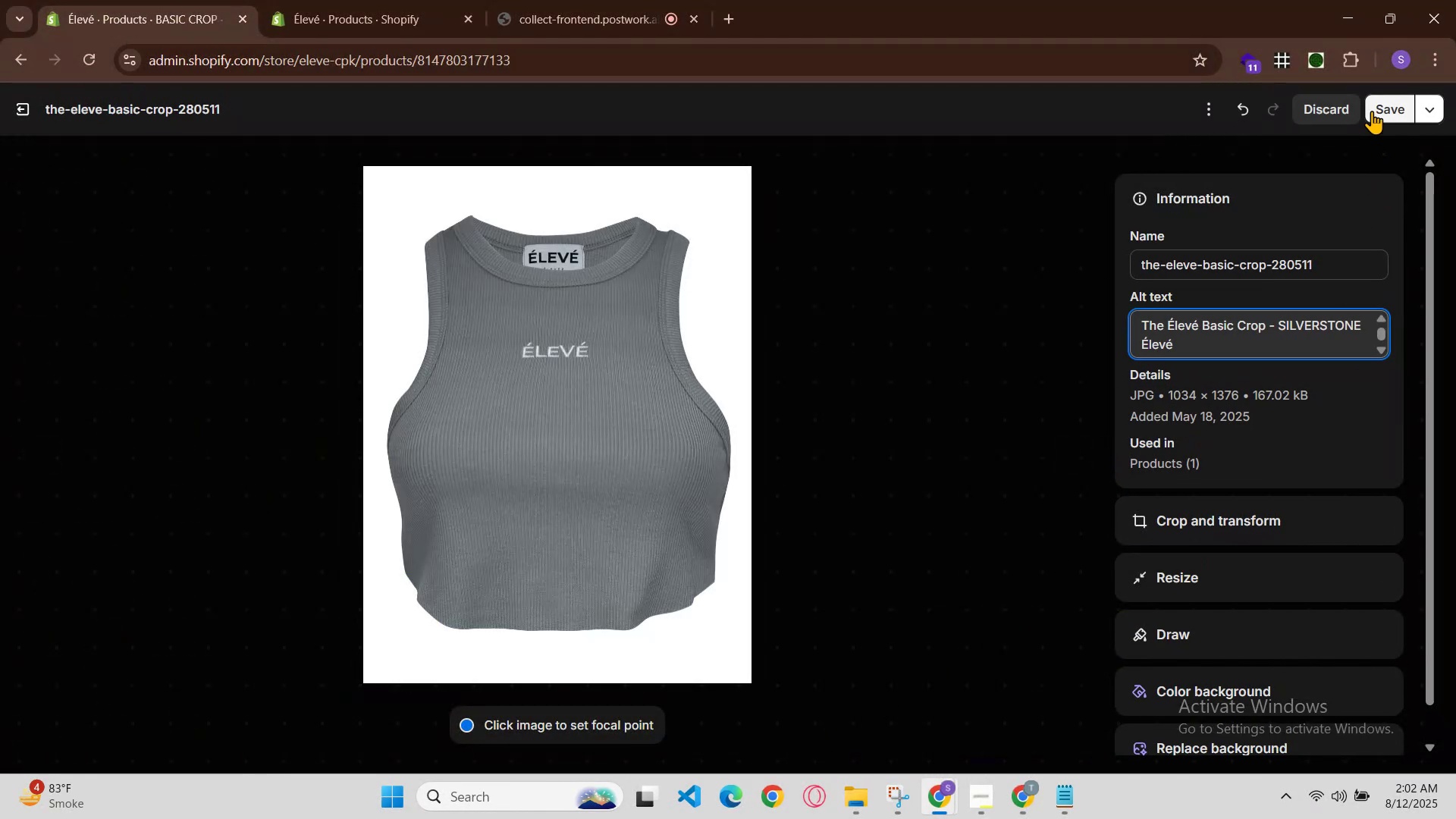 
left_click([1377, 99])
 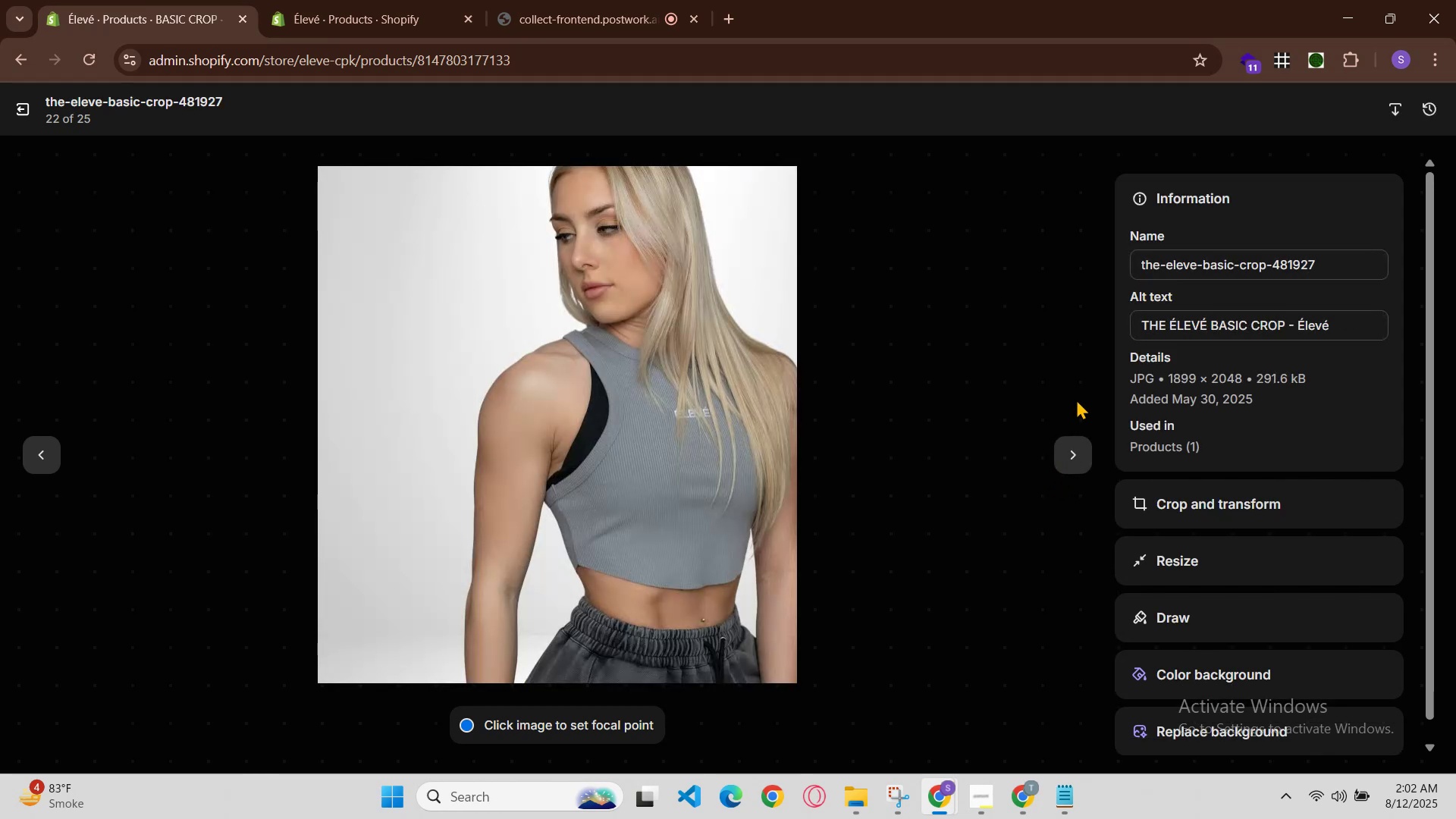 
wait(6.3)
 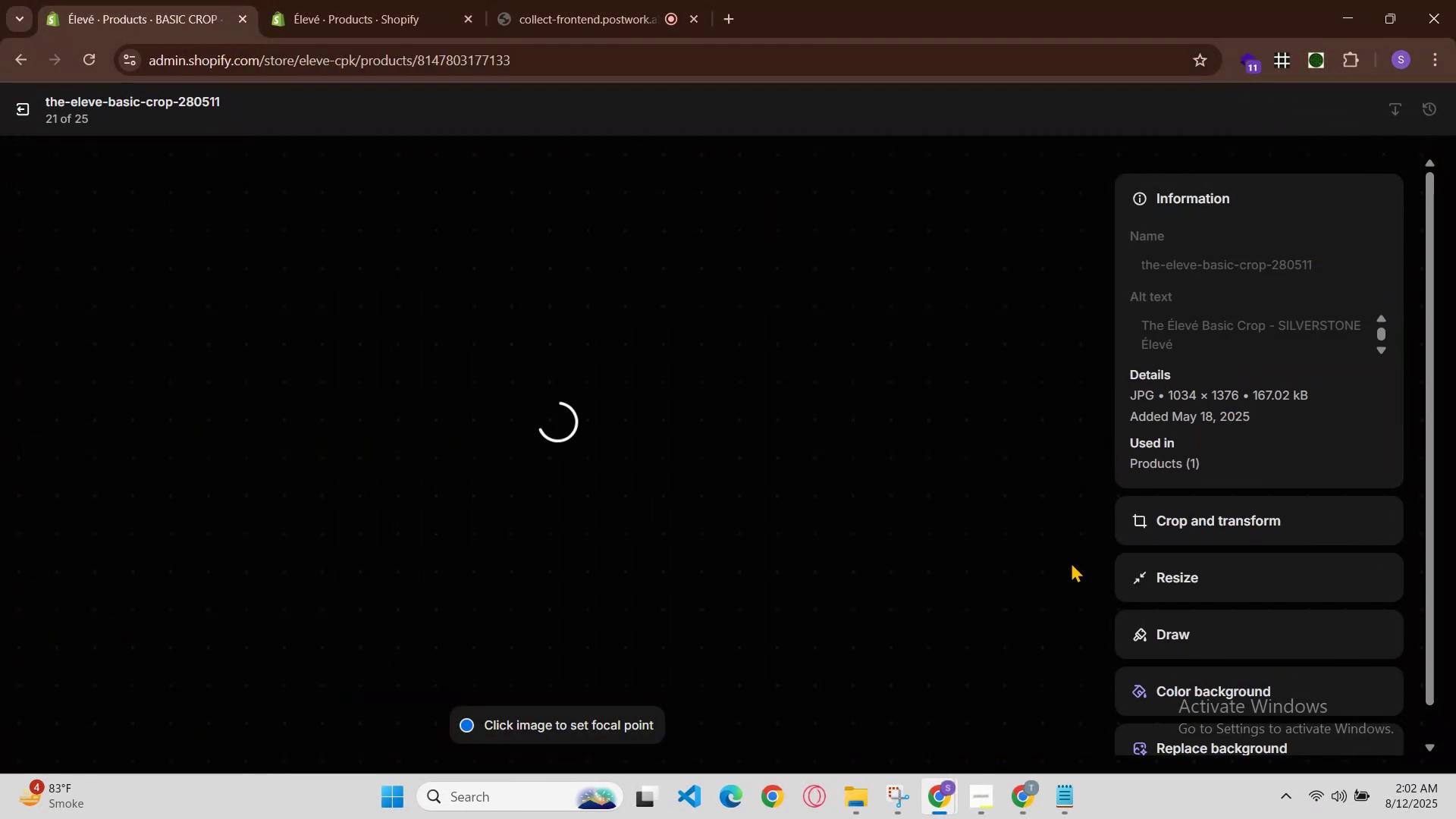 
left_click([1294, 330])
 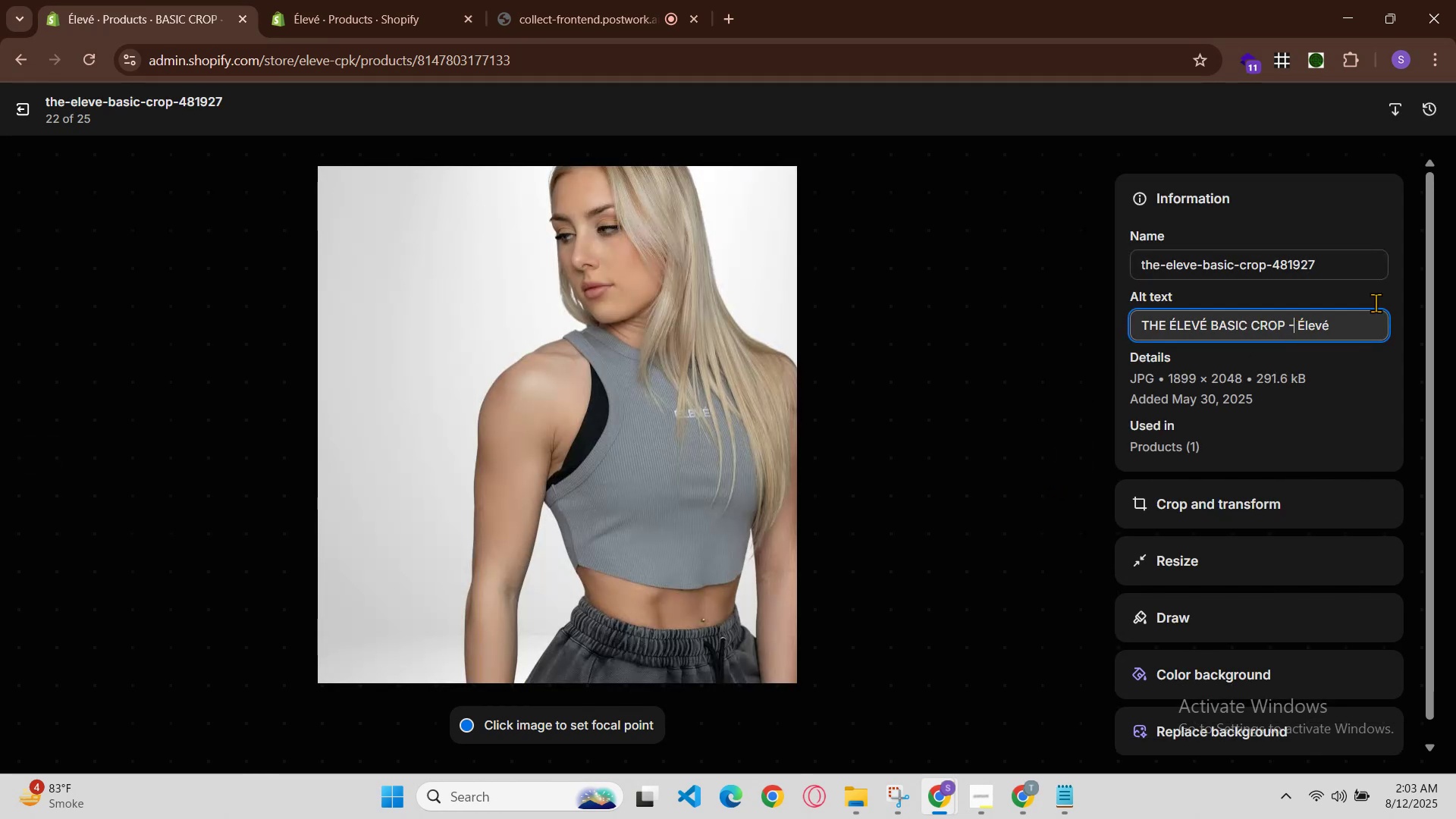 
key(Space)
 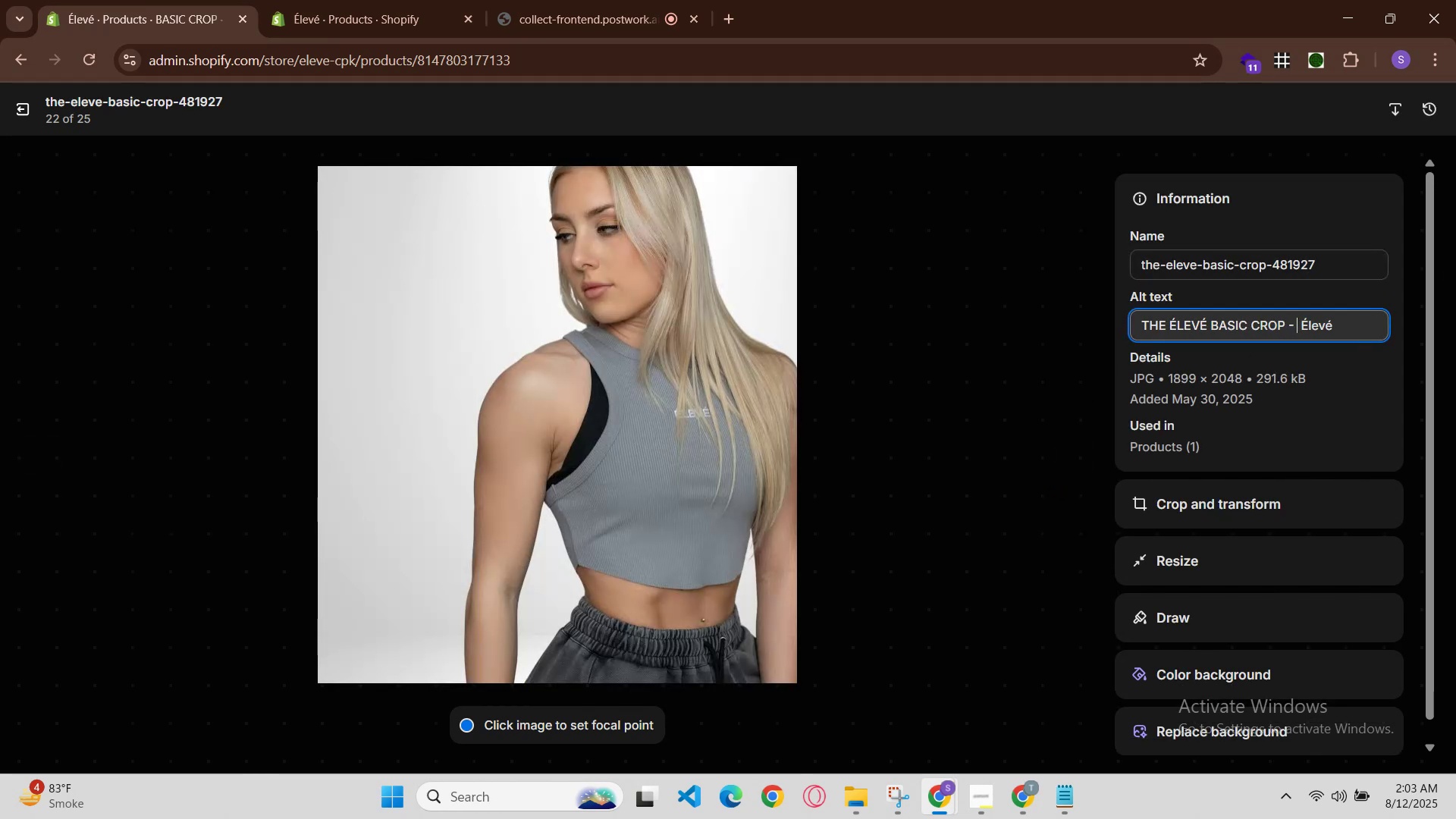 
key(Control+V)
 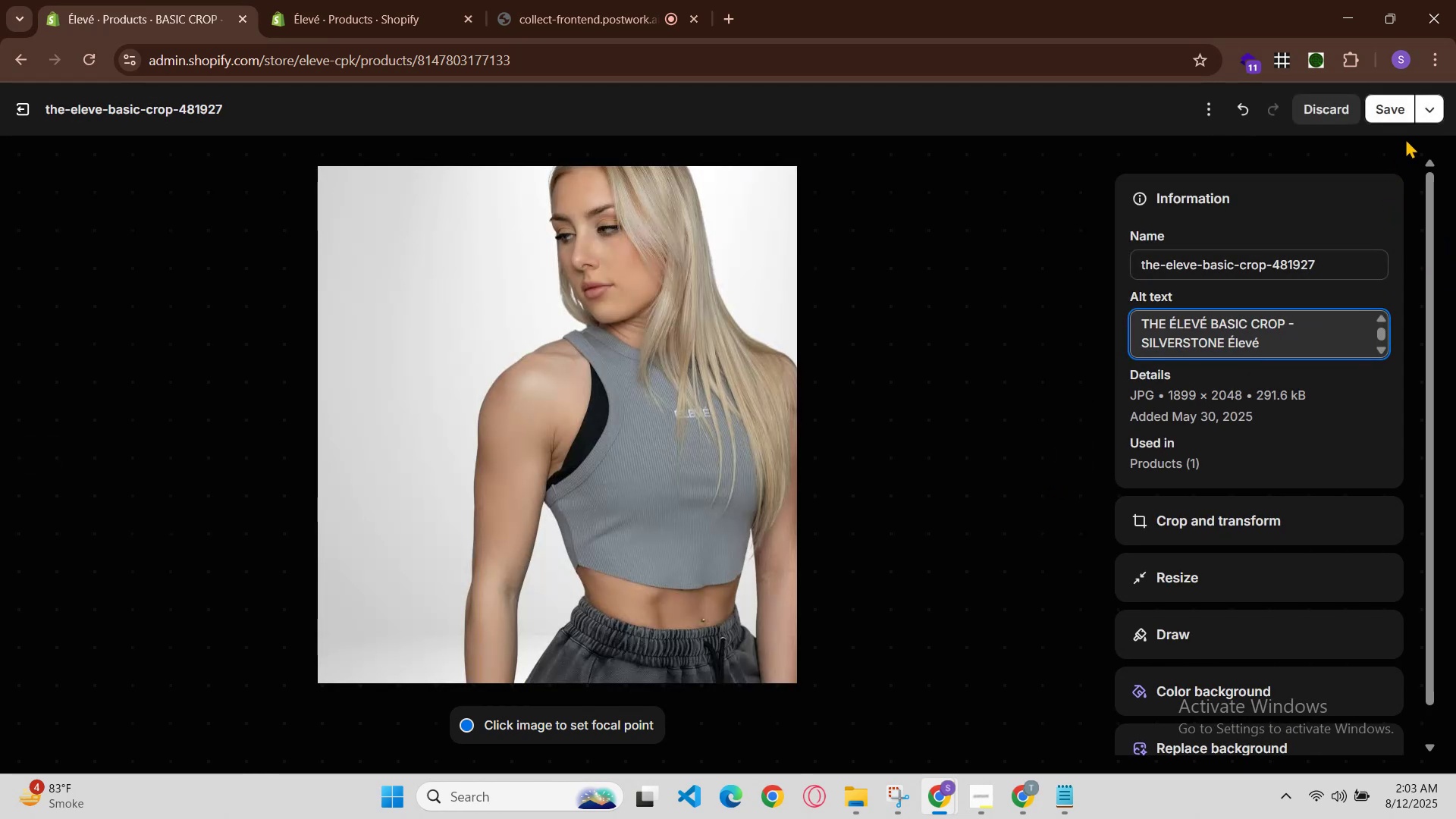 
left_click([1398, 113])
 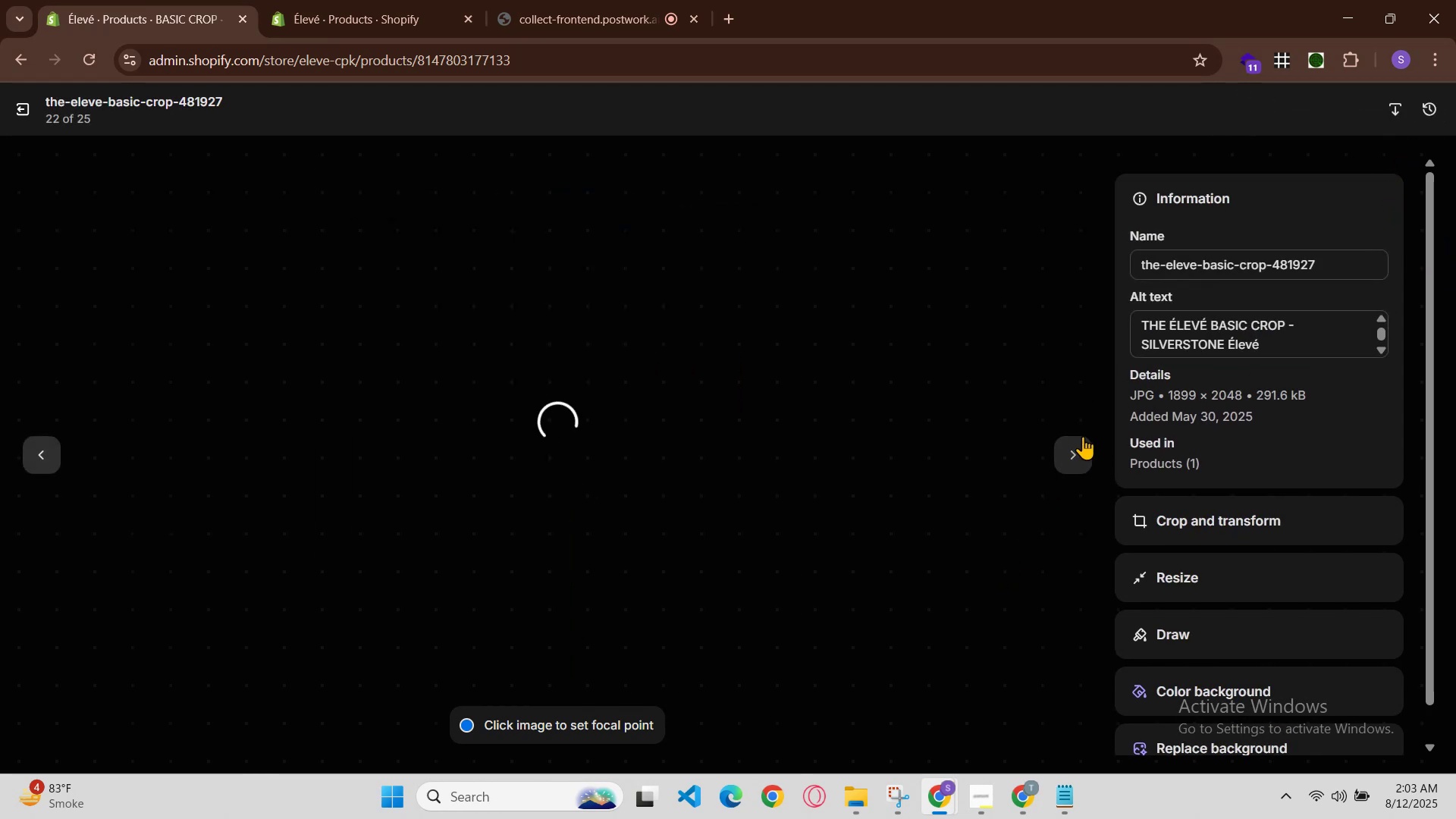 
left_click([1072, 462])
 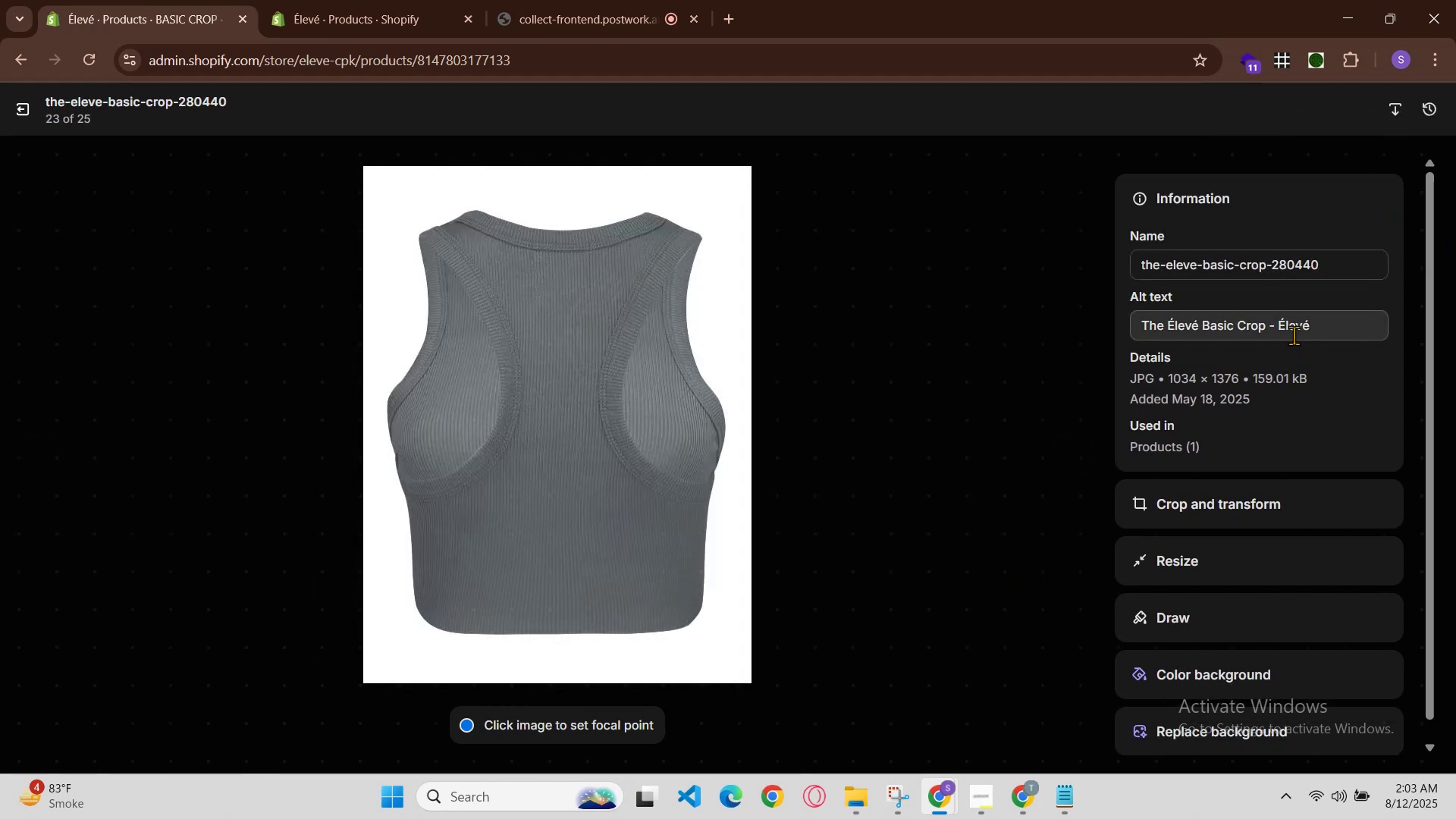 
left_click([1278, 330])
 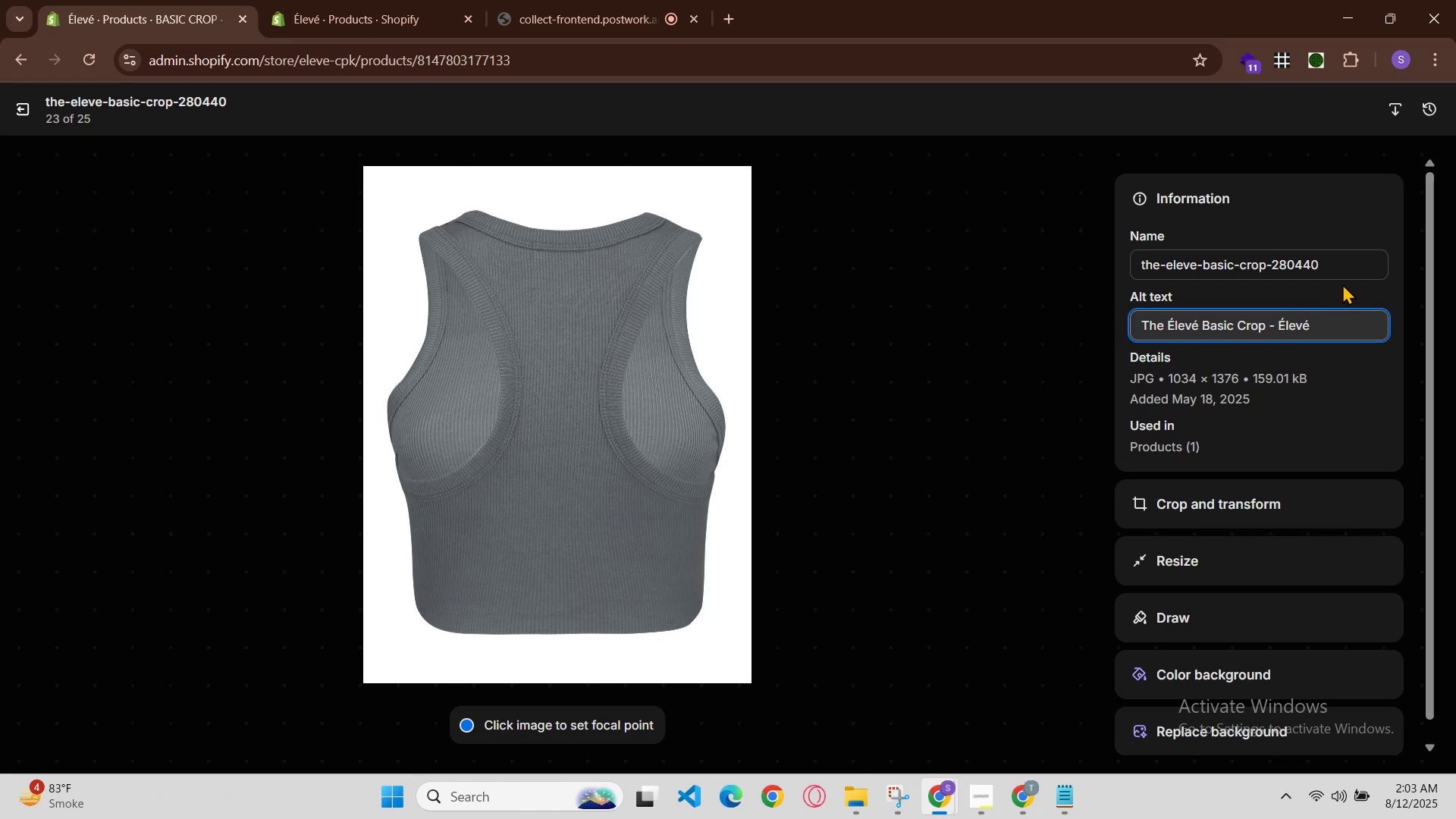 
key(ArrowLeft)
 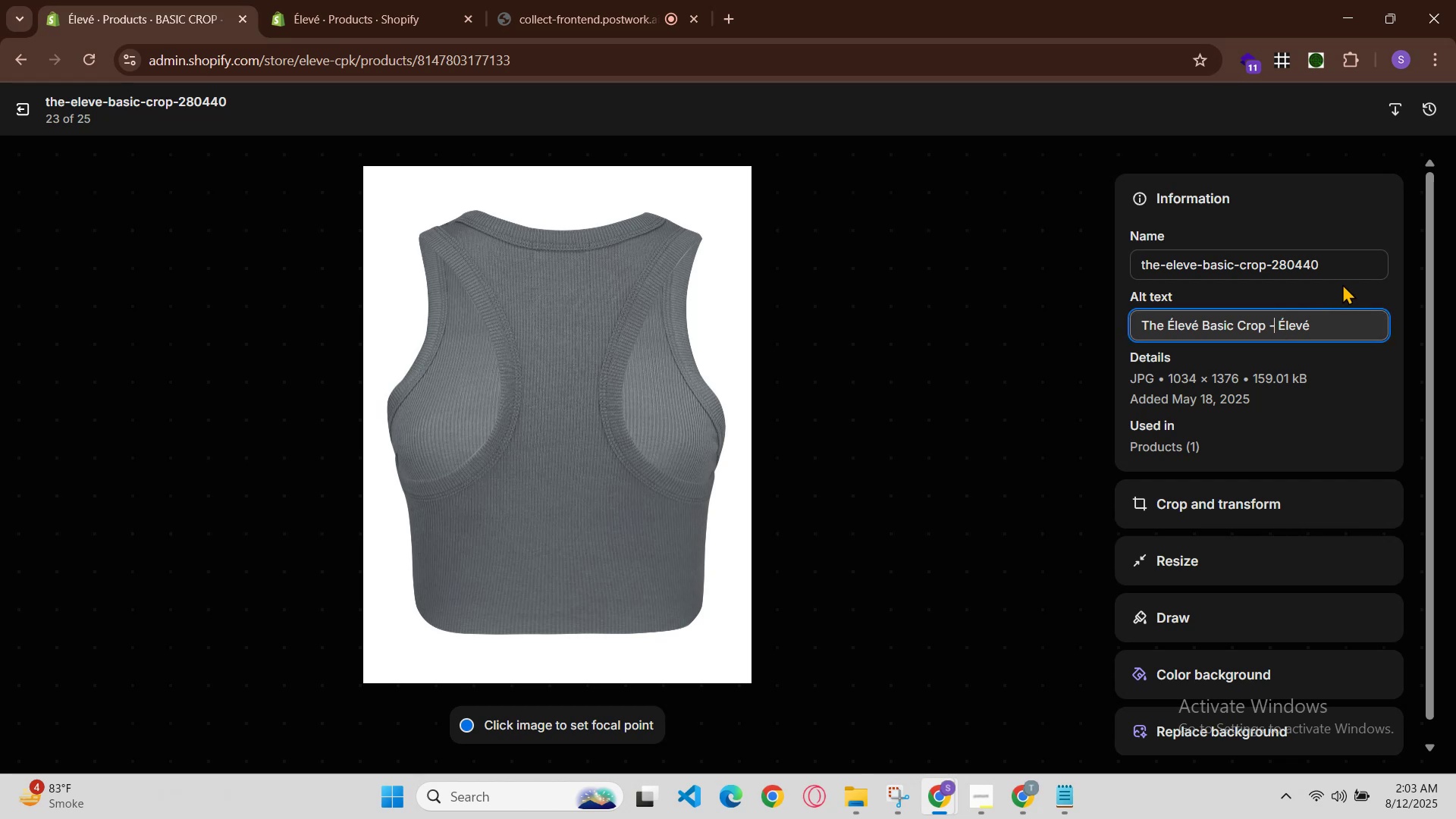 
key(Space)
 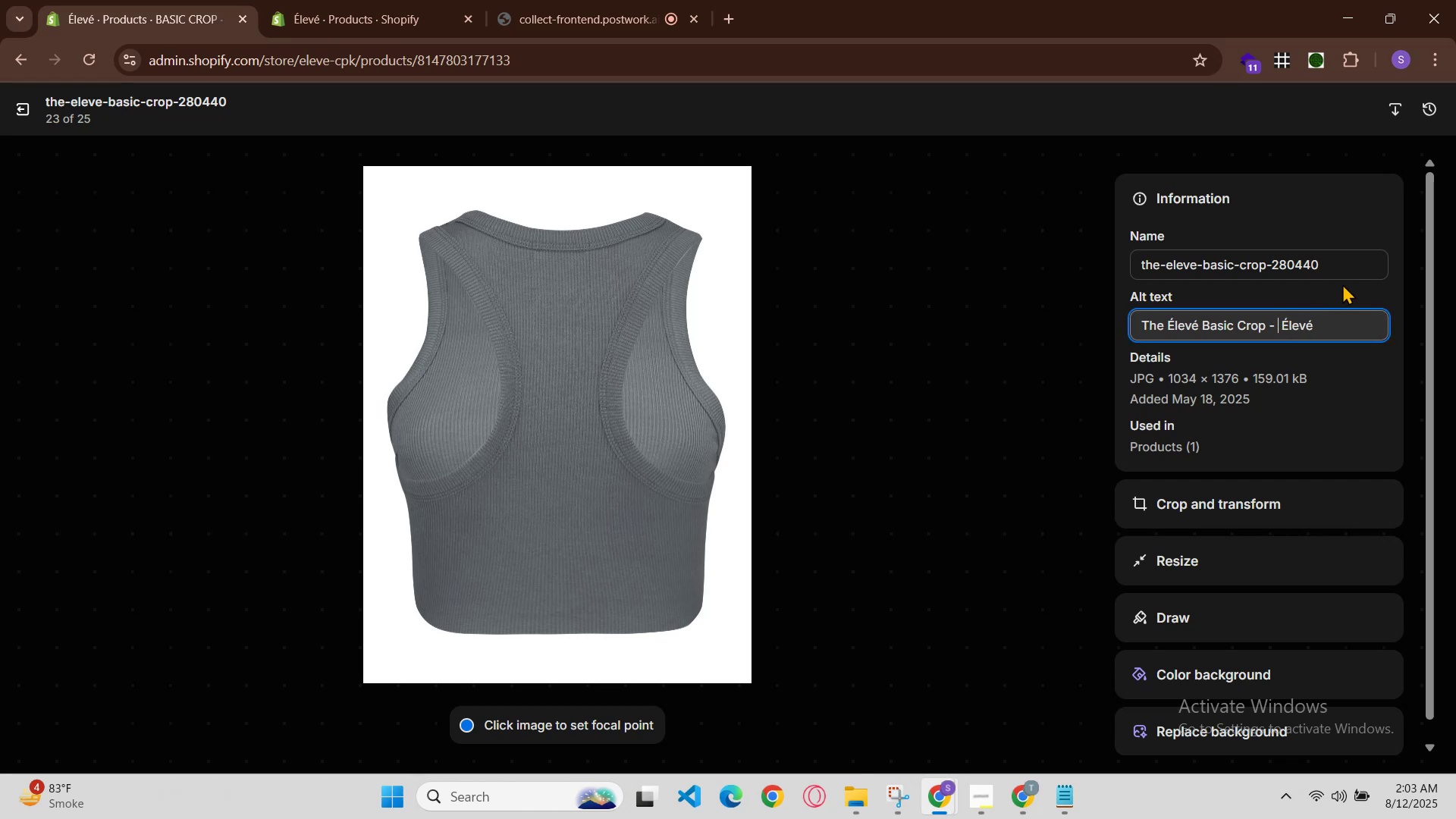 
key(Control+V)
 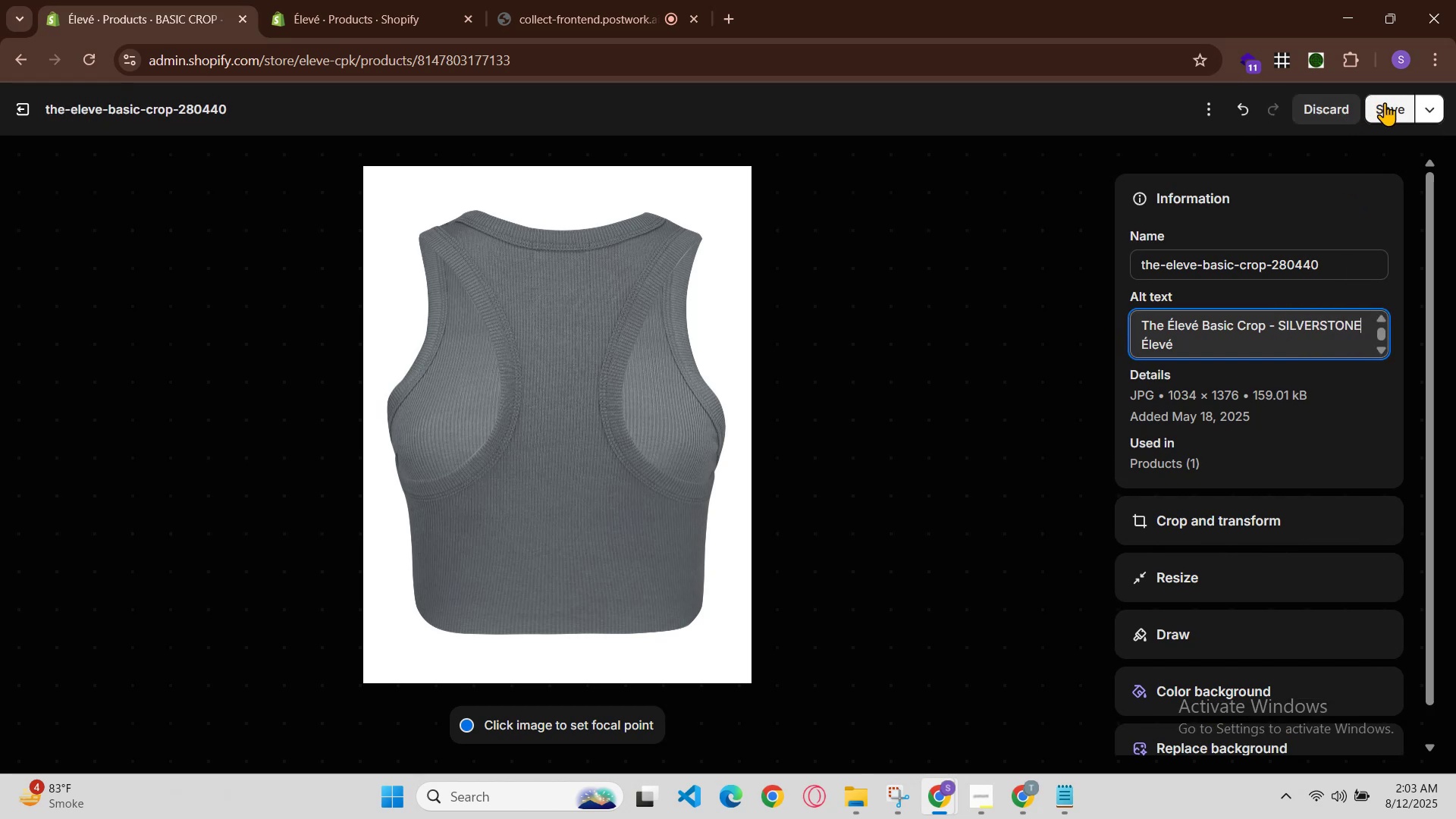 
left_click([1386, 102])
 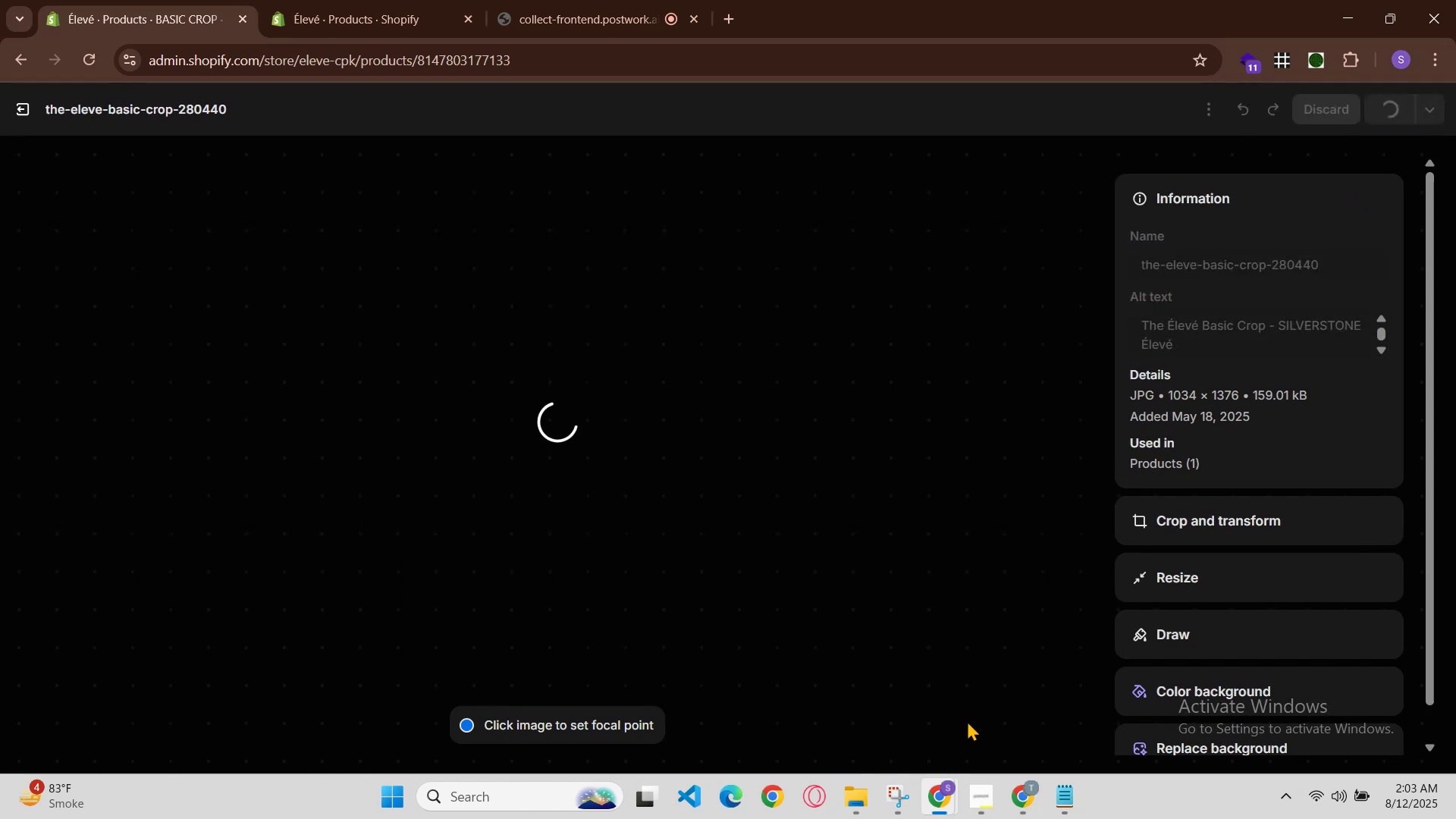 
left_click([930, 784])
 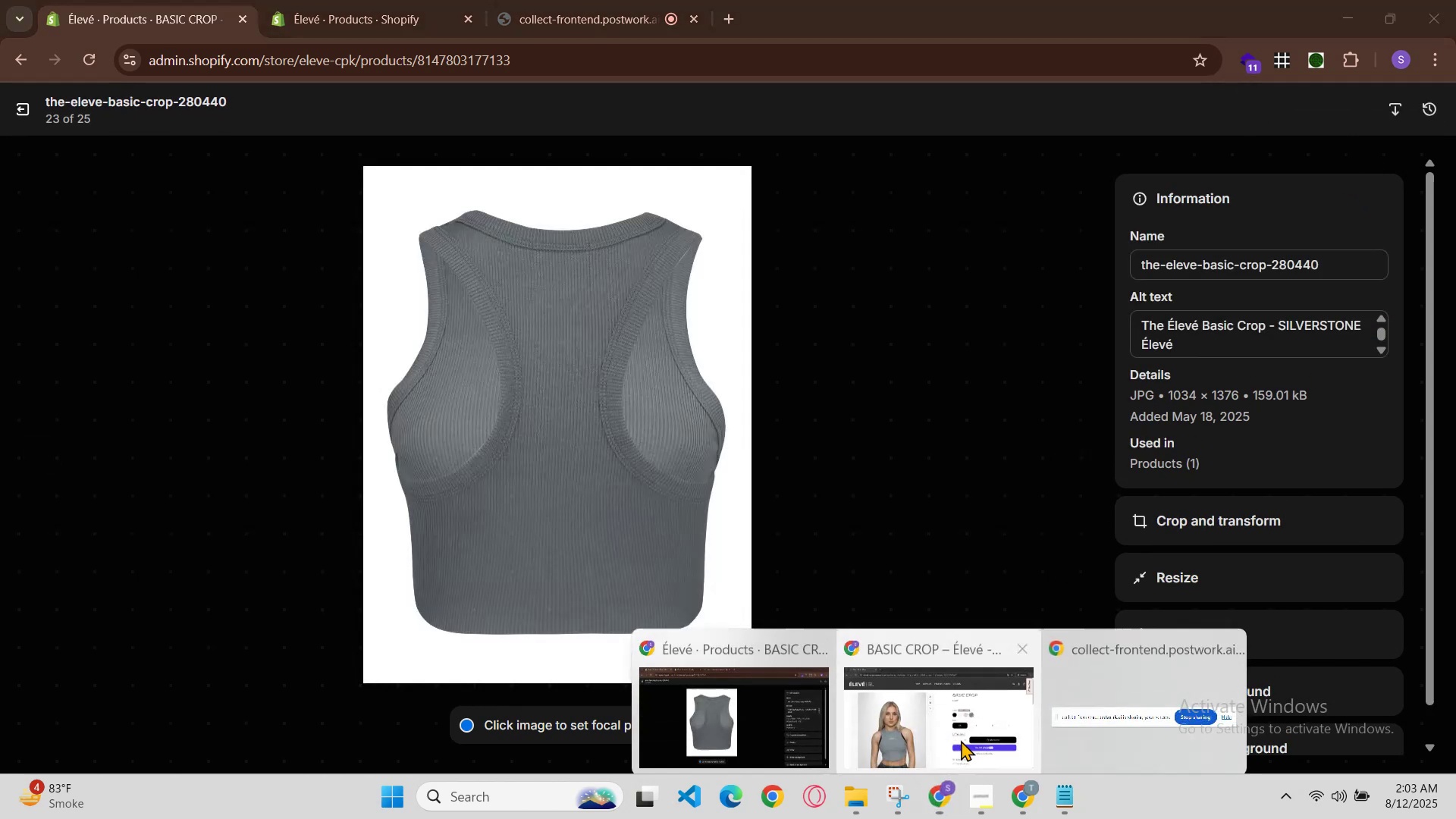 
key(Control+R)
 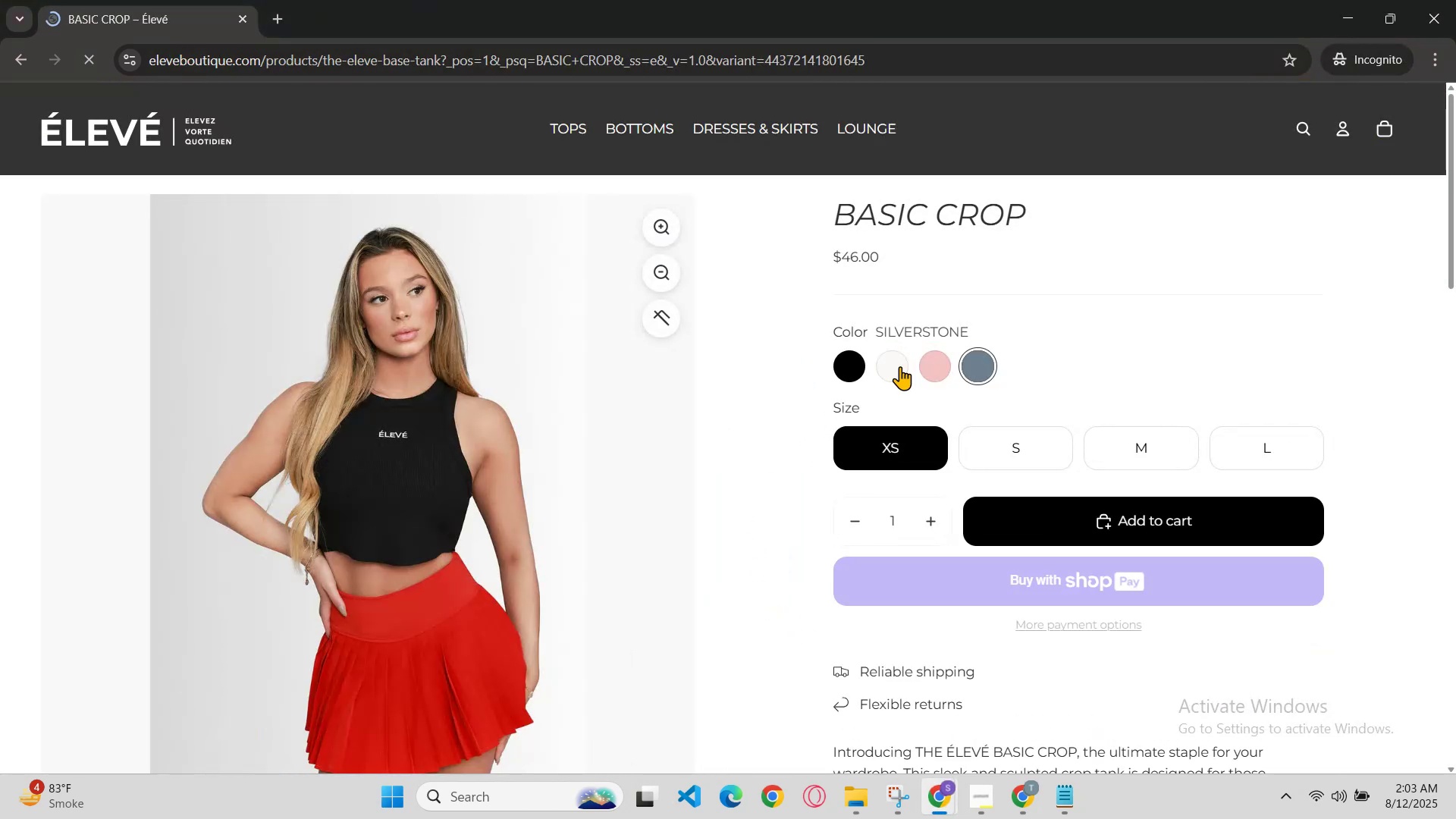 
scroll: coordinate [931, 388], scroll_direction: none, amount: 0.0
 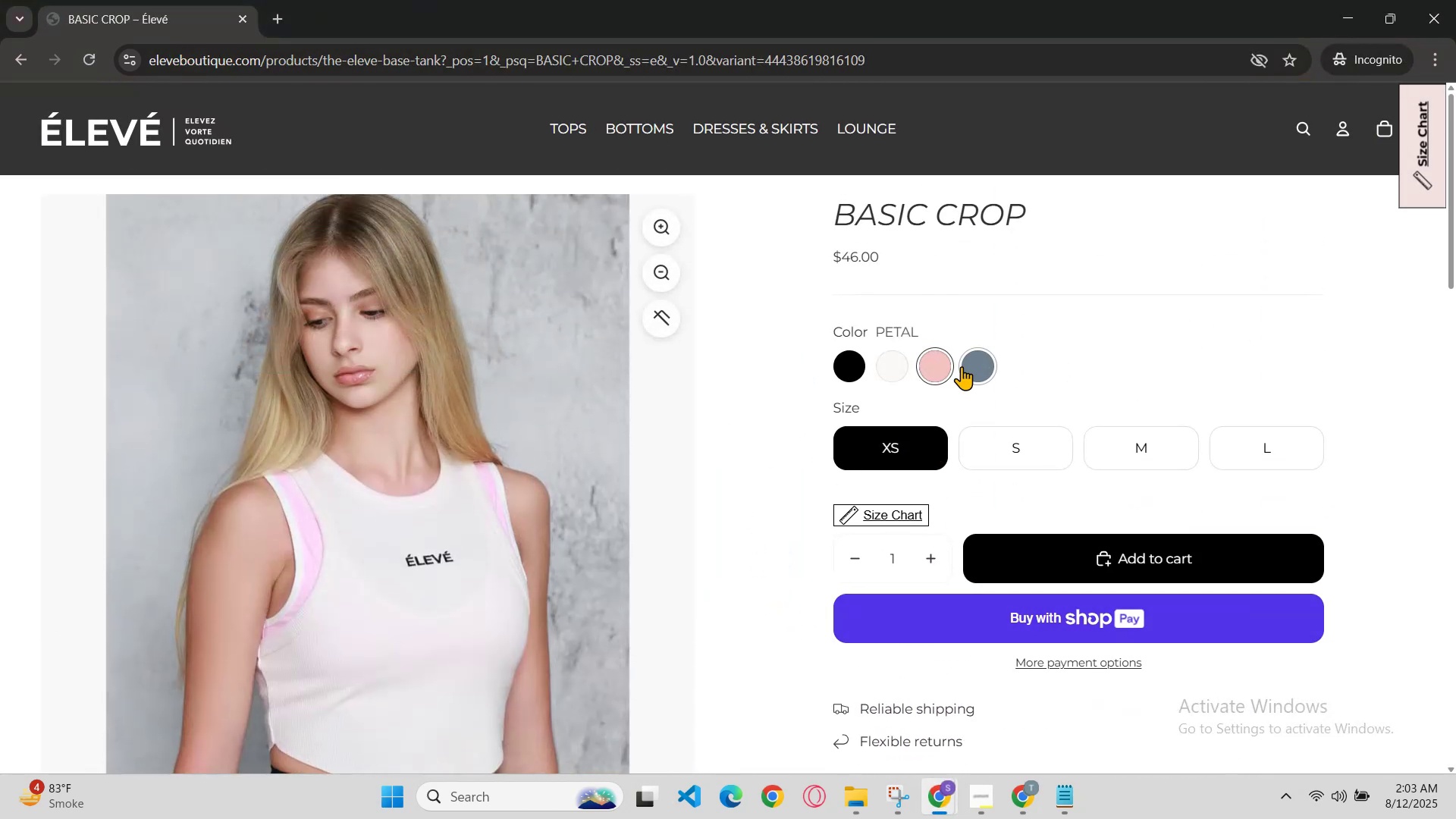 
left_click([970, 368])
 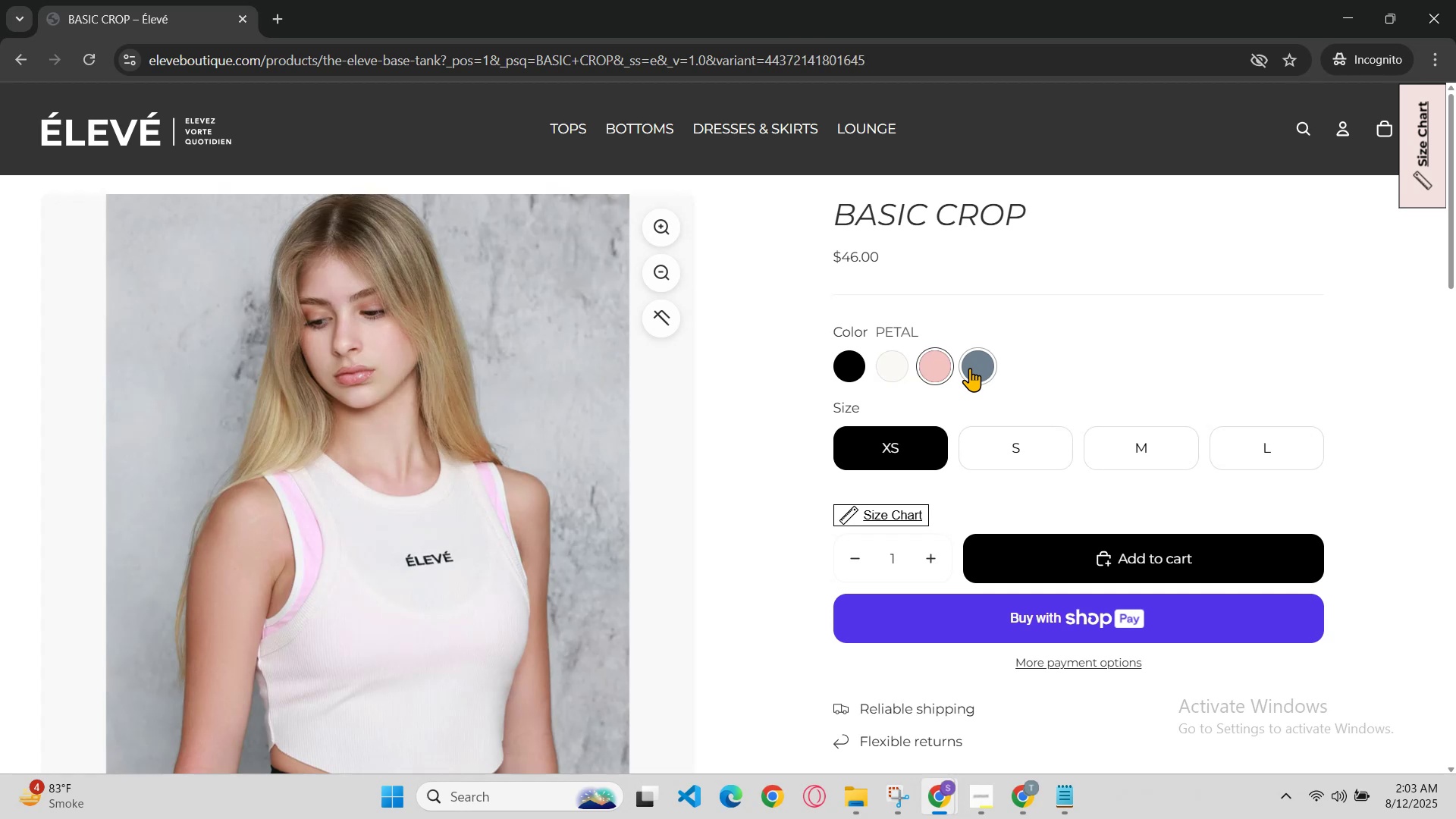 
scroll: coordinate [962, 388], scroll_direction: down, amount: 1.0
 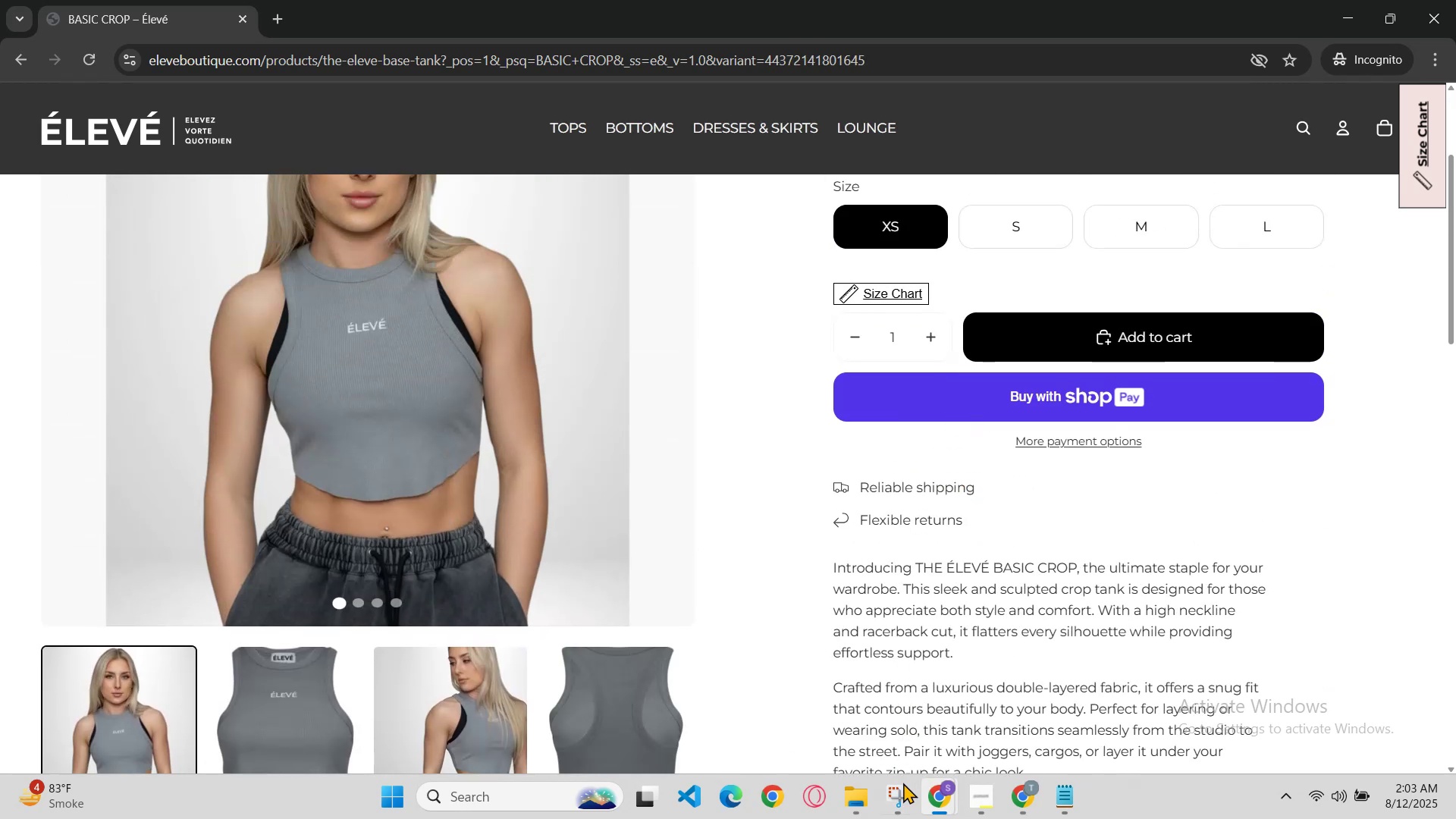 
left_click([923, 786])
 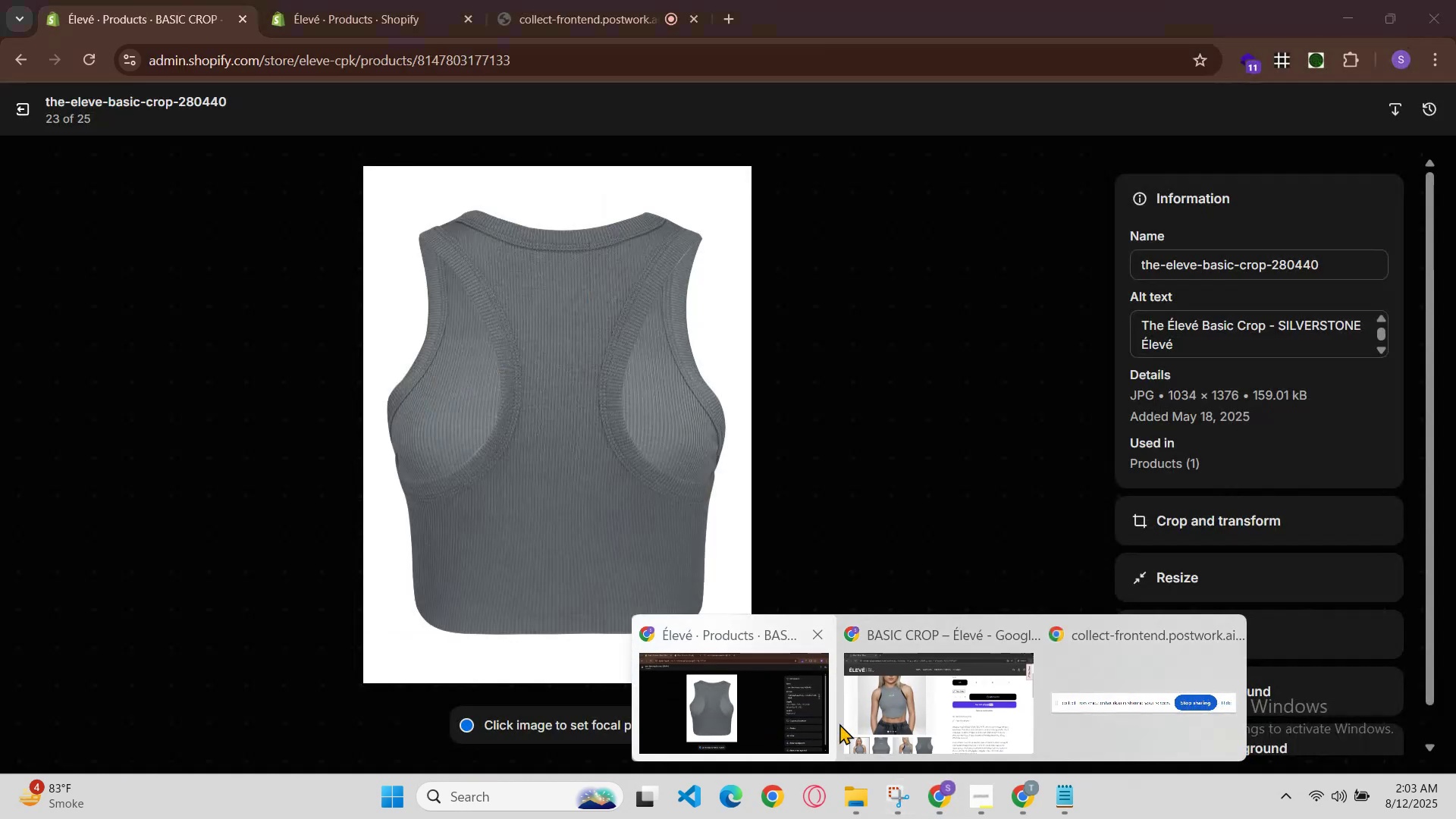 
left_click([930, 697])
 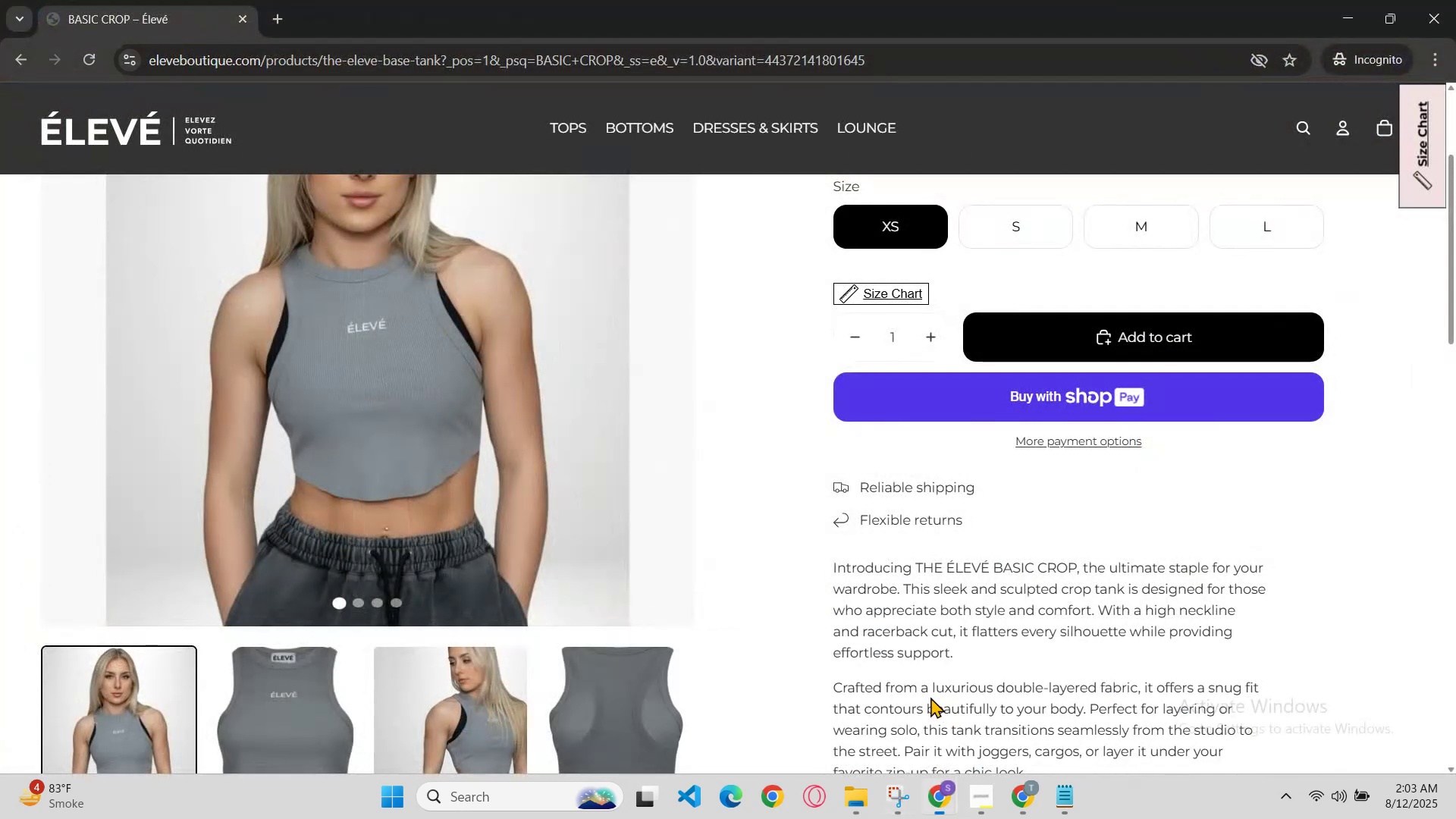 
scroll: coordinate [928, 682], scroll_direction: up, amount: 2.0
 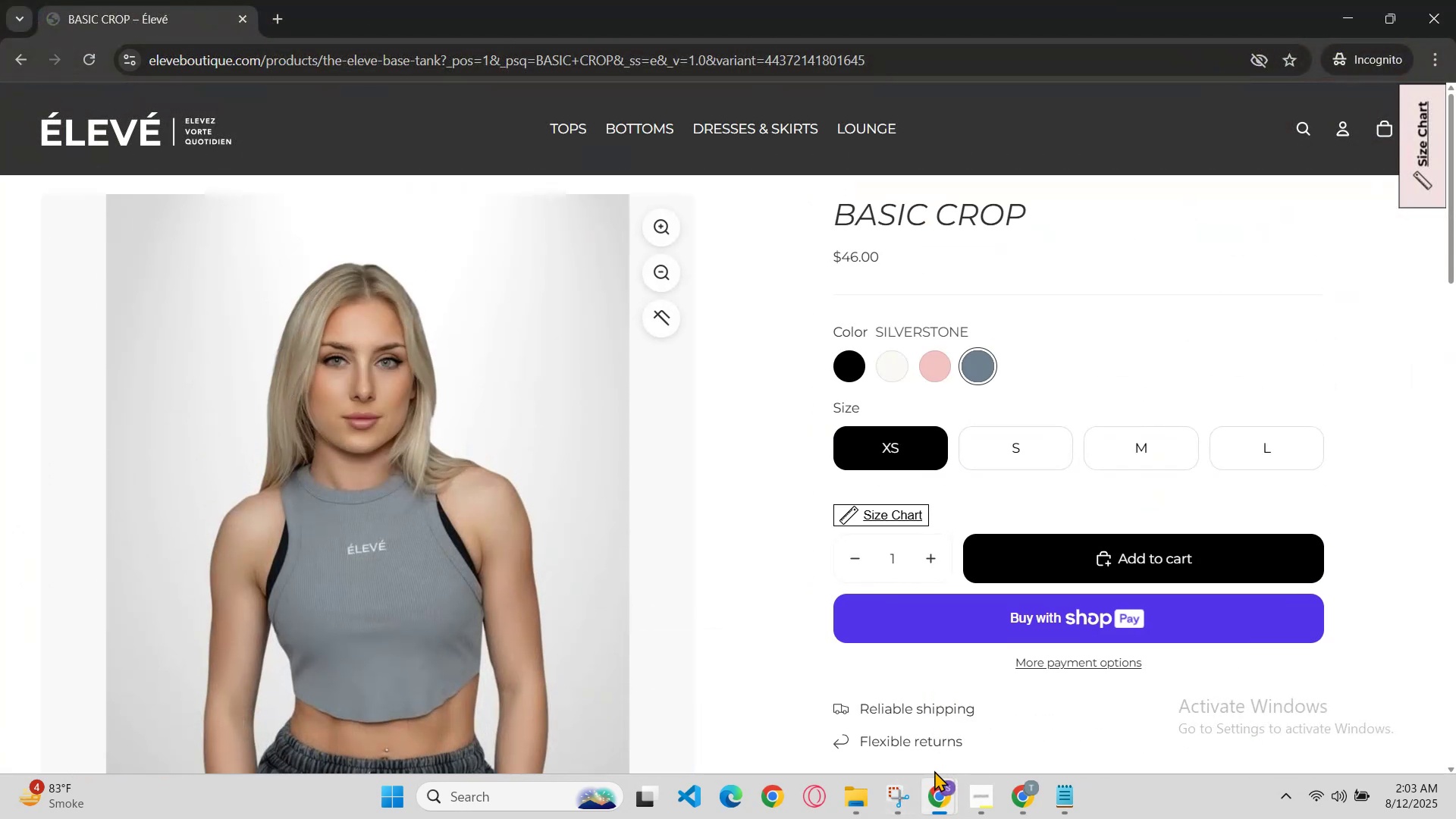 
left_click([939, 781])
 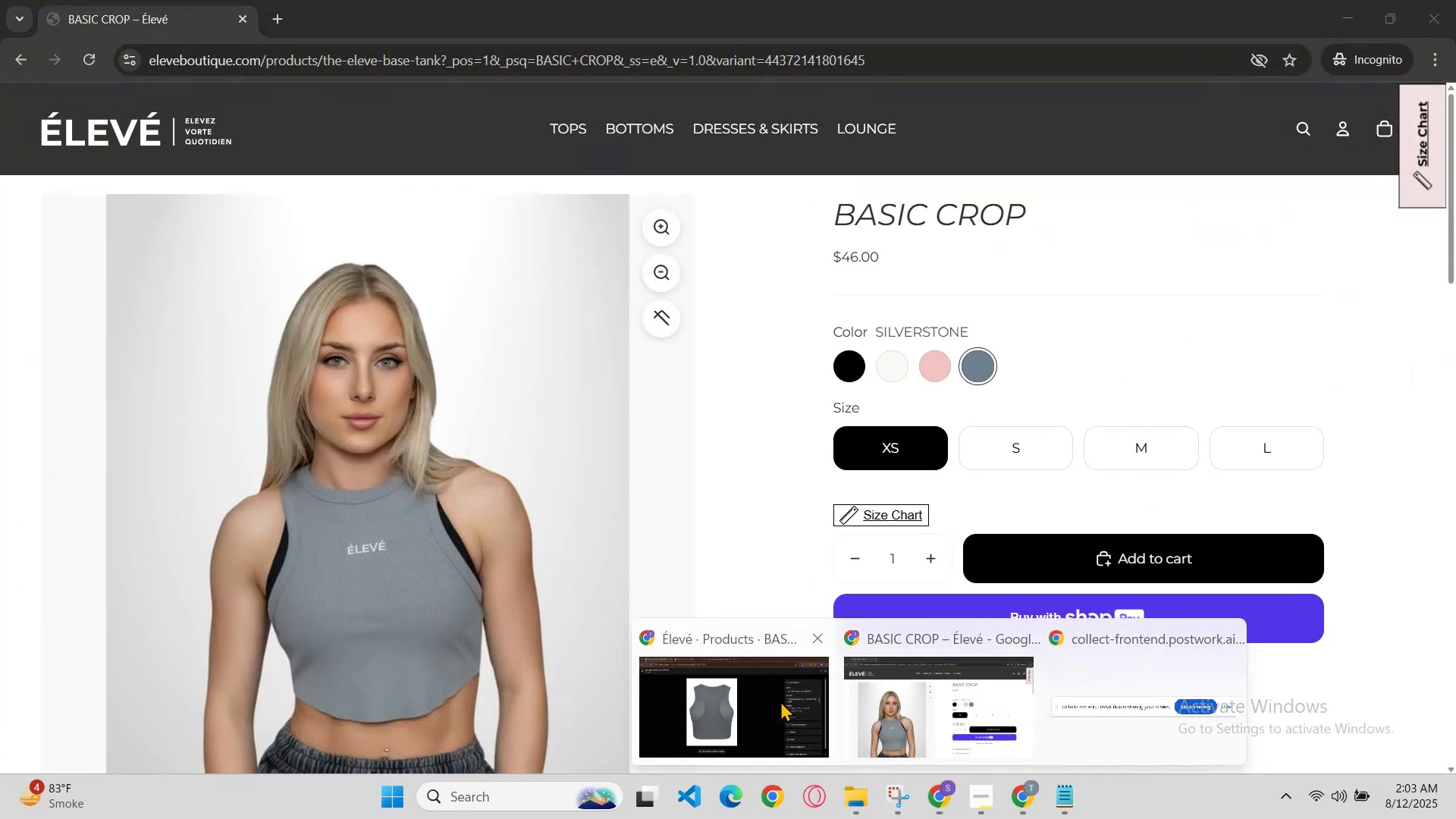 
left_click([777, 701])
 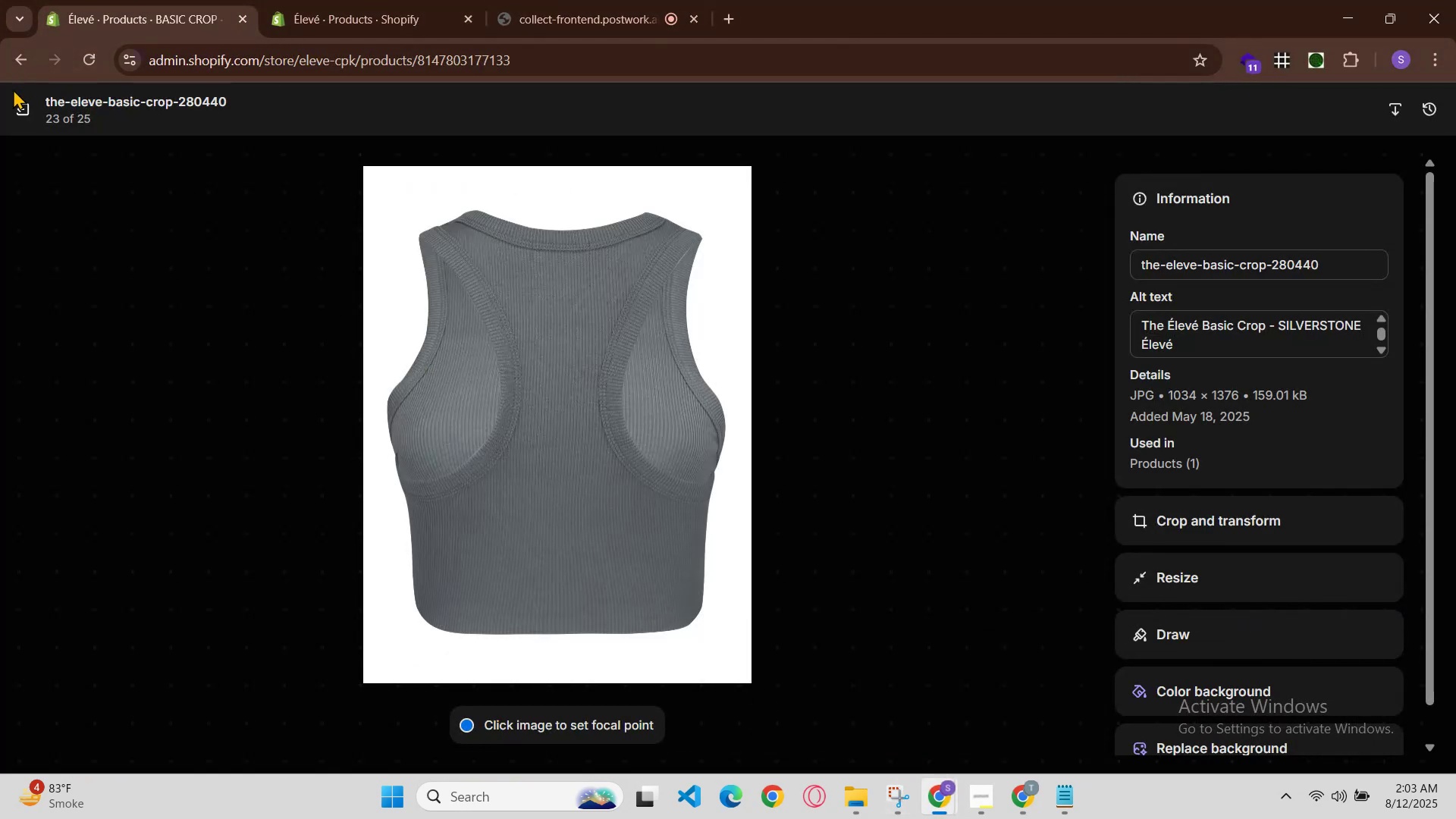 
left_click([23, 111])
 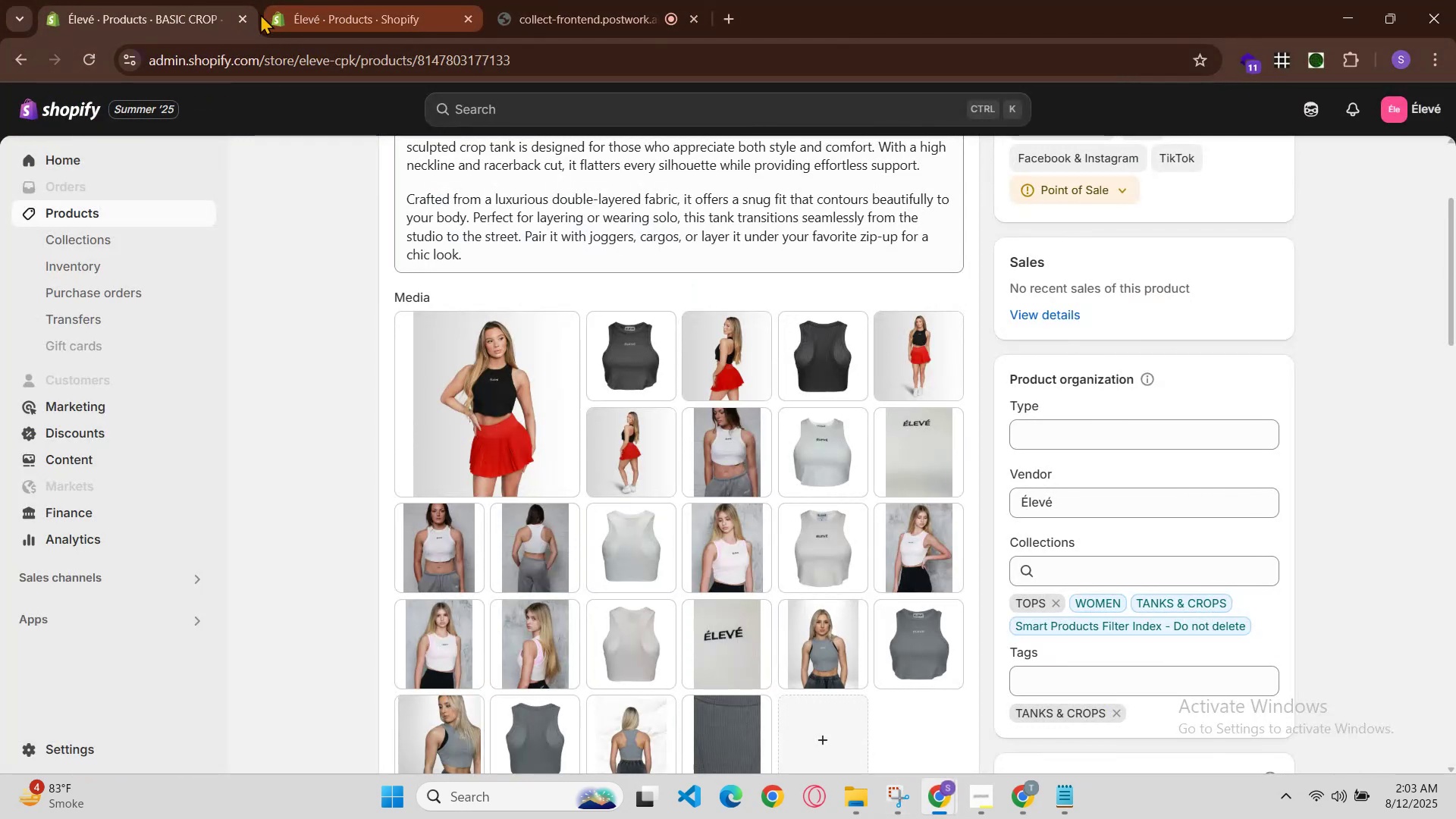 
left_click([176, 15])
 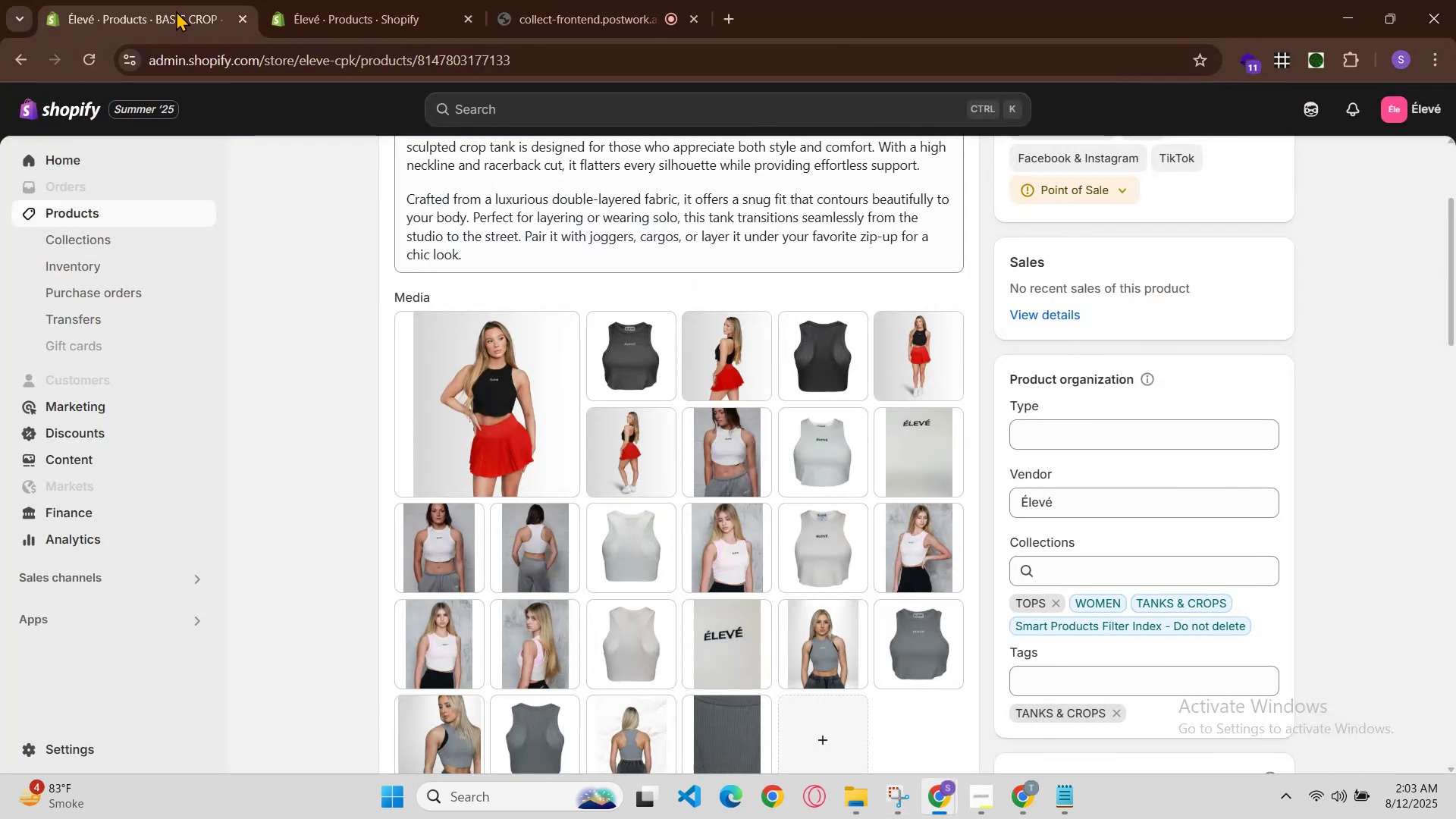 
left_click_drag(start_coordinate=[182, 0], to_coordinate=[187, 0])
 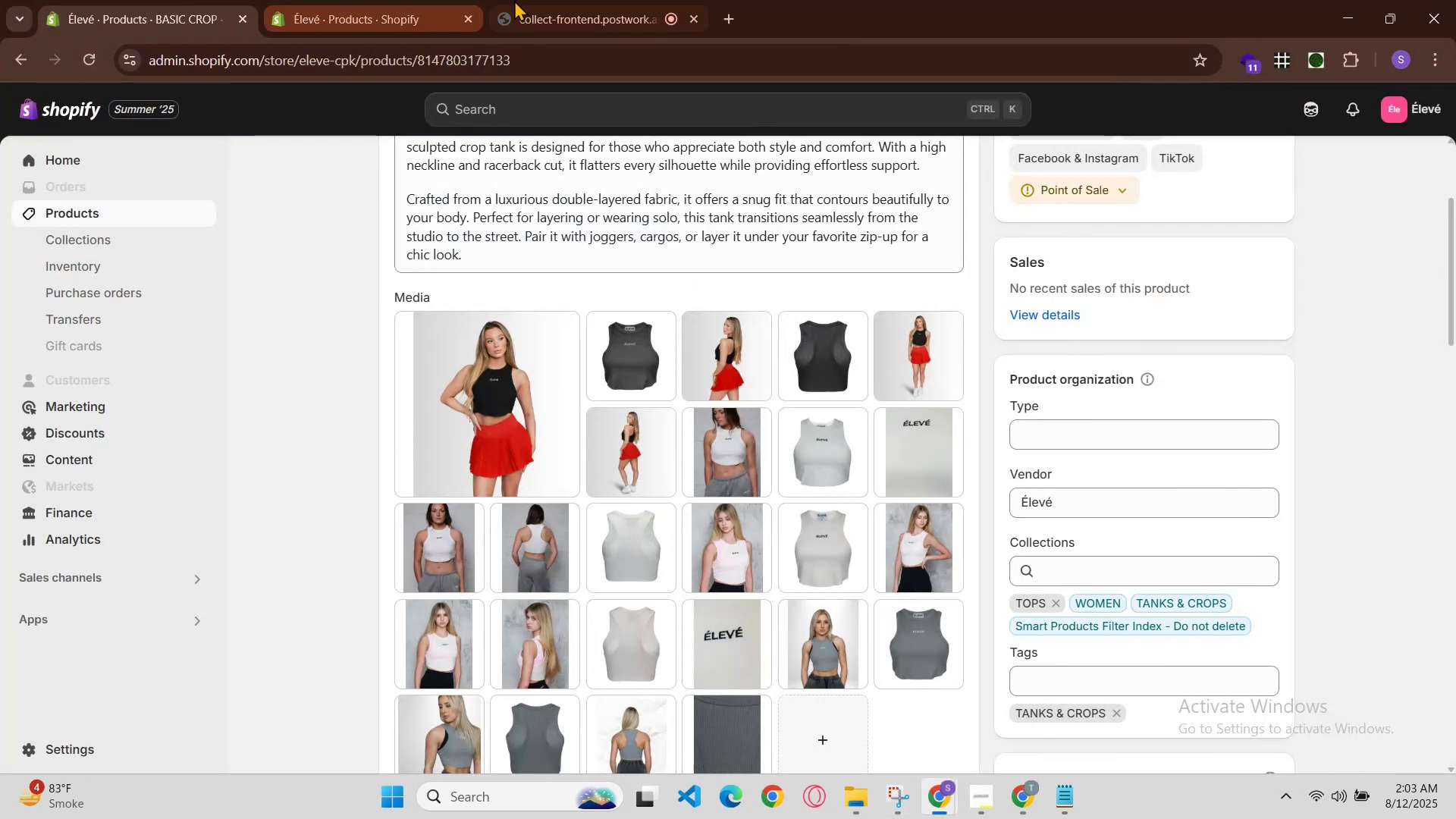 
left_click([549, 0])
 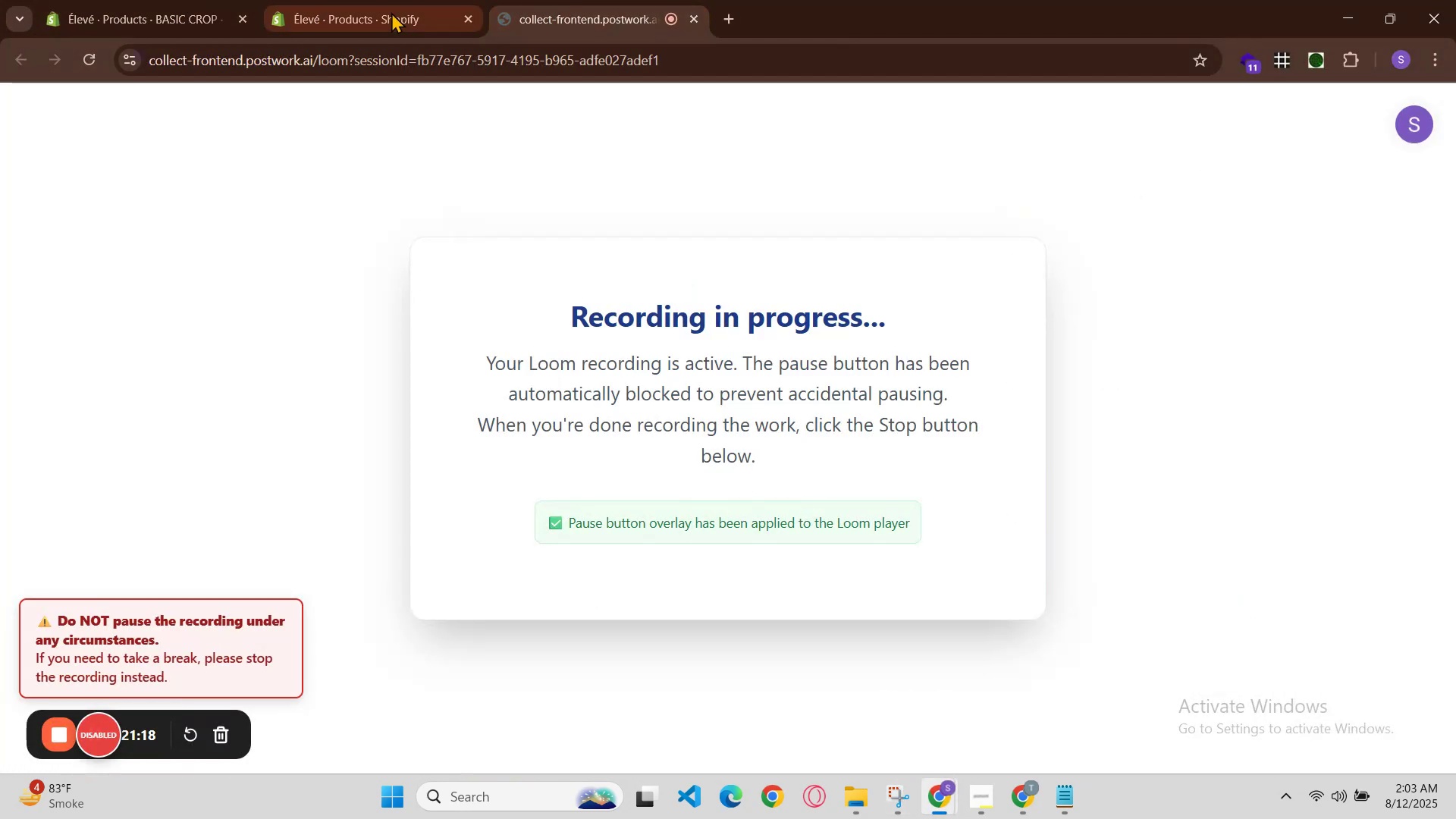 
left_click([391, 12])
 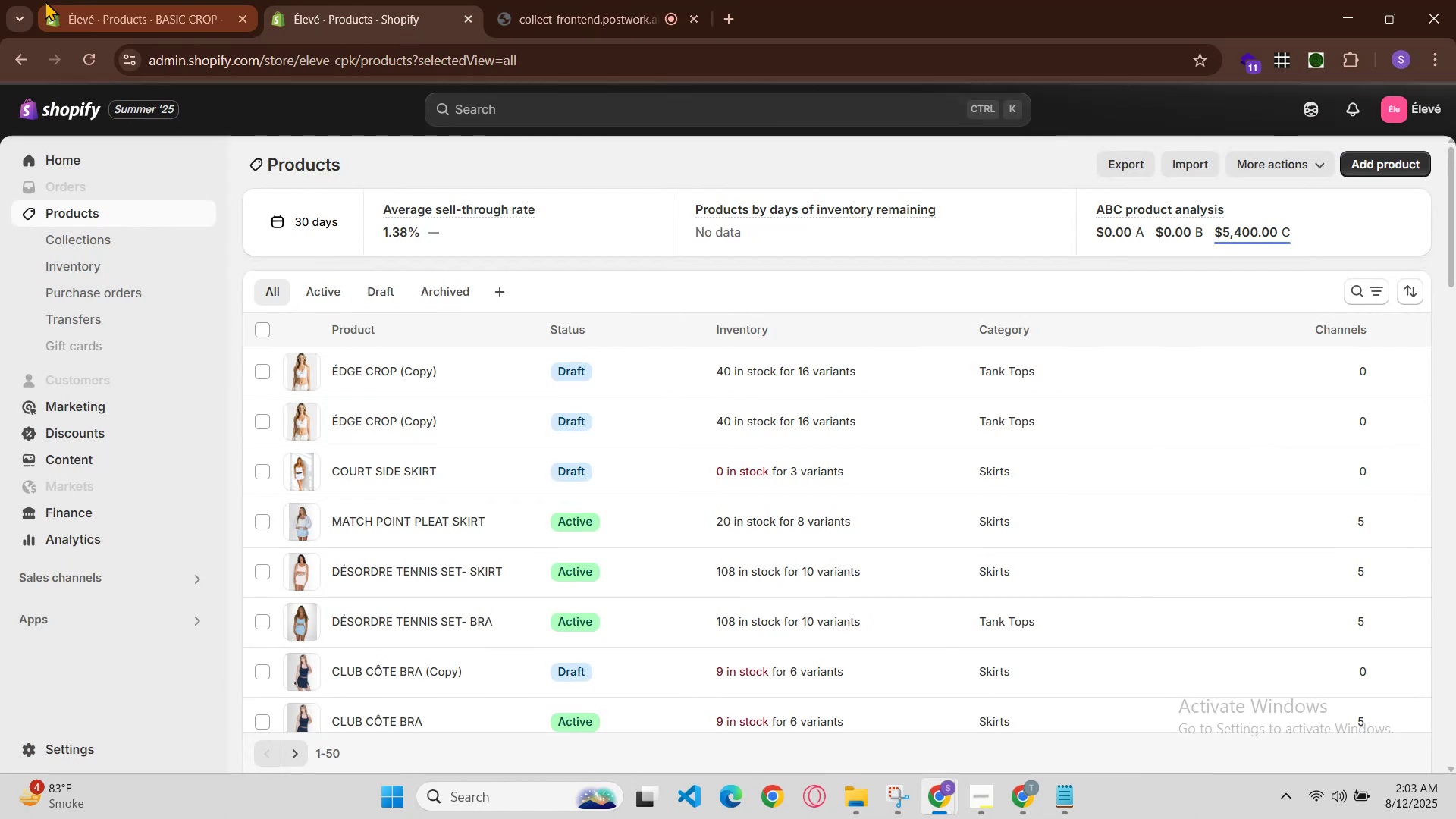 
scroll: coordinate [359, 639], scroll_direction: down, amount: 4.0
 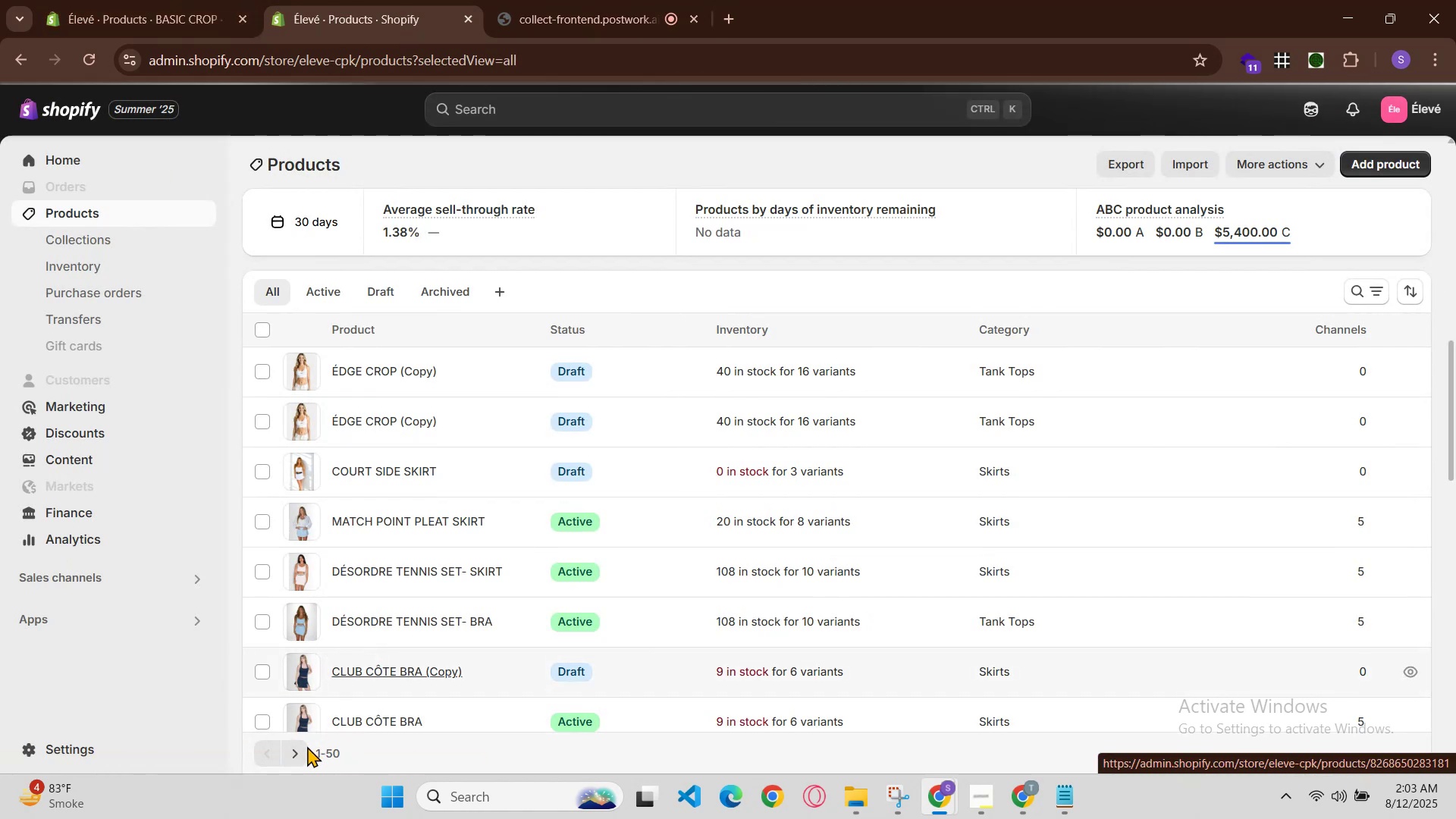 
left_click([297, 754])
 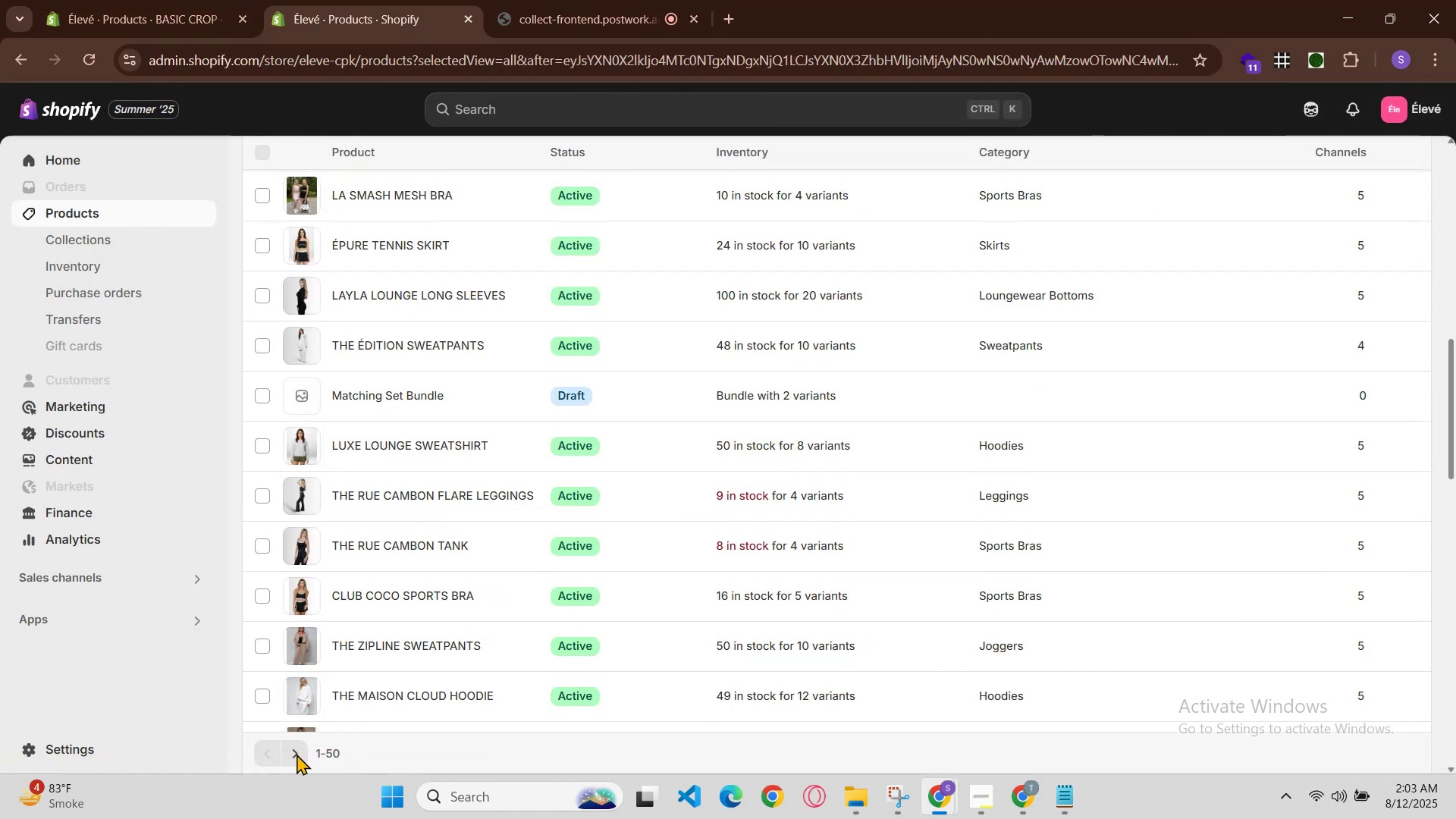 
left_click([297, 754])
 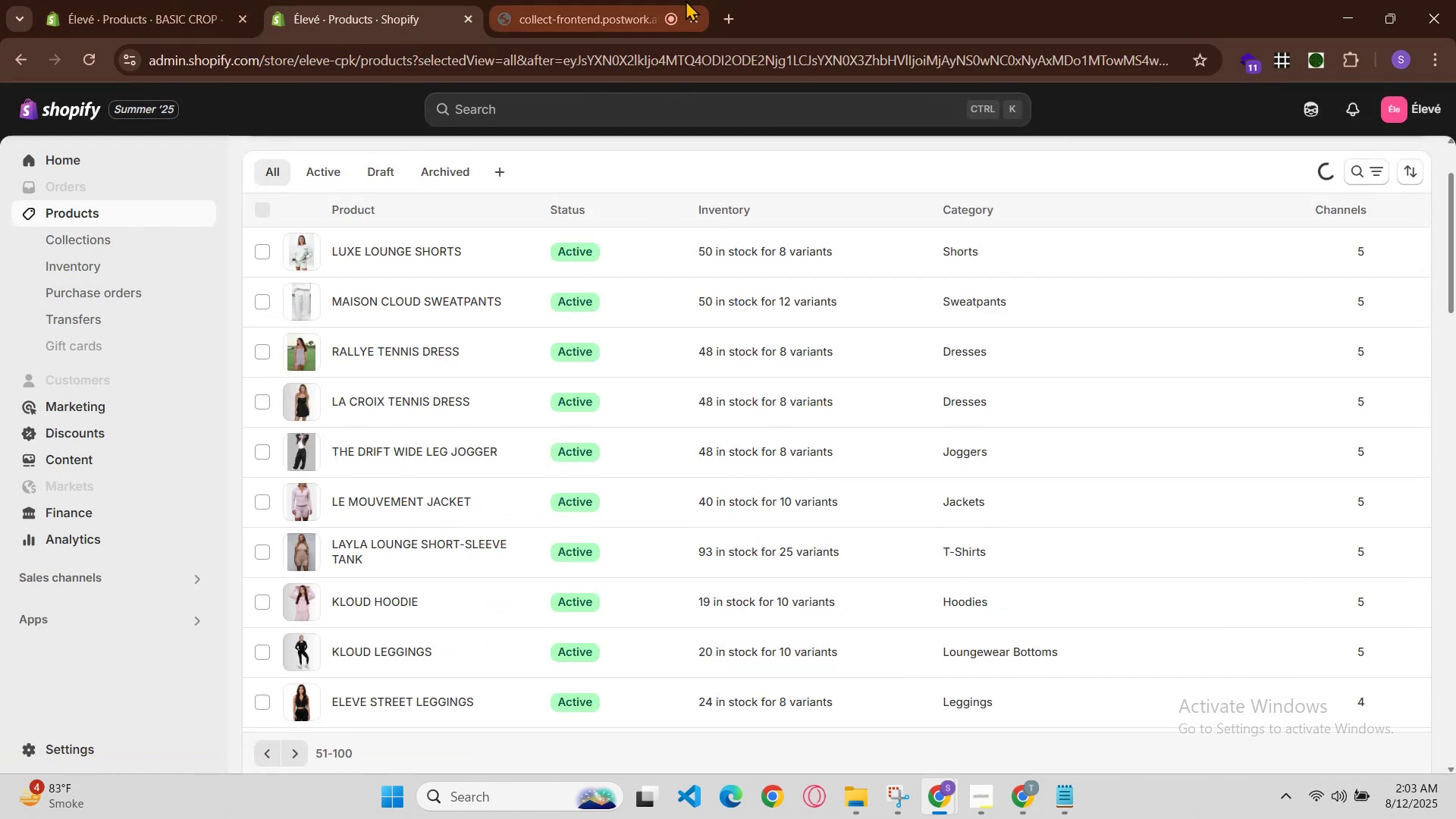 
left_click([583, 0])
 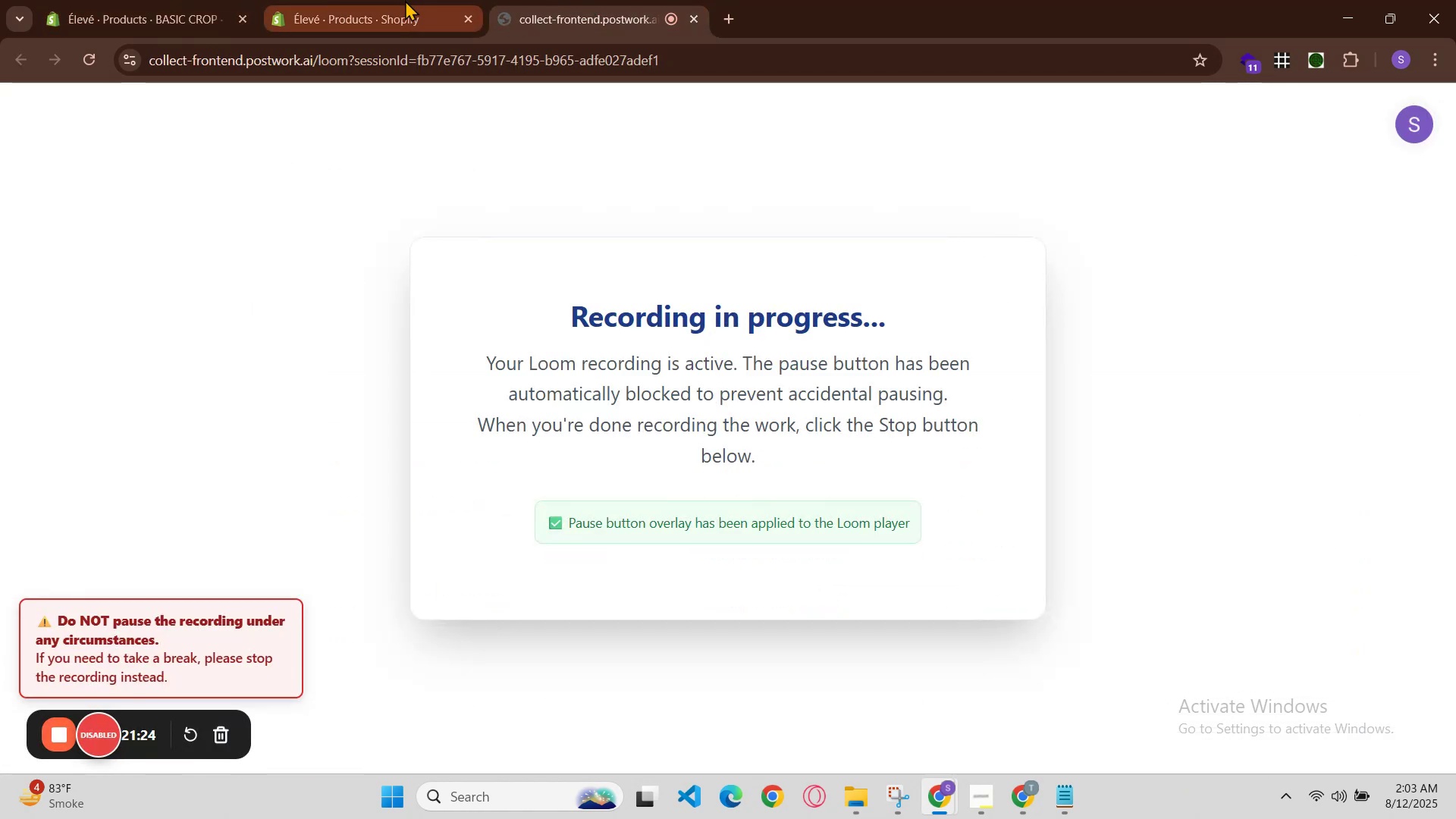 
left_click([375, 0])
 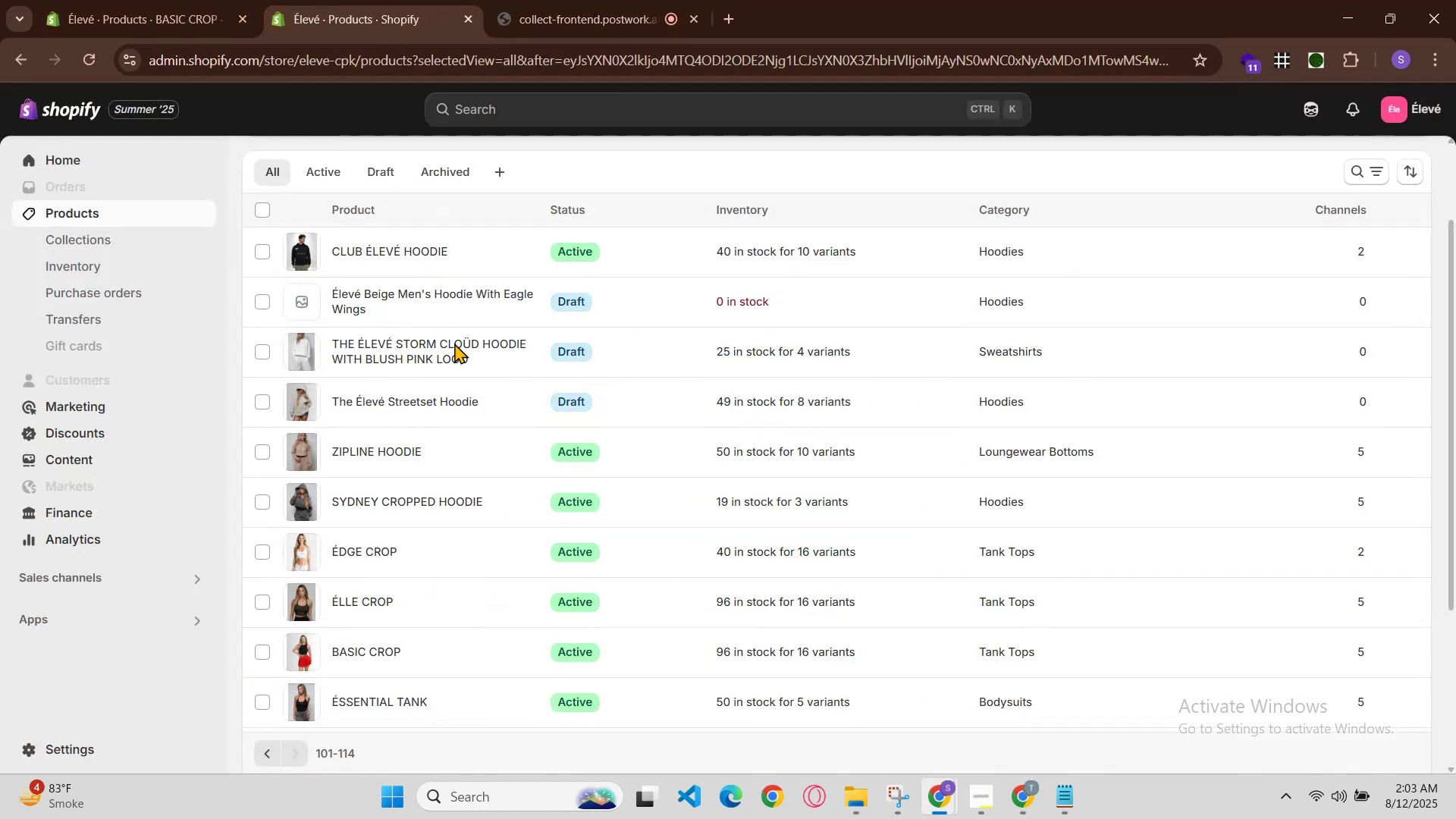 
scroll: coordinate [460, 491], scroll_direction: down, amount: 4.0
 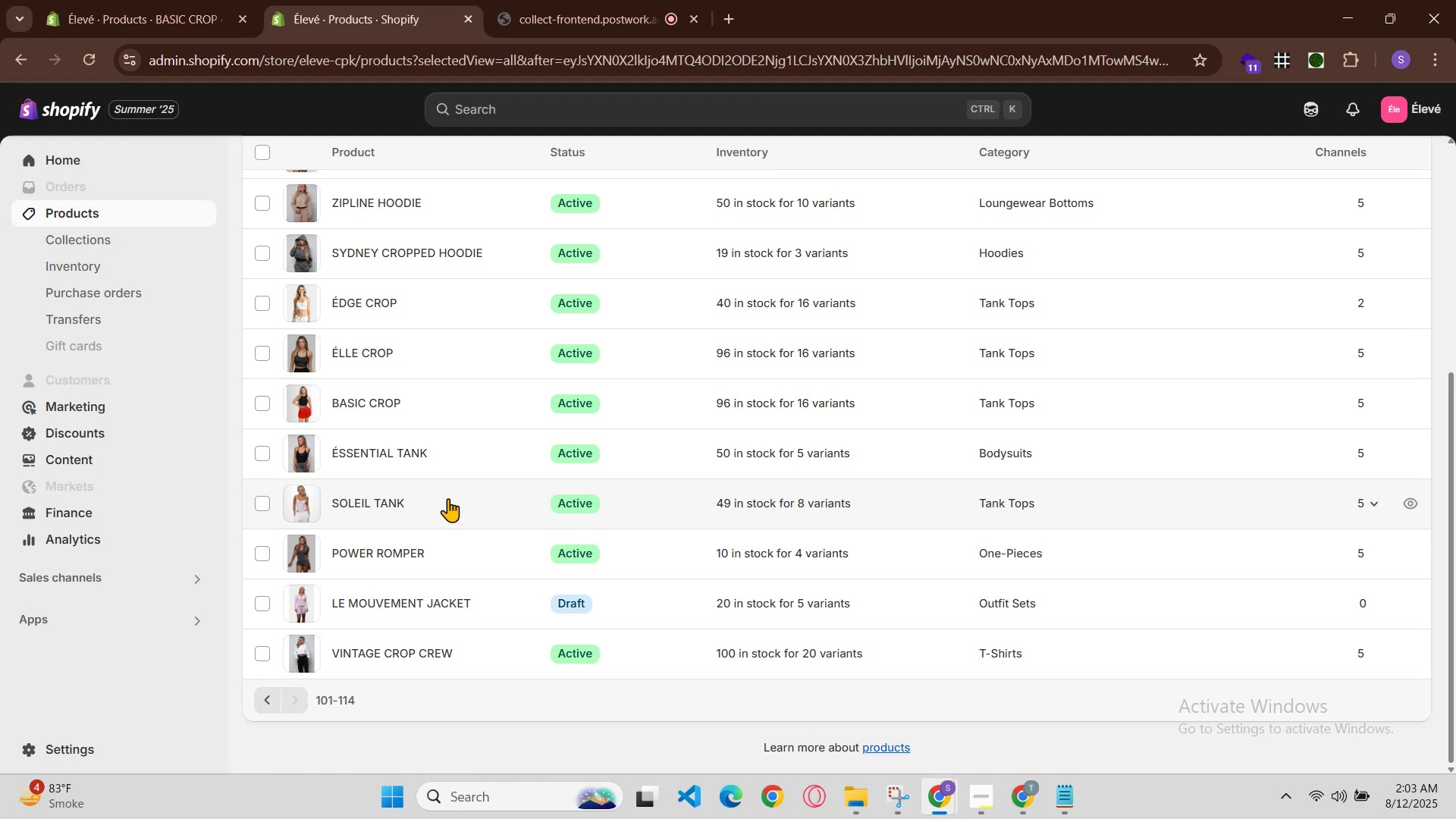 
left_click([403, 455])
 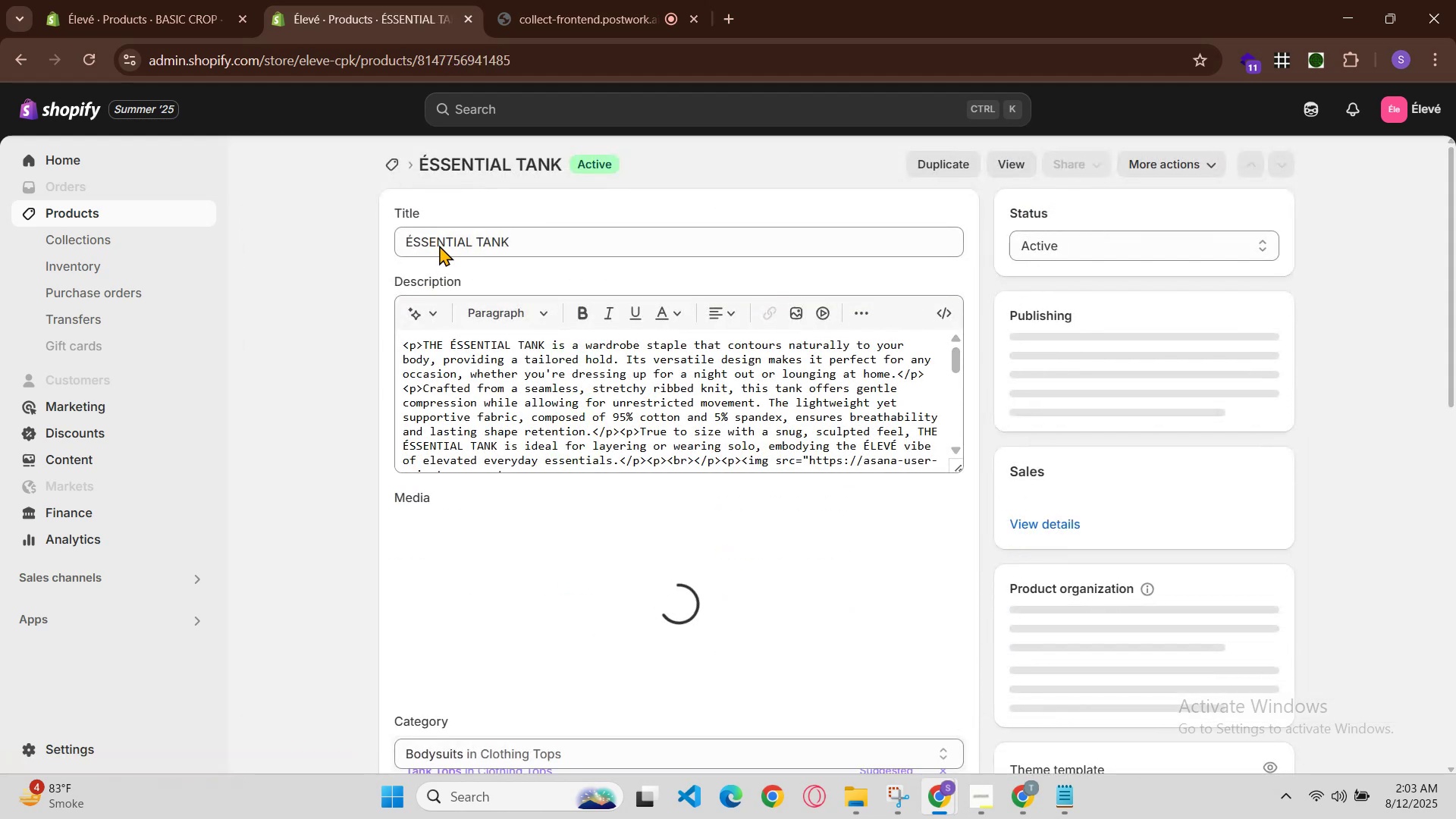 
double_click([565, 228])
 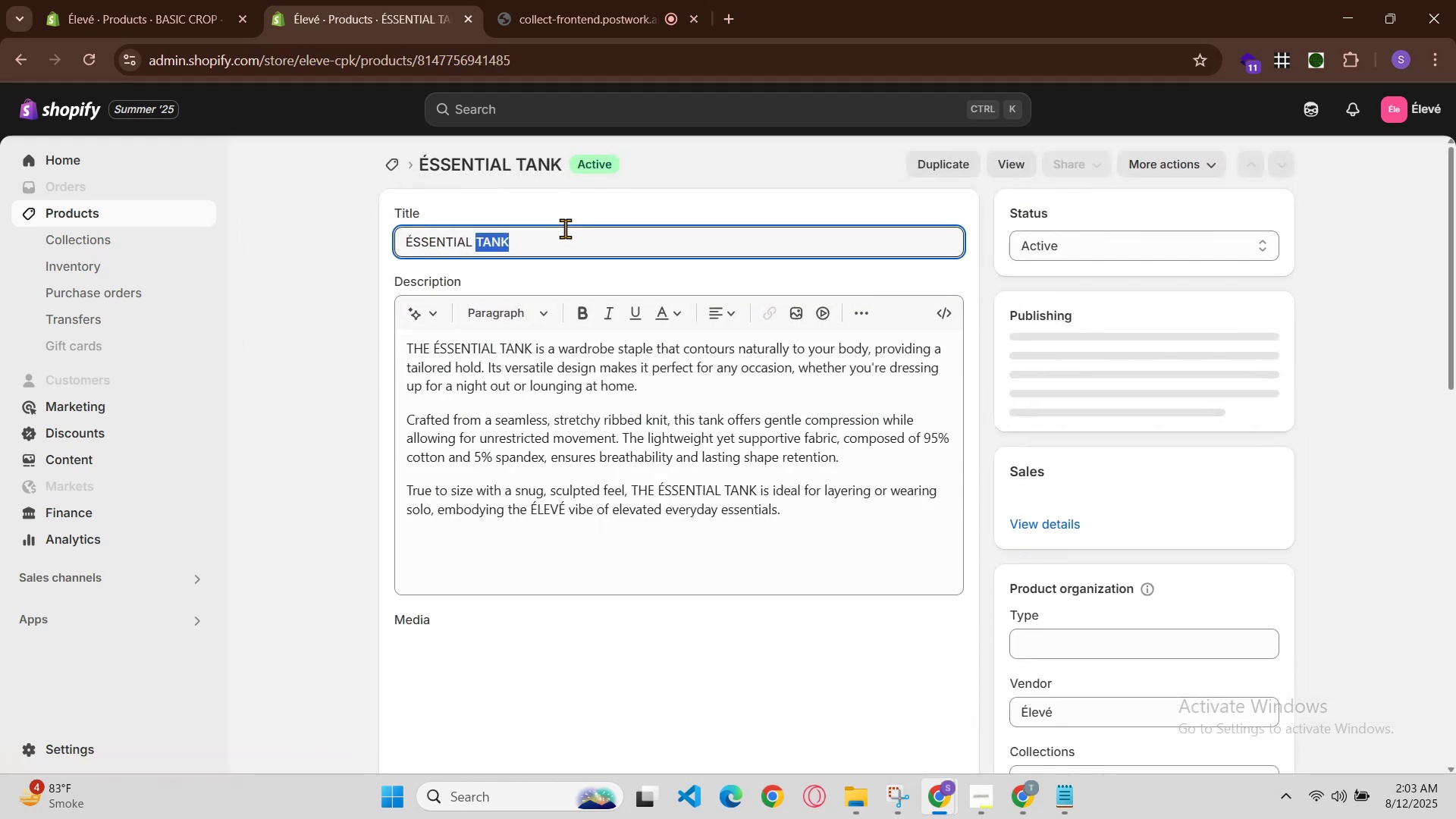 
triple_click([565, 228])
 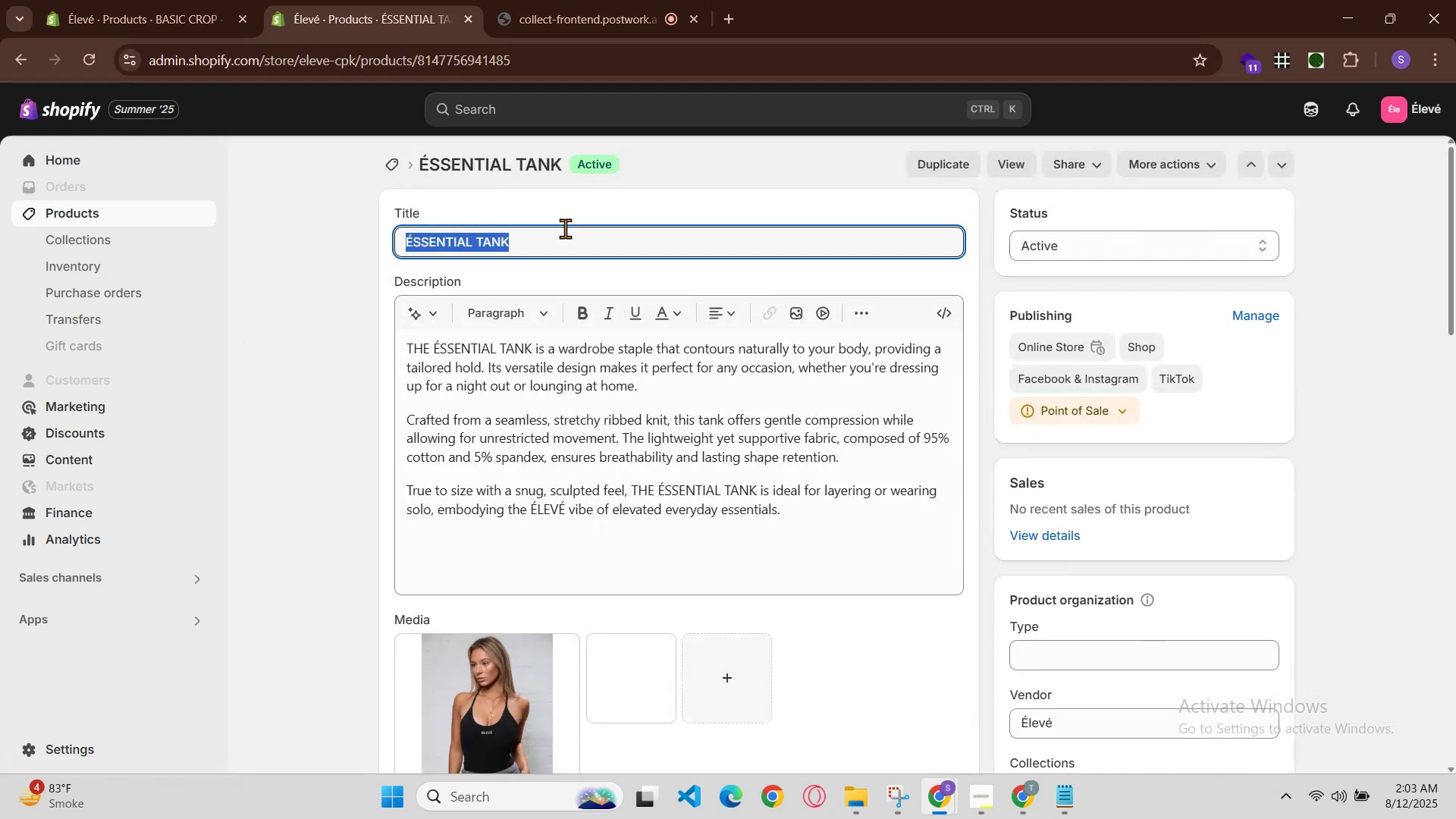 
key(Control+C)
 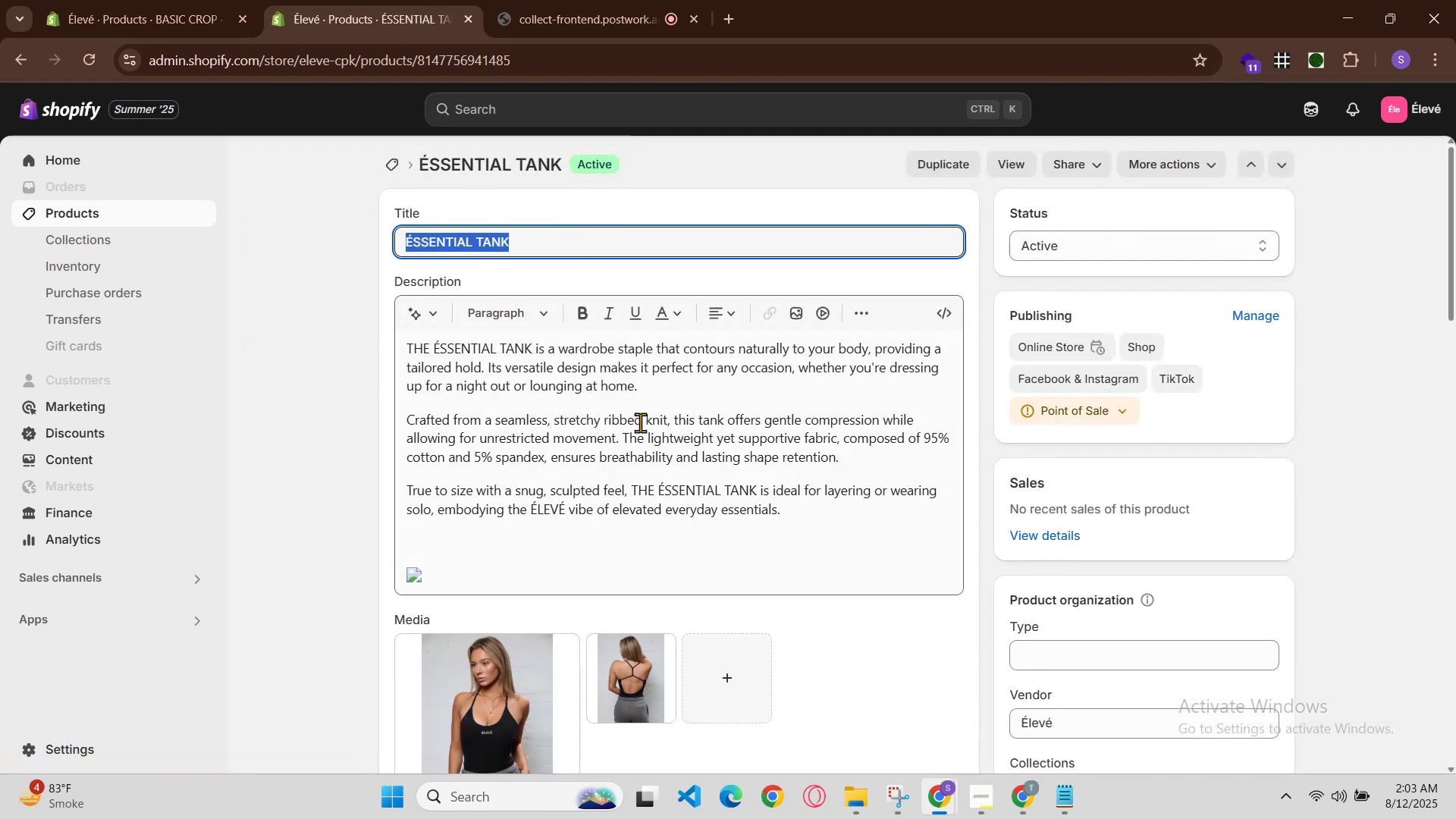 
scroll: coordinate [673, 510], scroll_direction: down, amount: 1.0
 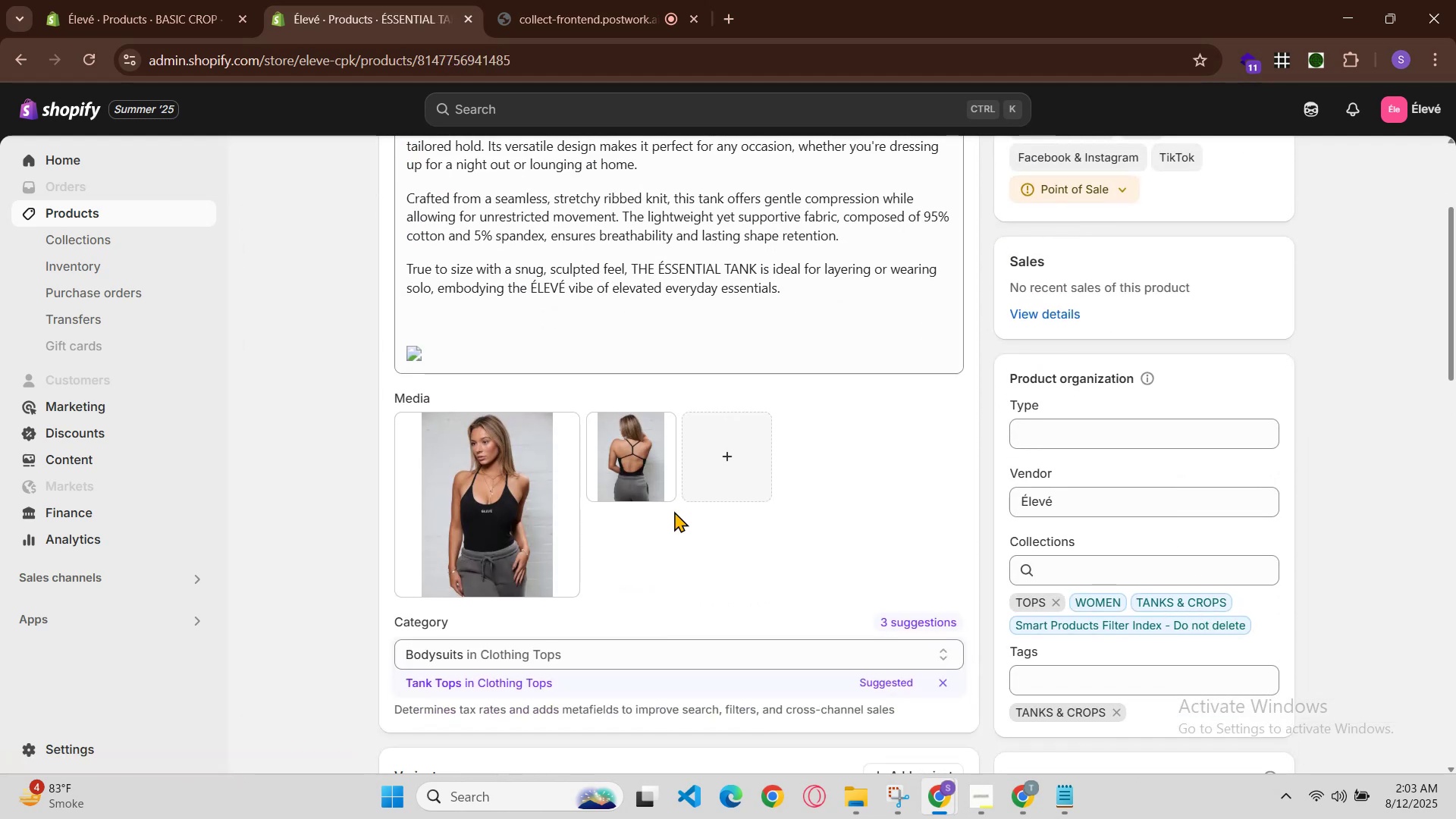 
scroll: coordinate [672, 512], scroll_direction: up, amount: 1.0
 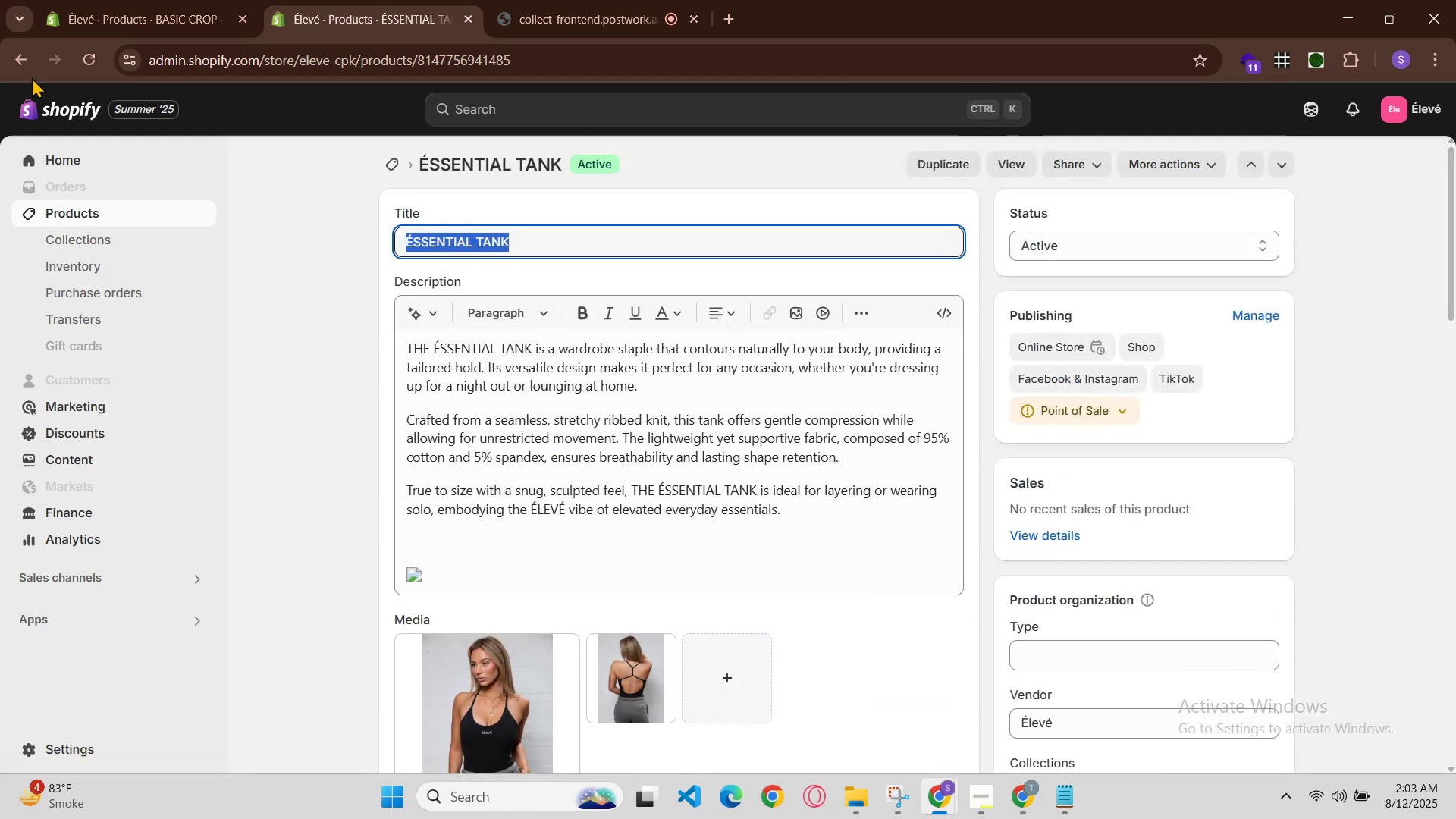 
left_click([20, 55])
 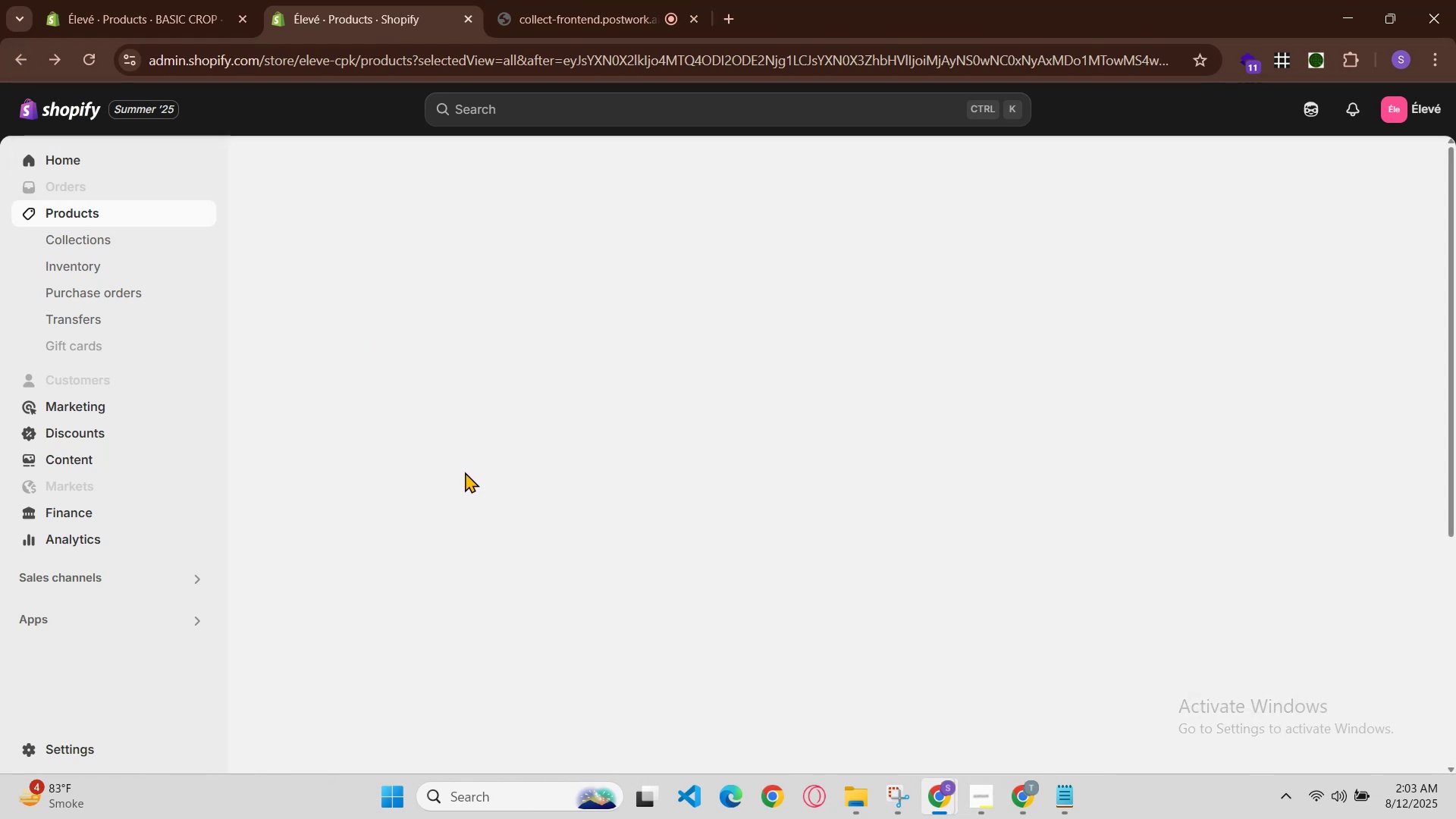 
scroll: coordinate [422, 507], scroll_direction: down, amount: 16.0
 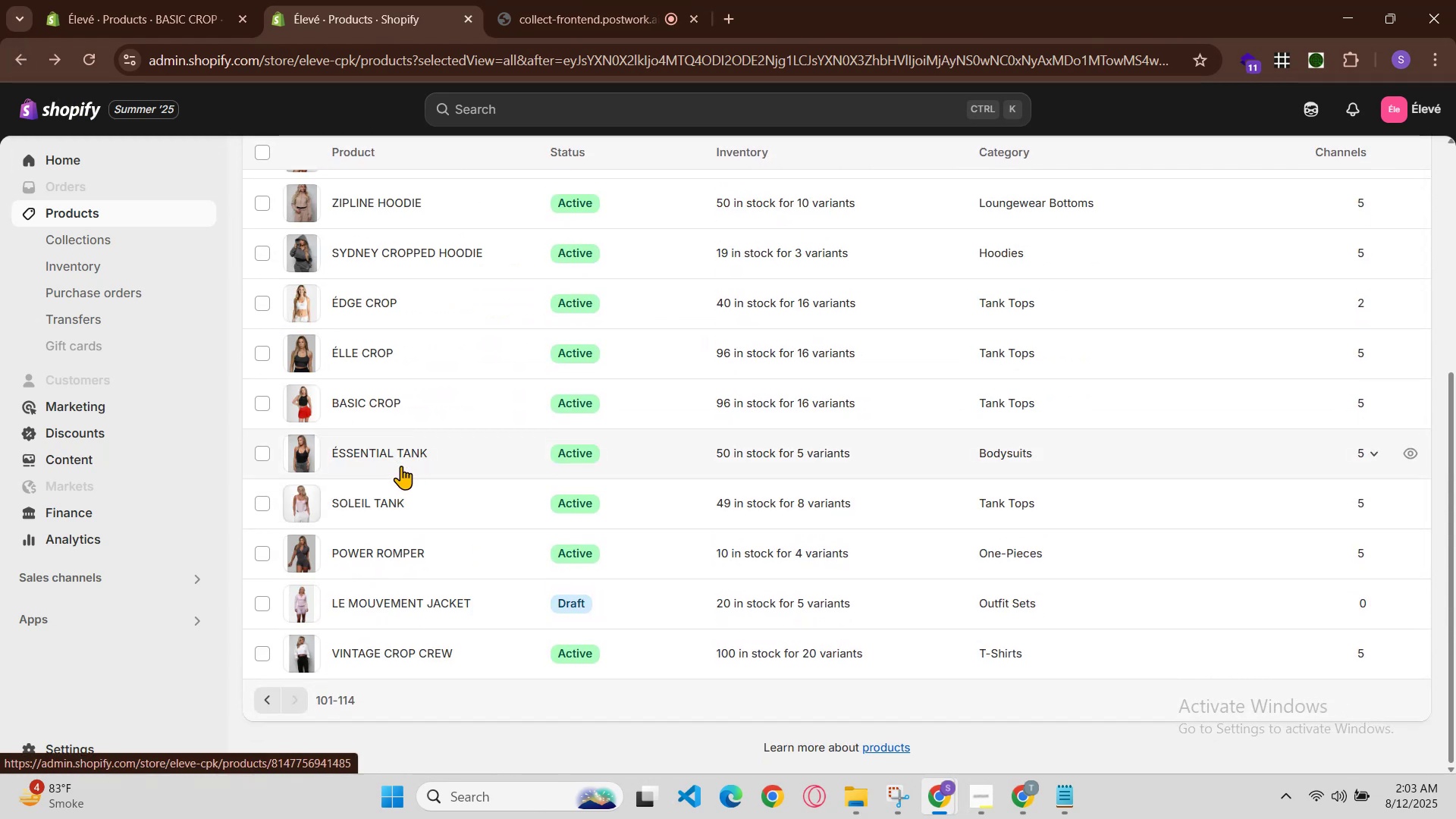 
left_click([391, 501])
 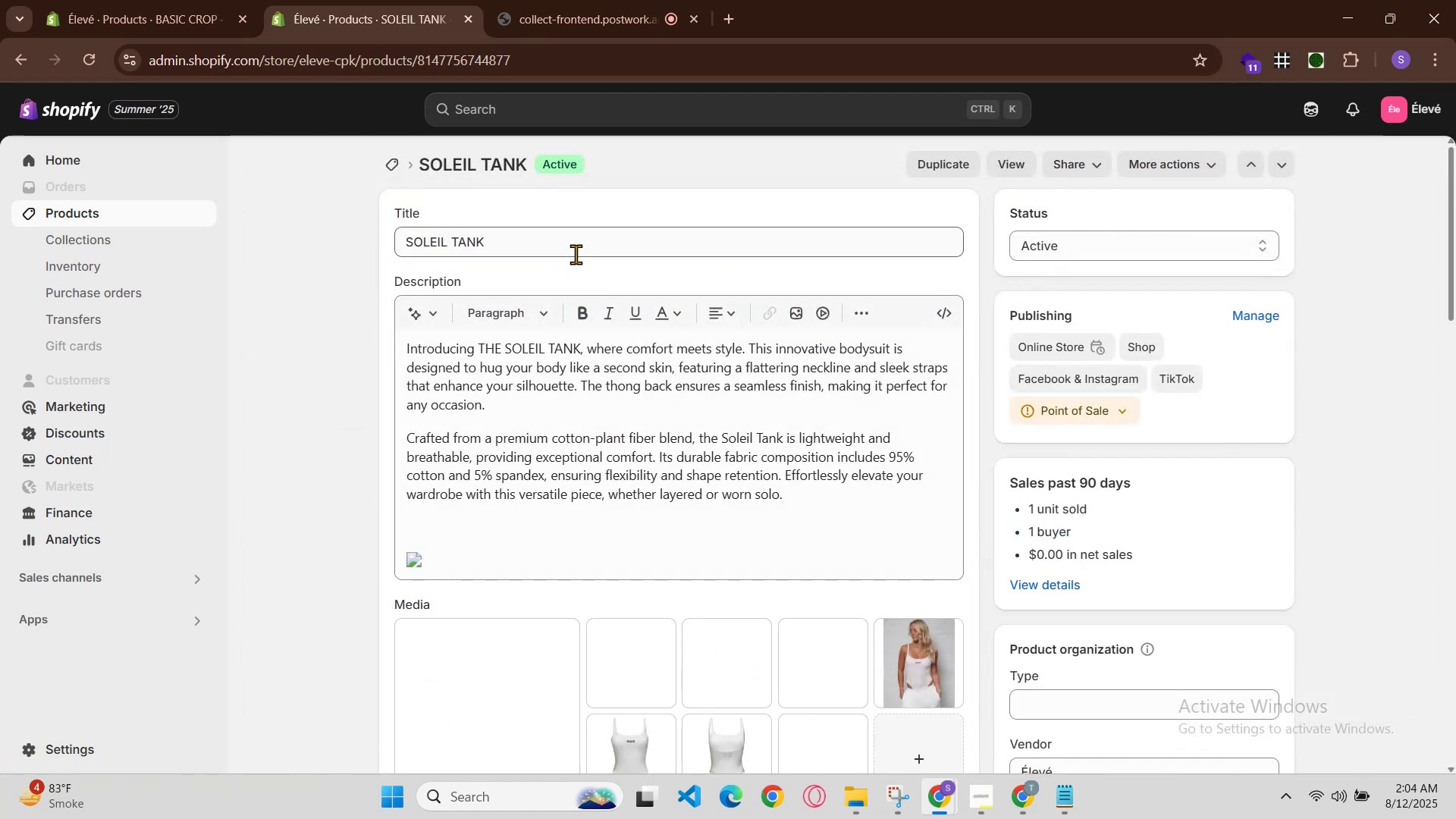 
triple_click([576, 249])
 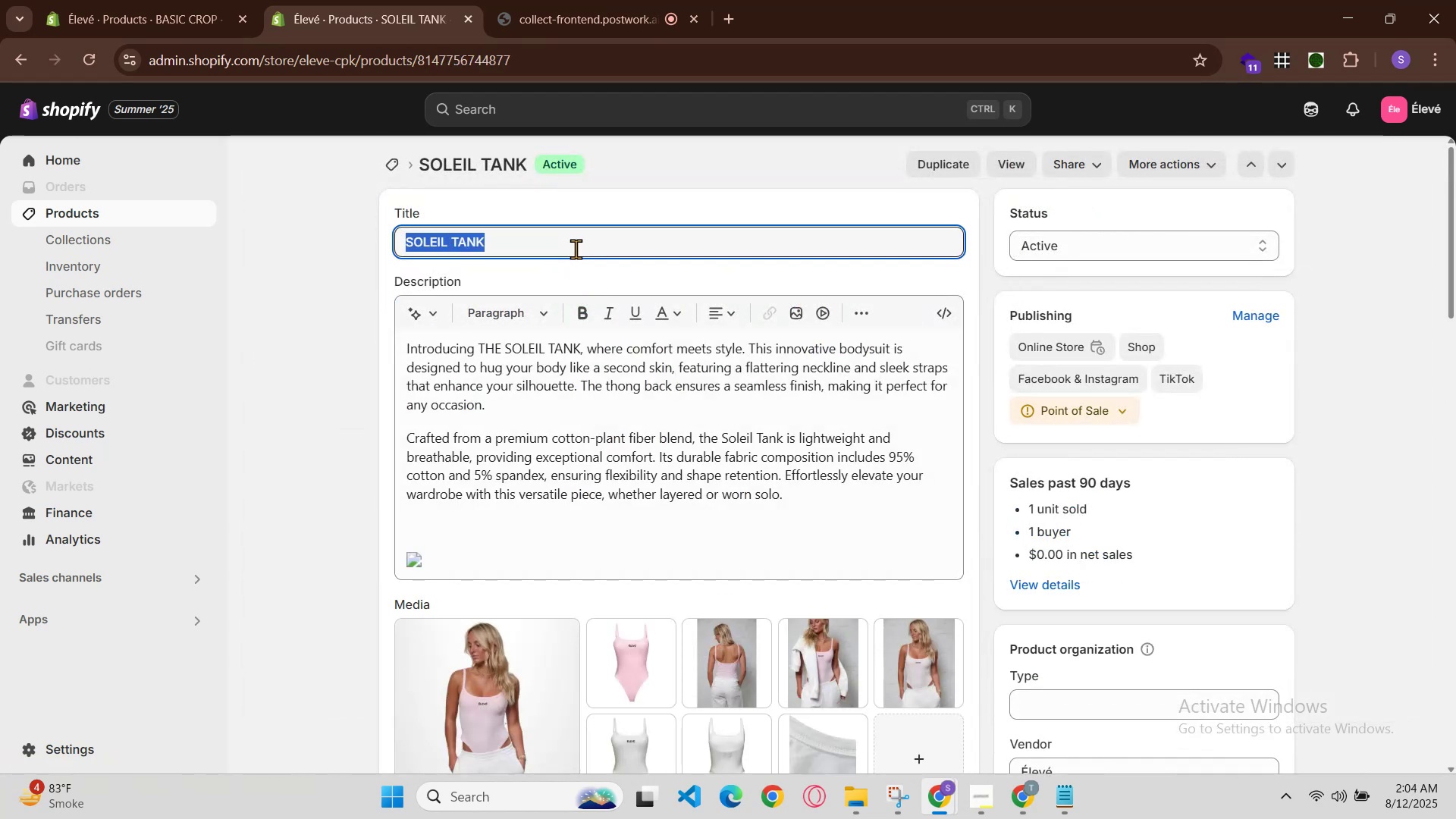 
hold_key(key=ControlLeft, duration=0.64)
 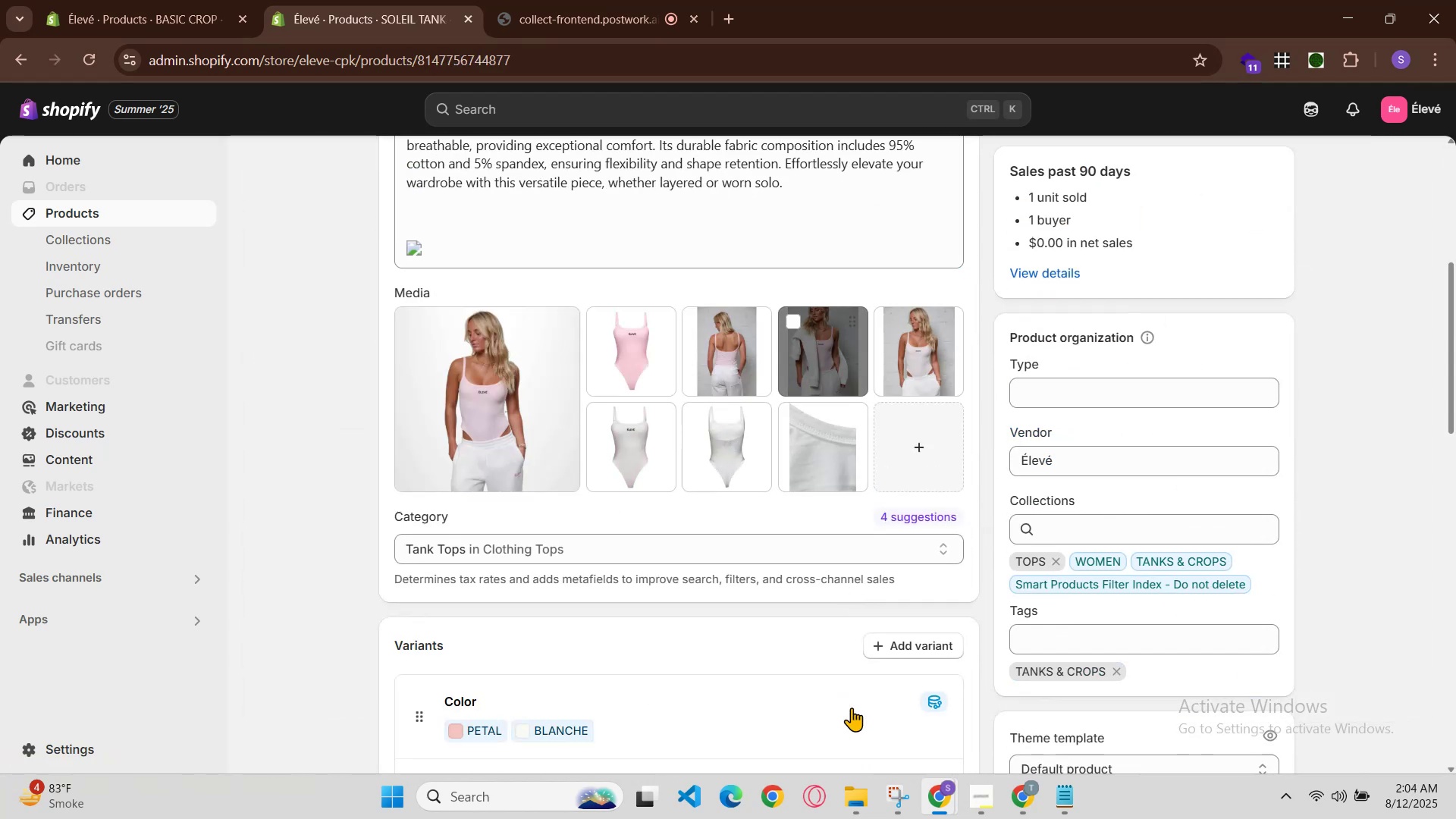 
hold_key(key=C, duration=0.36)
 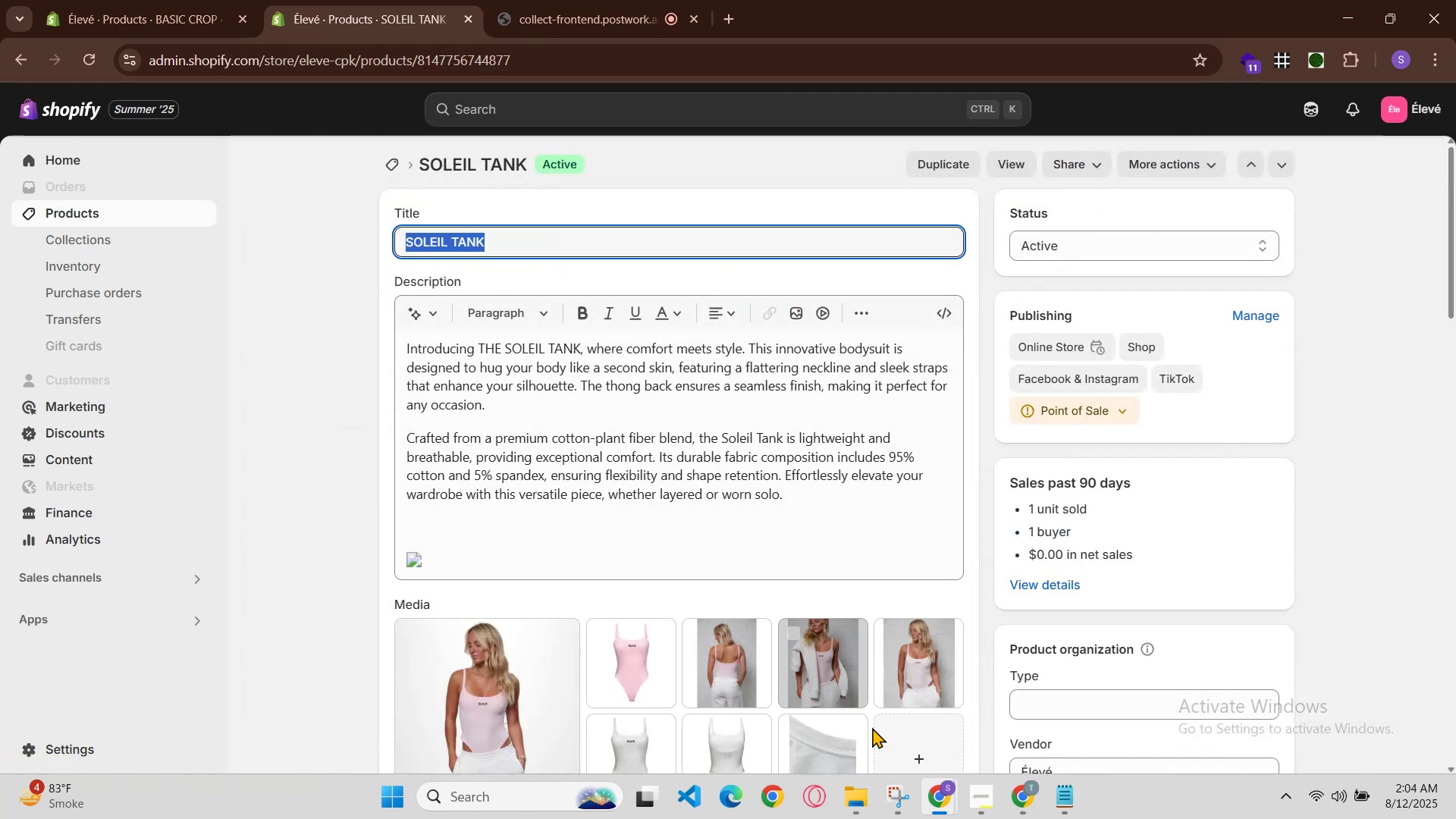 
scroll: coordinate [852, 708], scroll_direction: down, amount: 3.0
 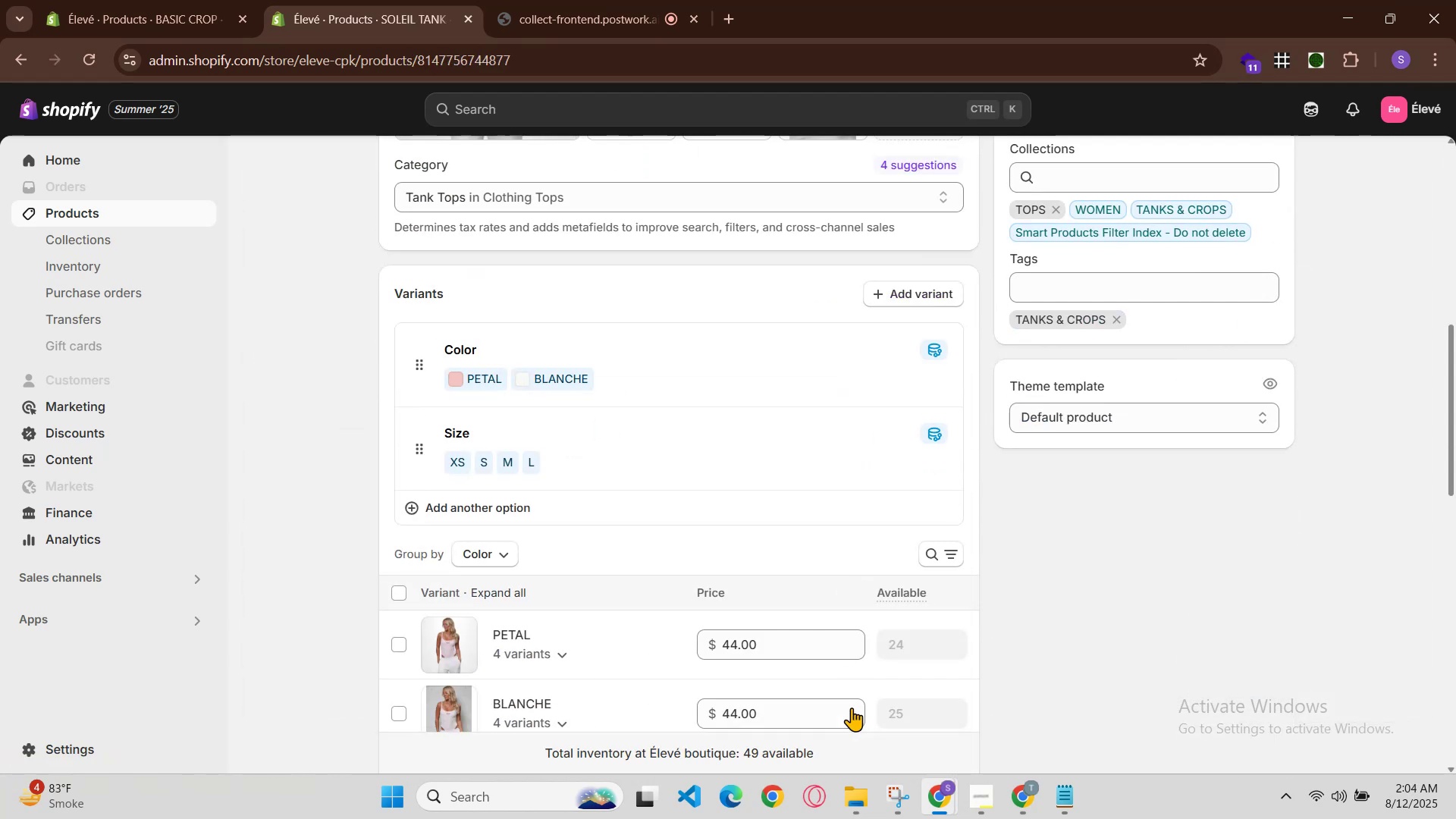 
scroll: coordinate [852, 708], scroll_direction: up, amount: 2.0
 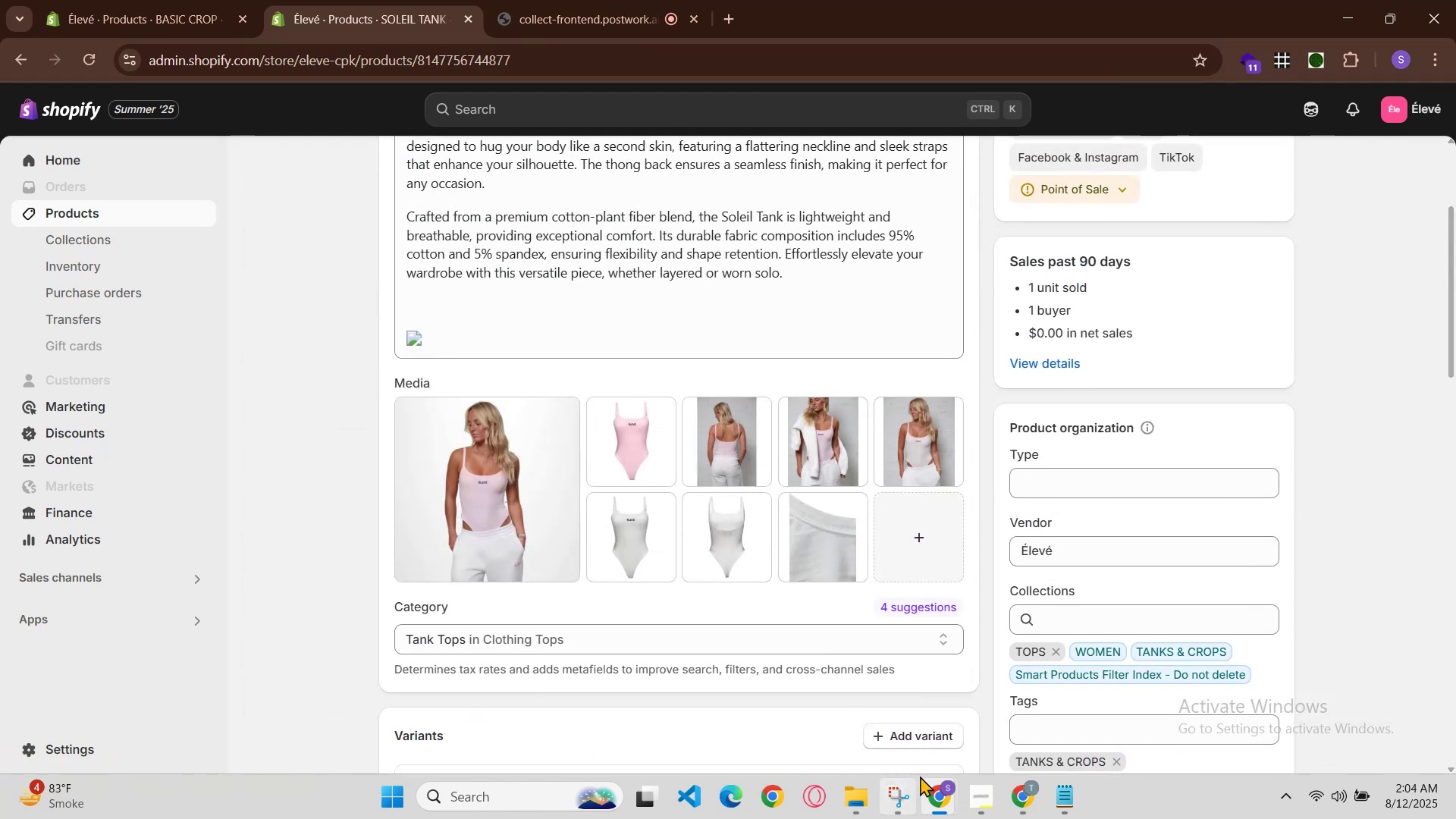 
left_click([945, 786])
 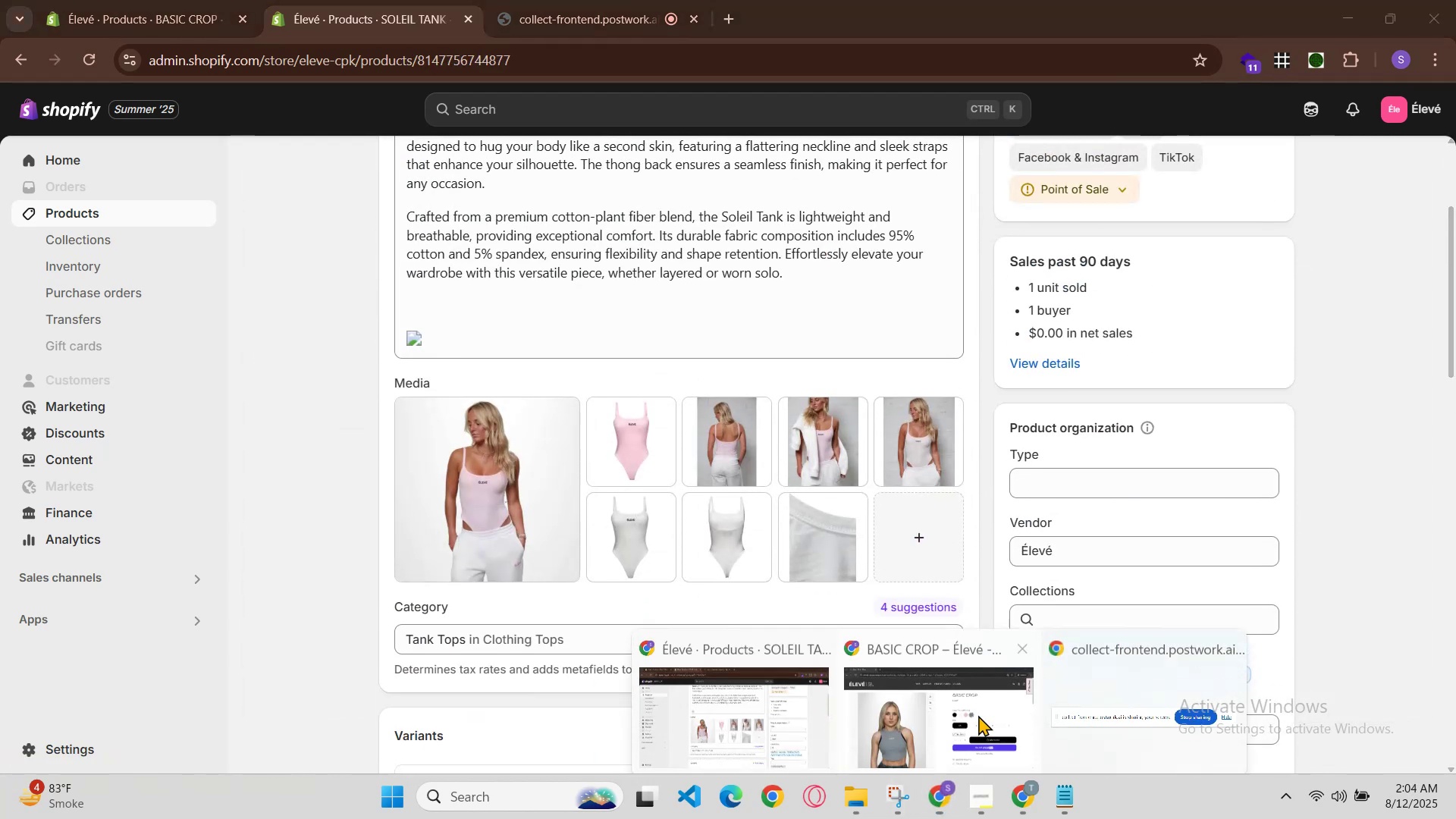 
left_click([983, 708])
 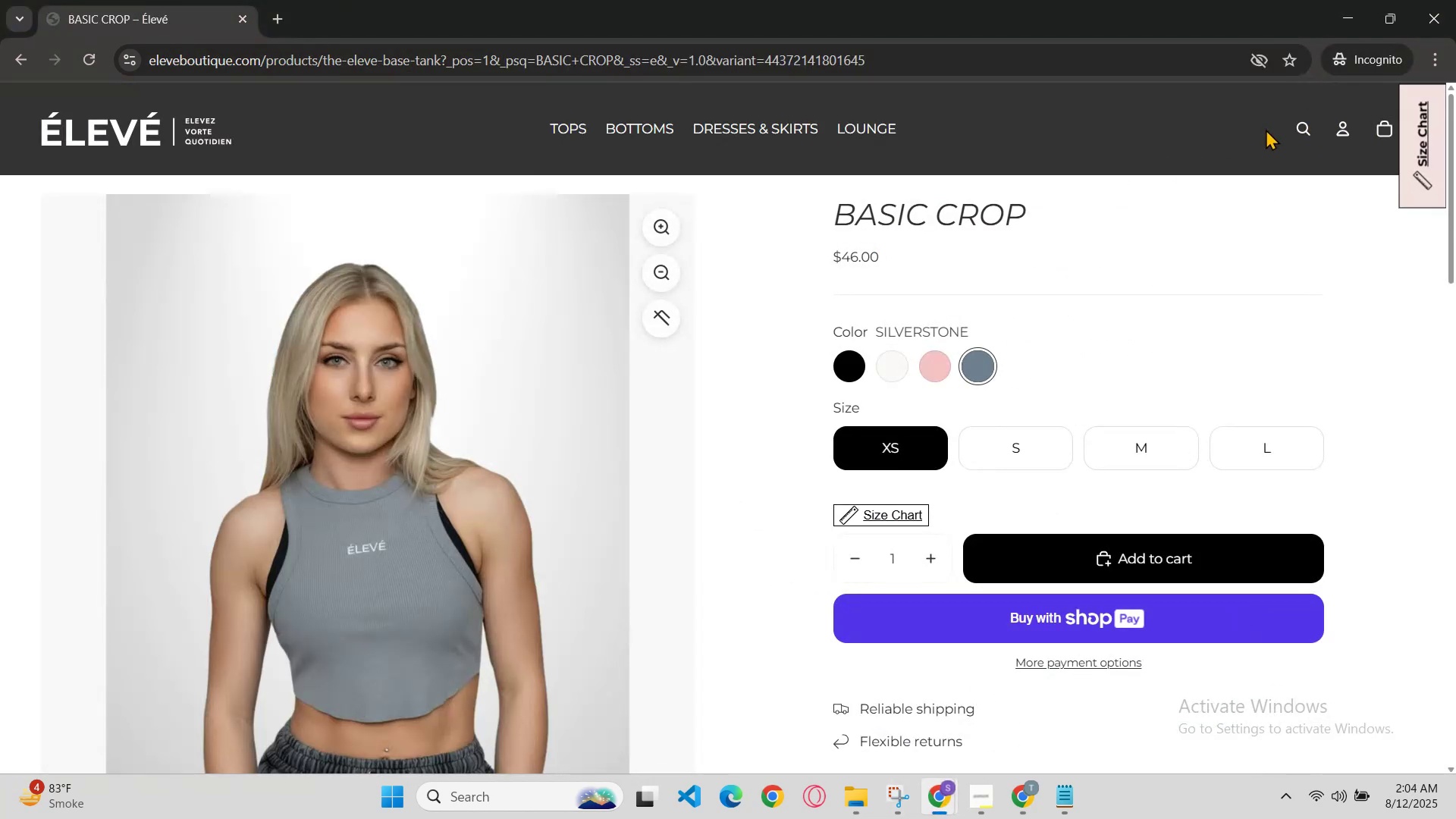 
left_click([1296, 130])
 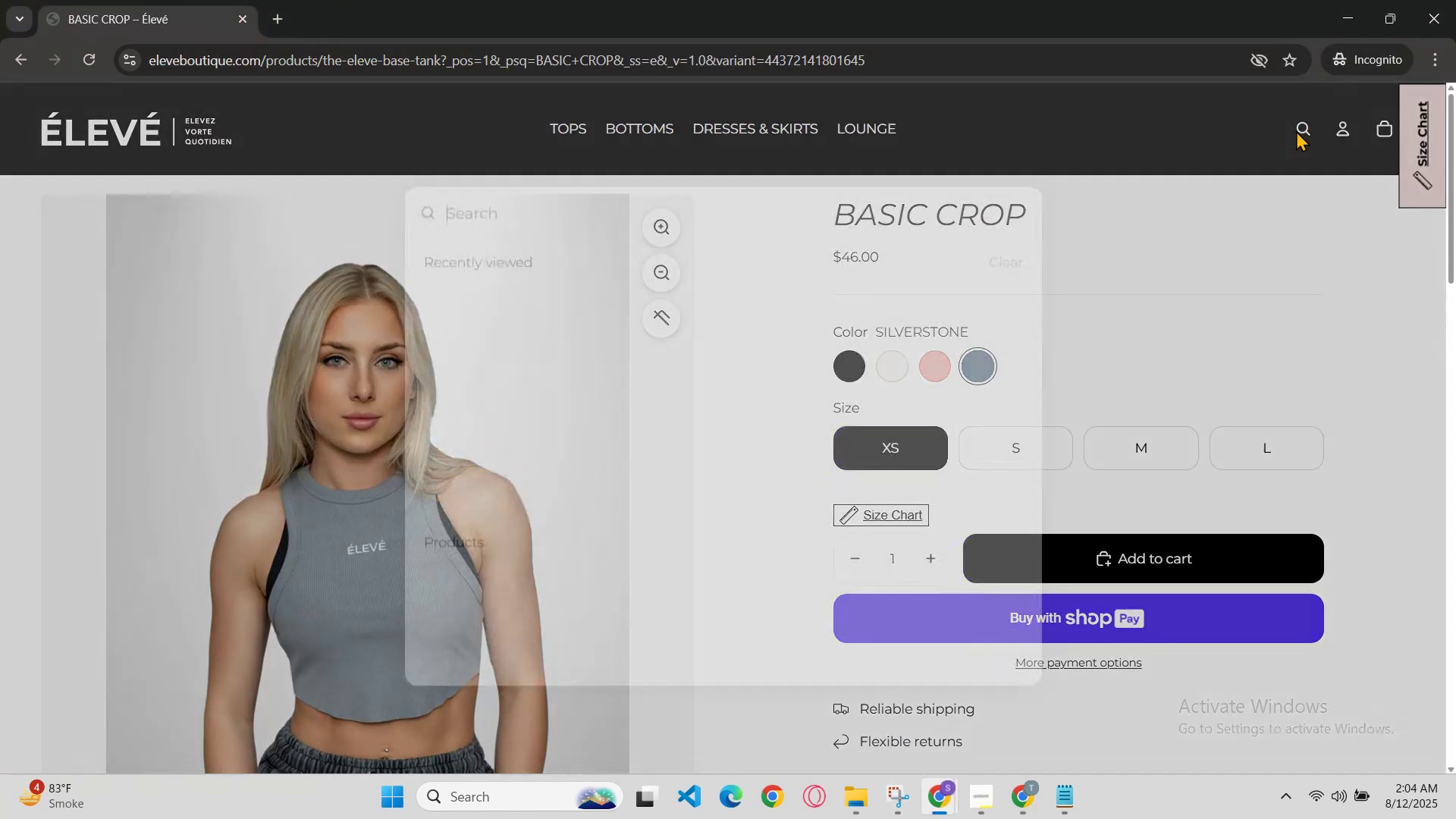 
key(Control+V)
 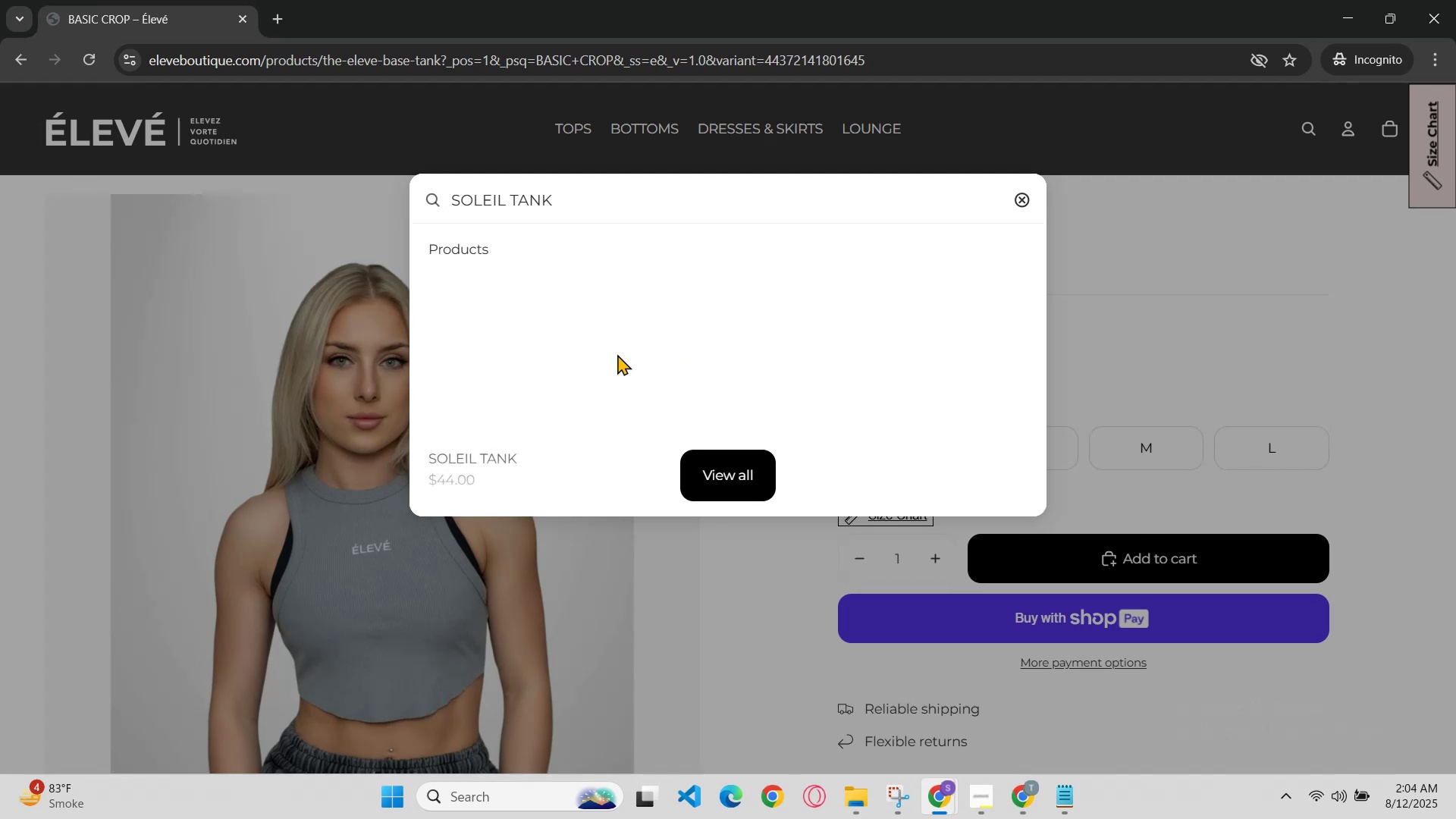 
left_click([491, 363])
 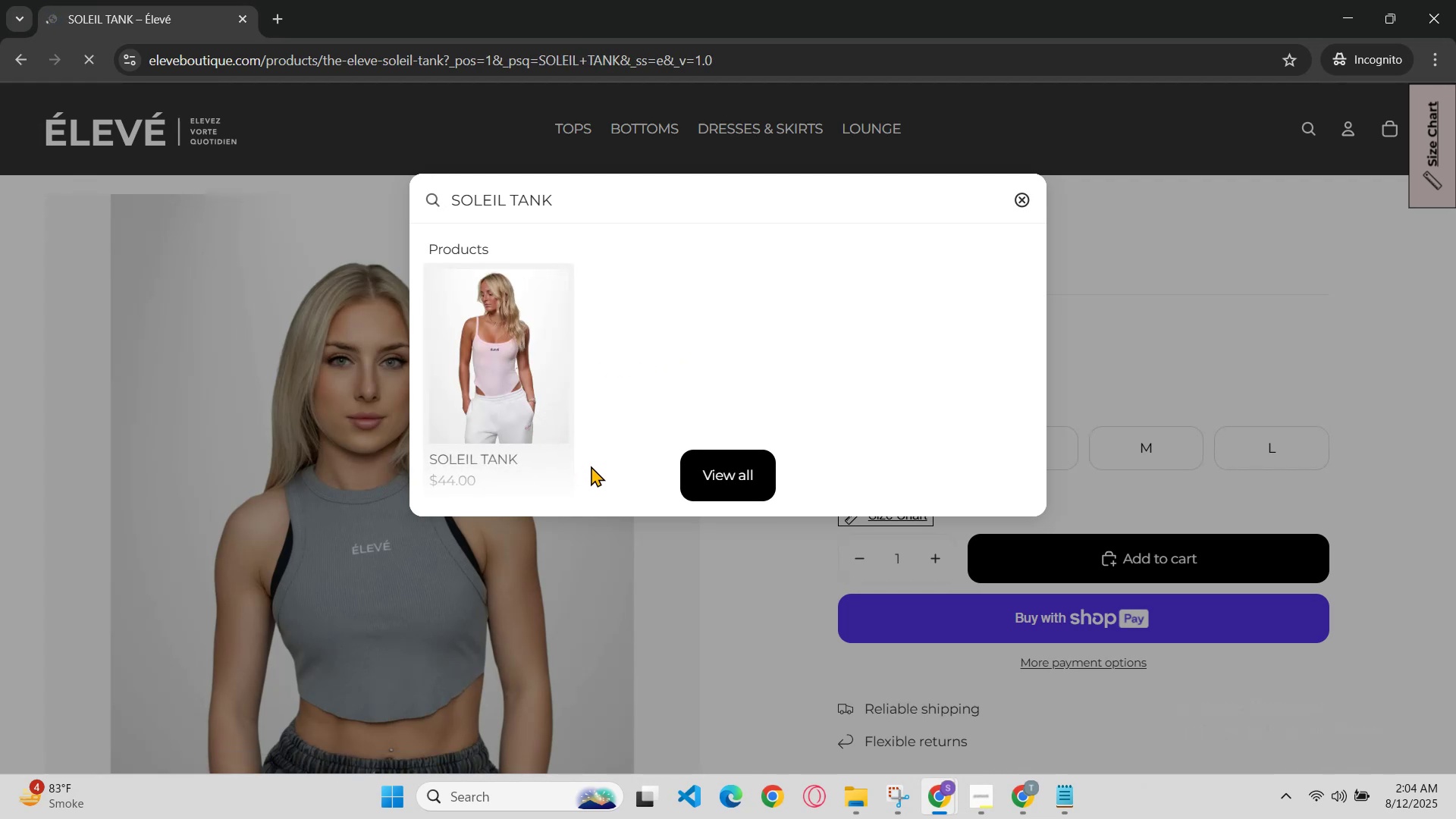 
scroll: coordinate [628, 489], scroll_direction: down, amount: 1.0
 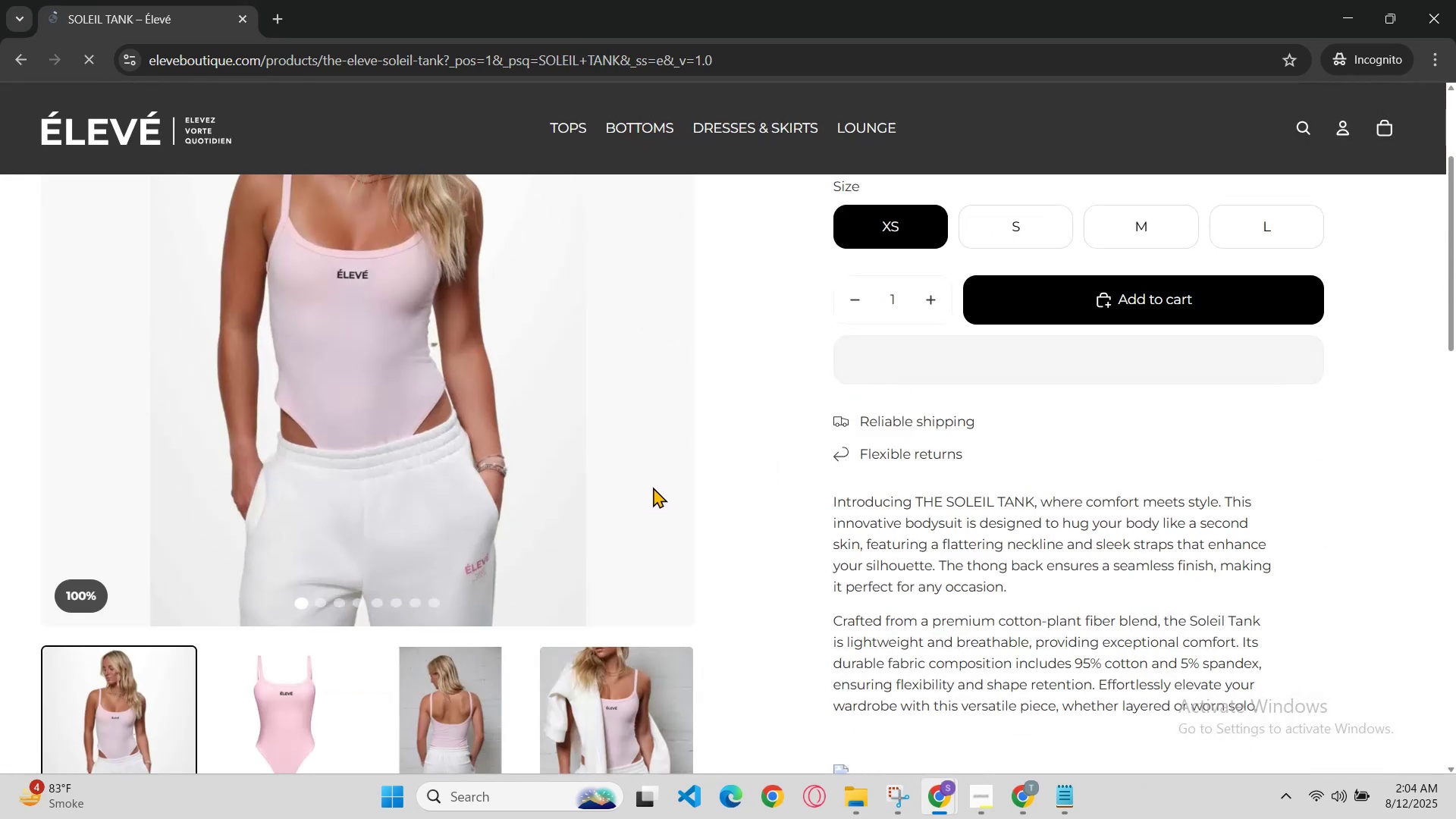 
scroll: coordinate [813, 426], scroll_direction: up, amount: 1.0
 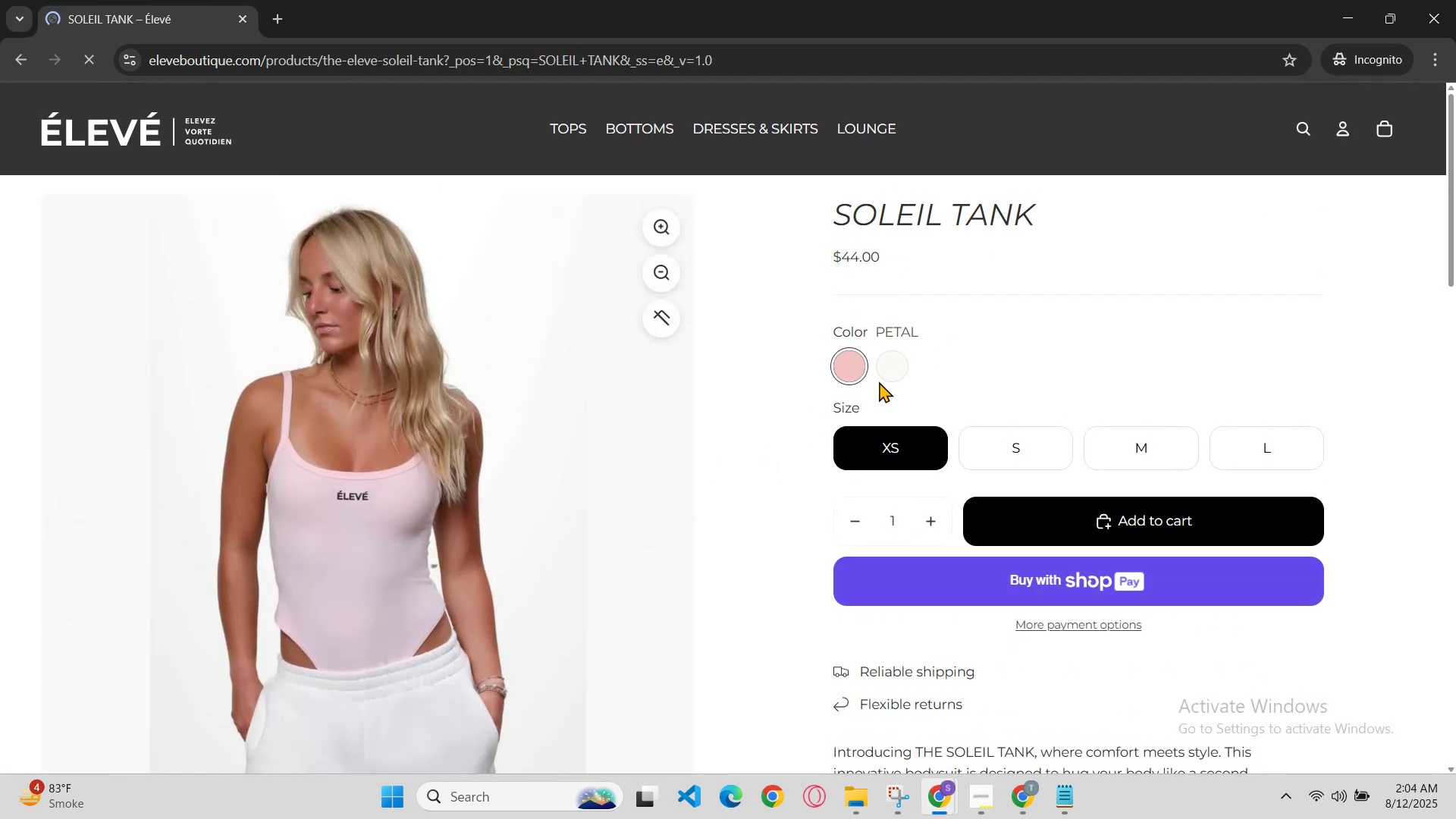 
left_click([883, 369])
 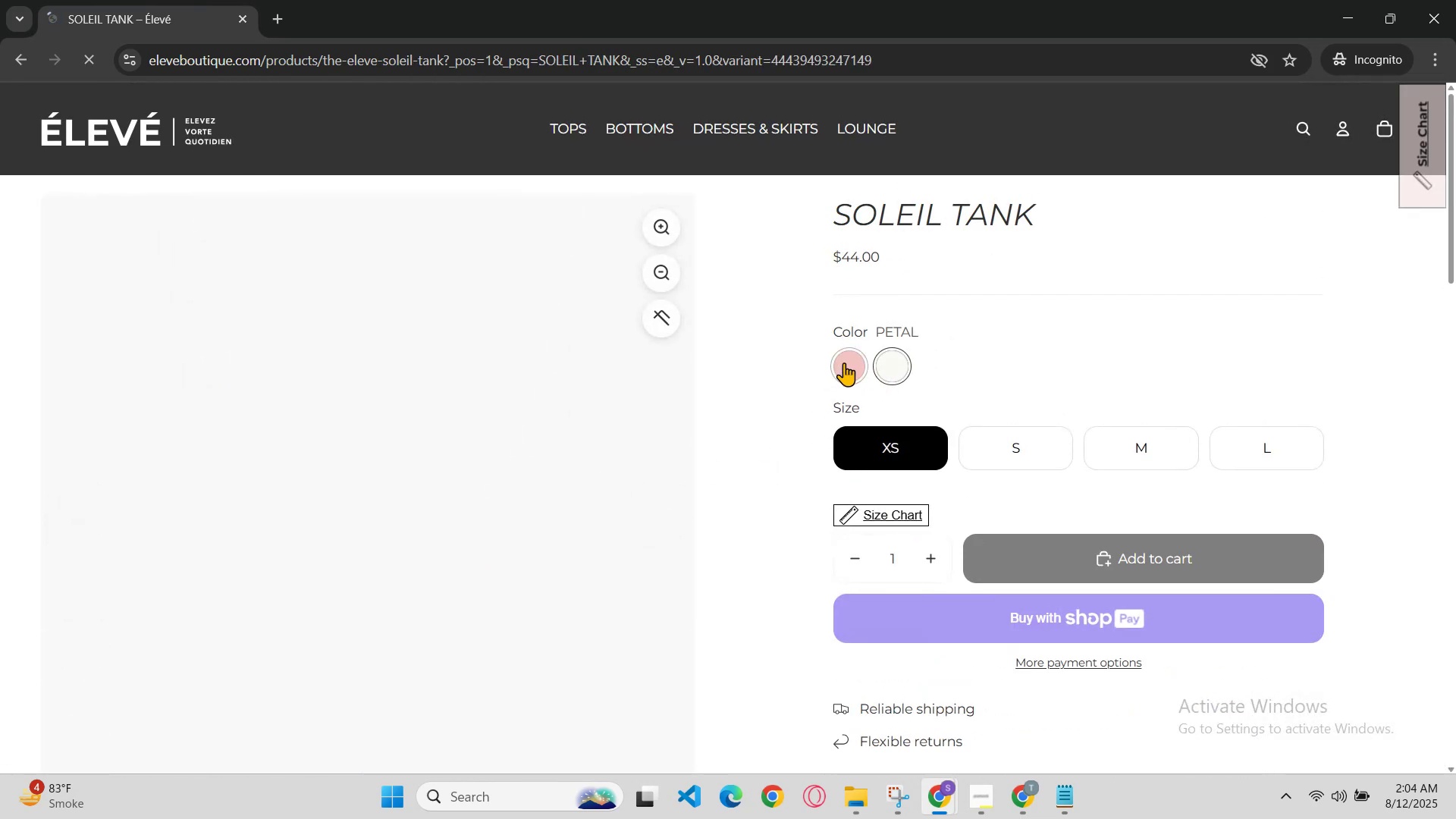 
left_click([849, 362])
 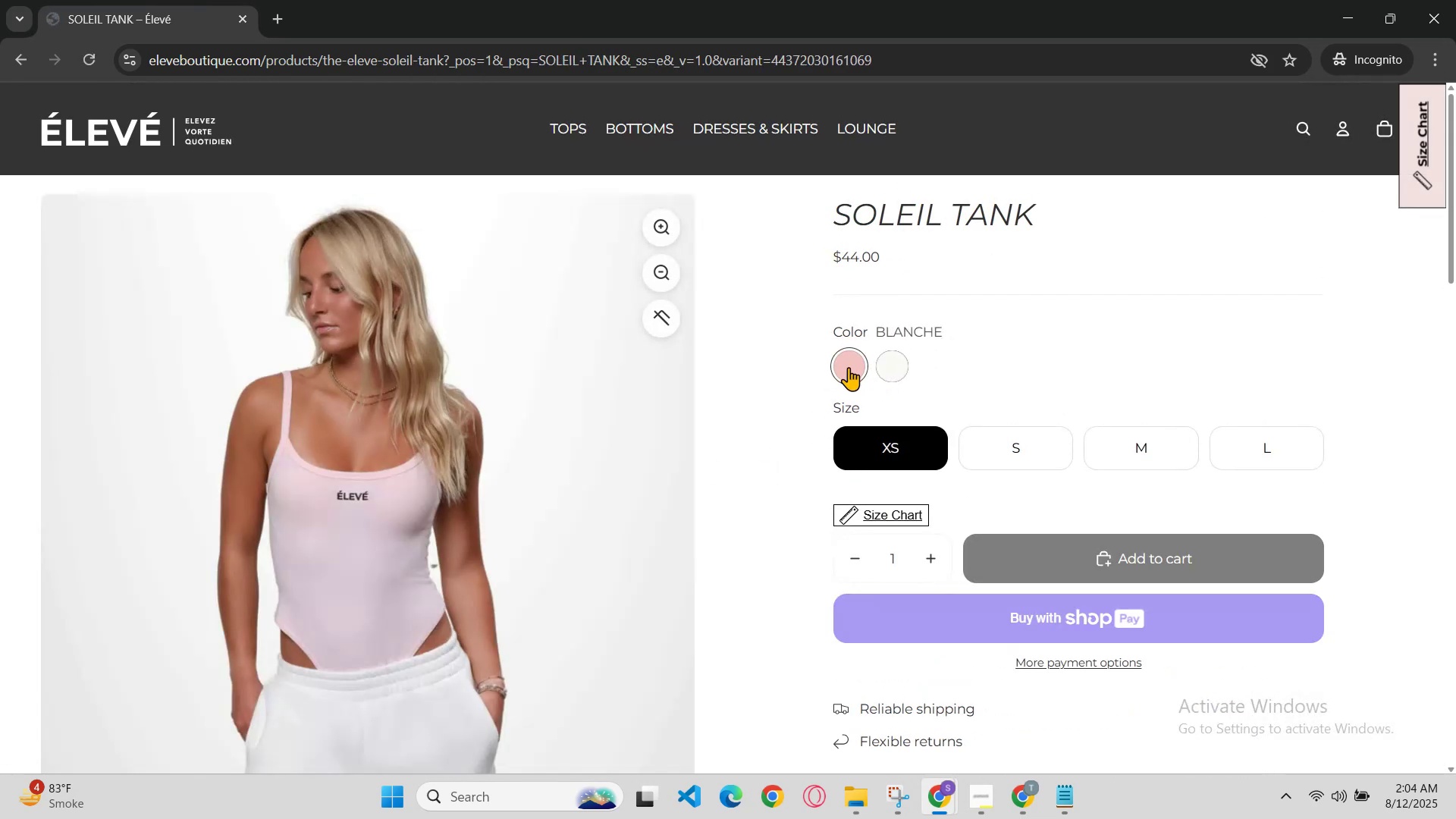 
scroll: coordinate [836, 404], scroll_direction: down, amount: 2.0
 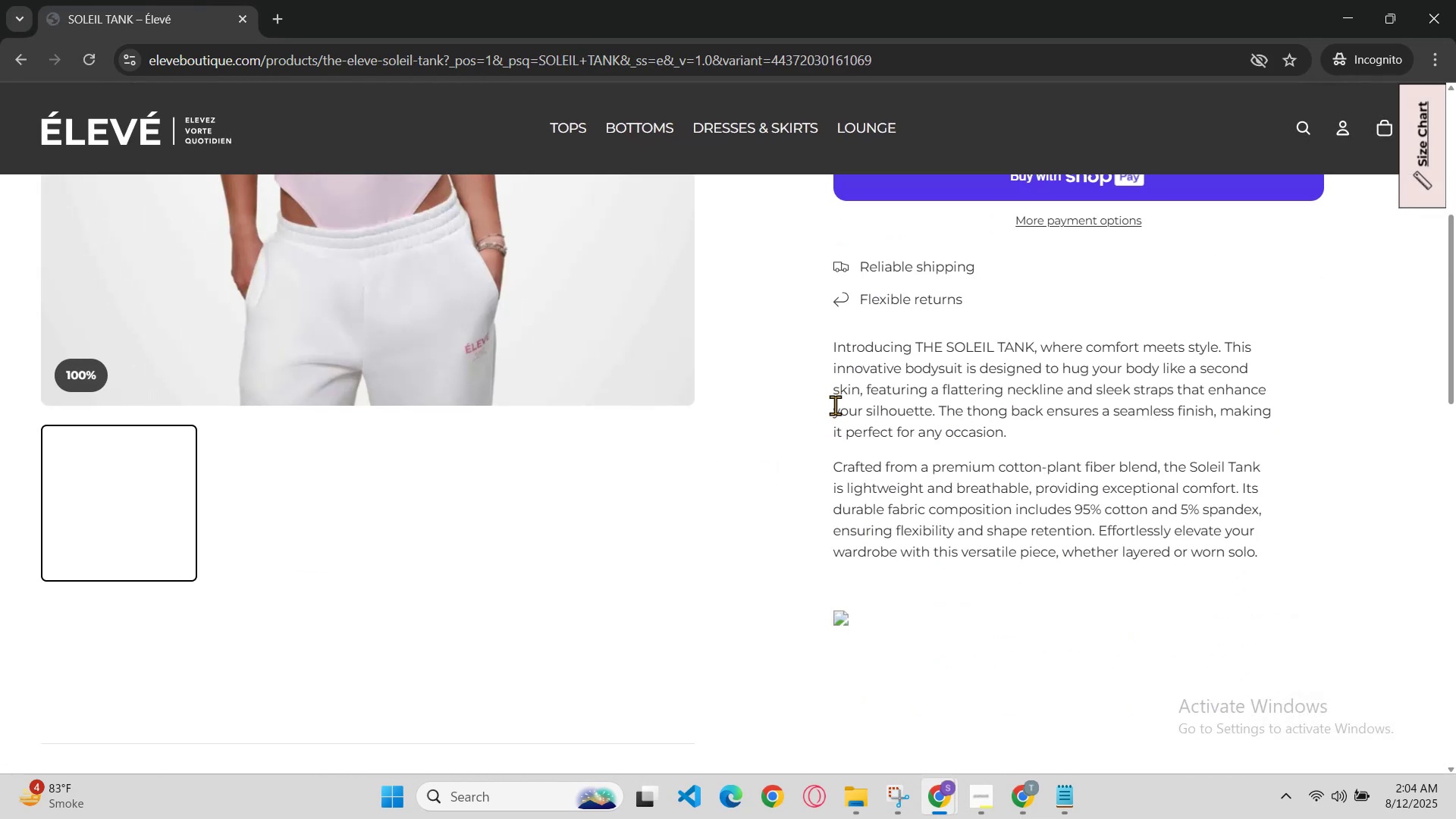 
scroll: coordinate [835, 405], scroll_direction: up, amount: 2.0
 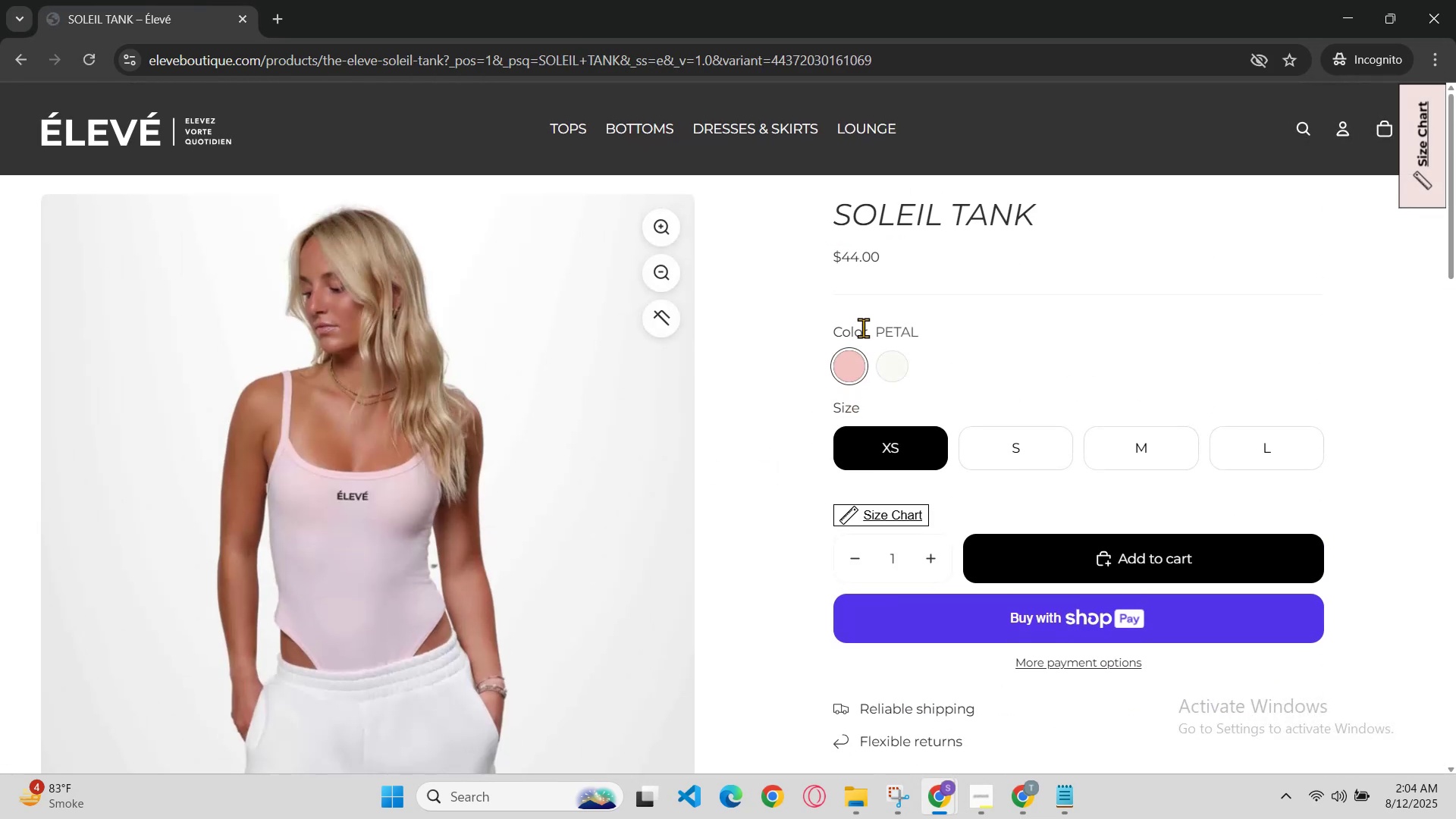 
left_click_drag(start_coordinate=[872, 328], to_coordinate=[939, 322])
 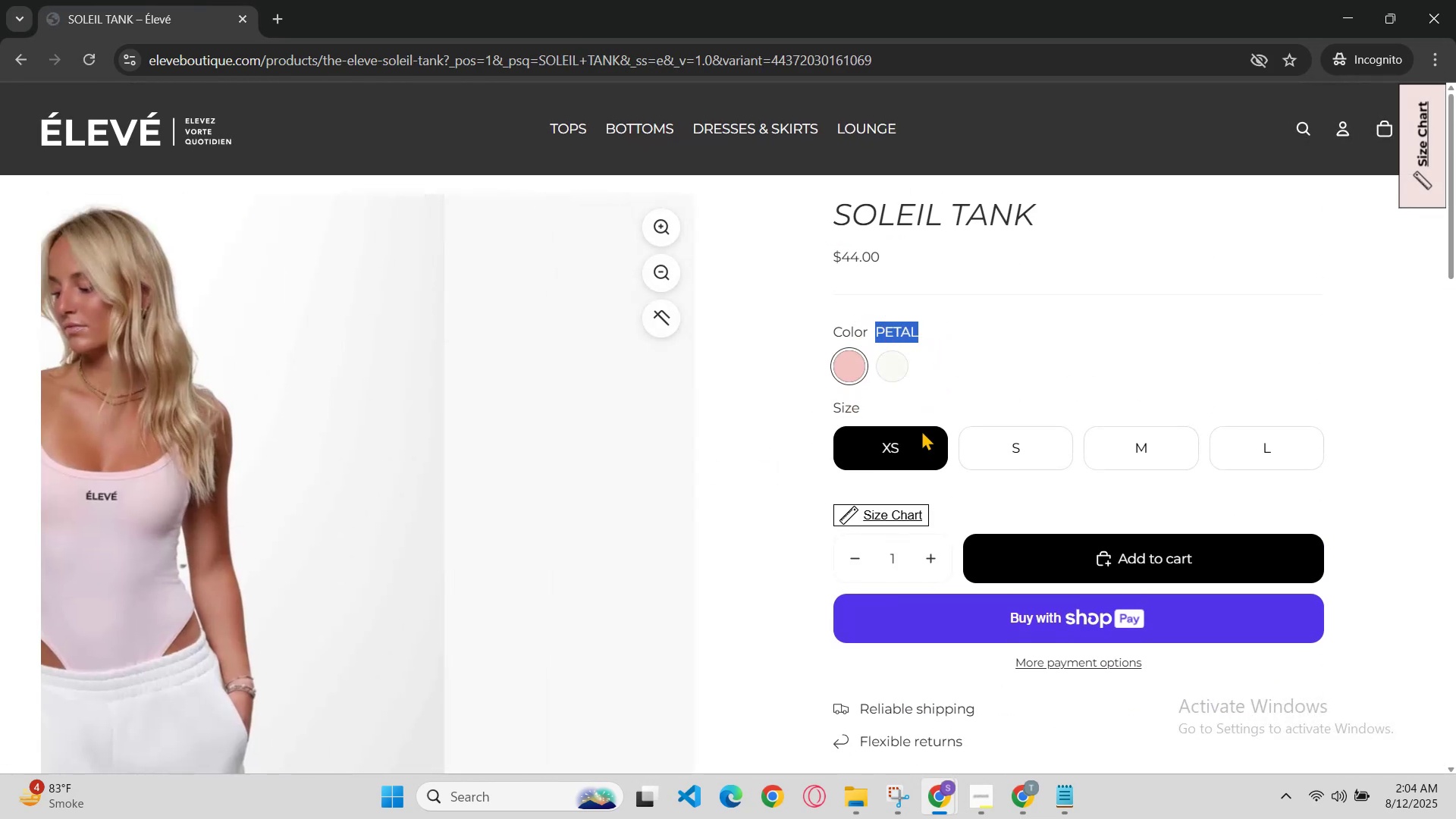 
hold_key(key=ControlLeft, duration=0.73)
 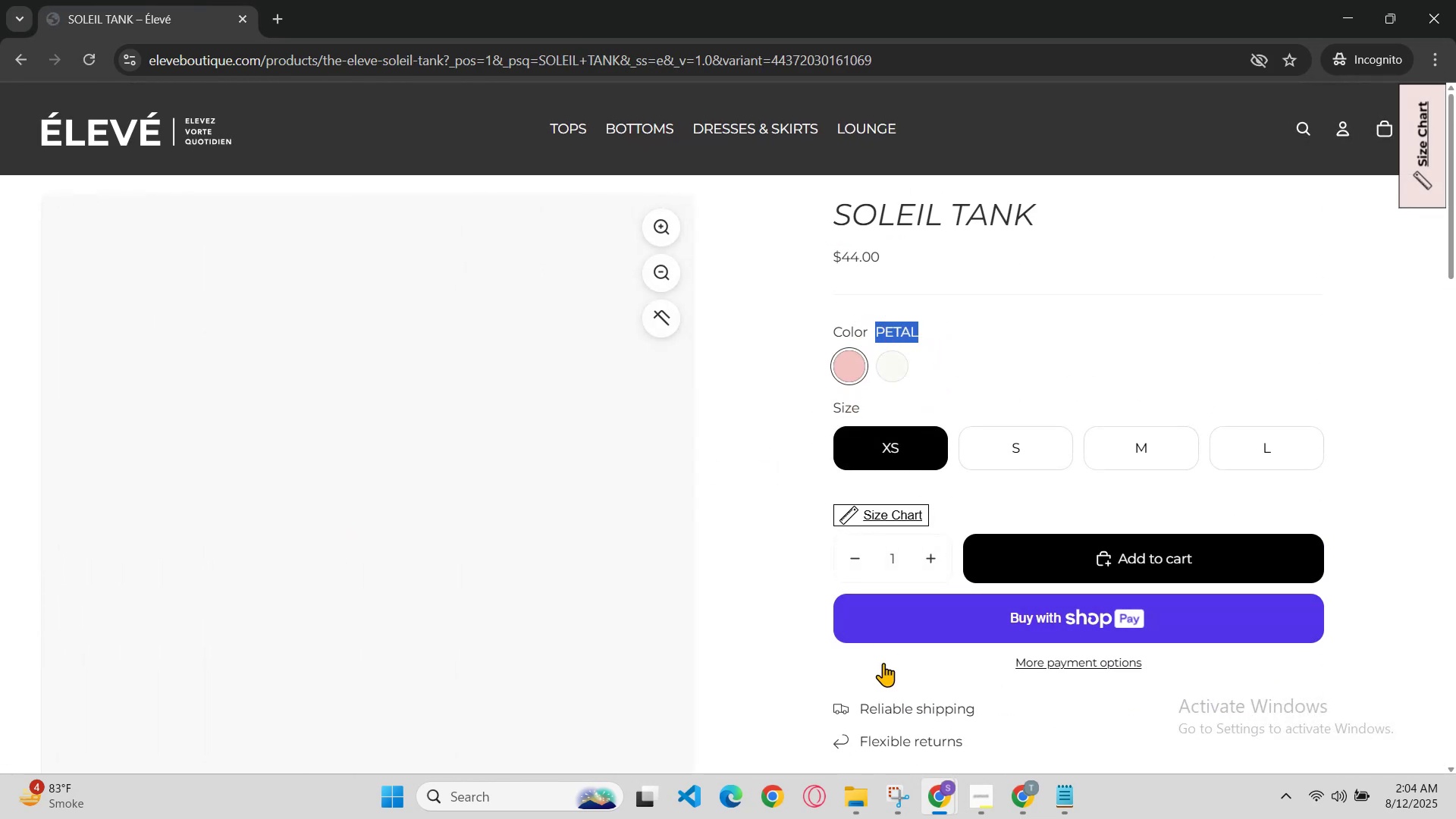 
hold_key(key=X, duration=0.35)
 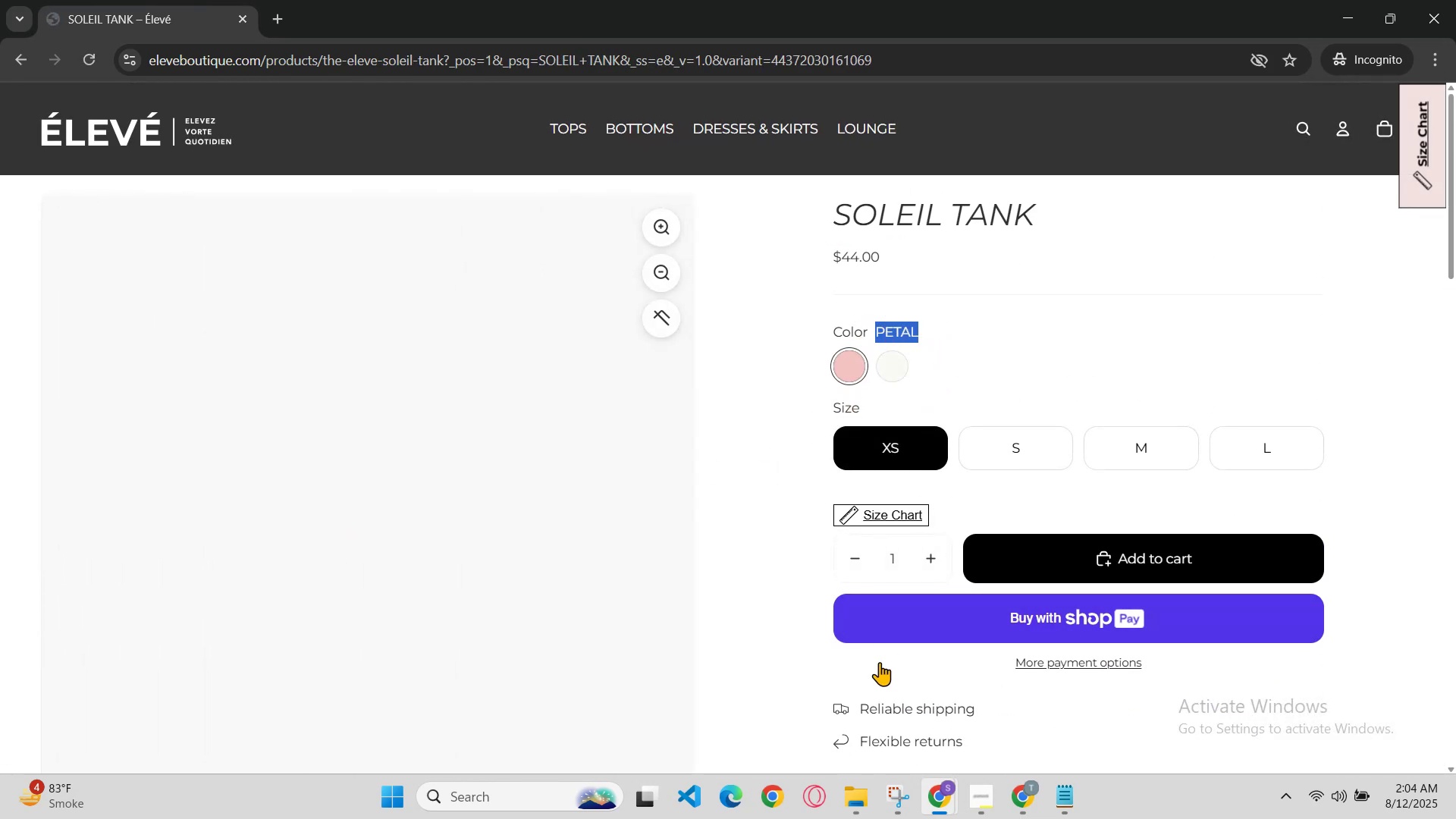 
hold_key(key=ControlLeft, duration=0.52)
 